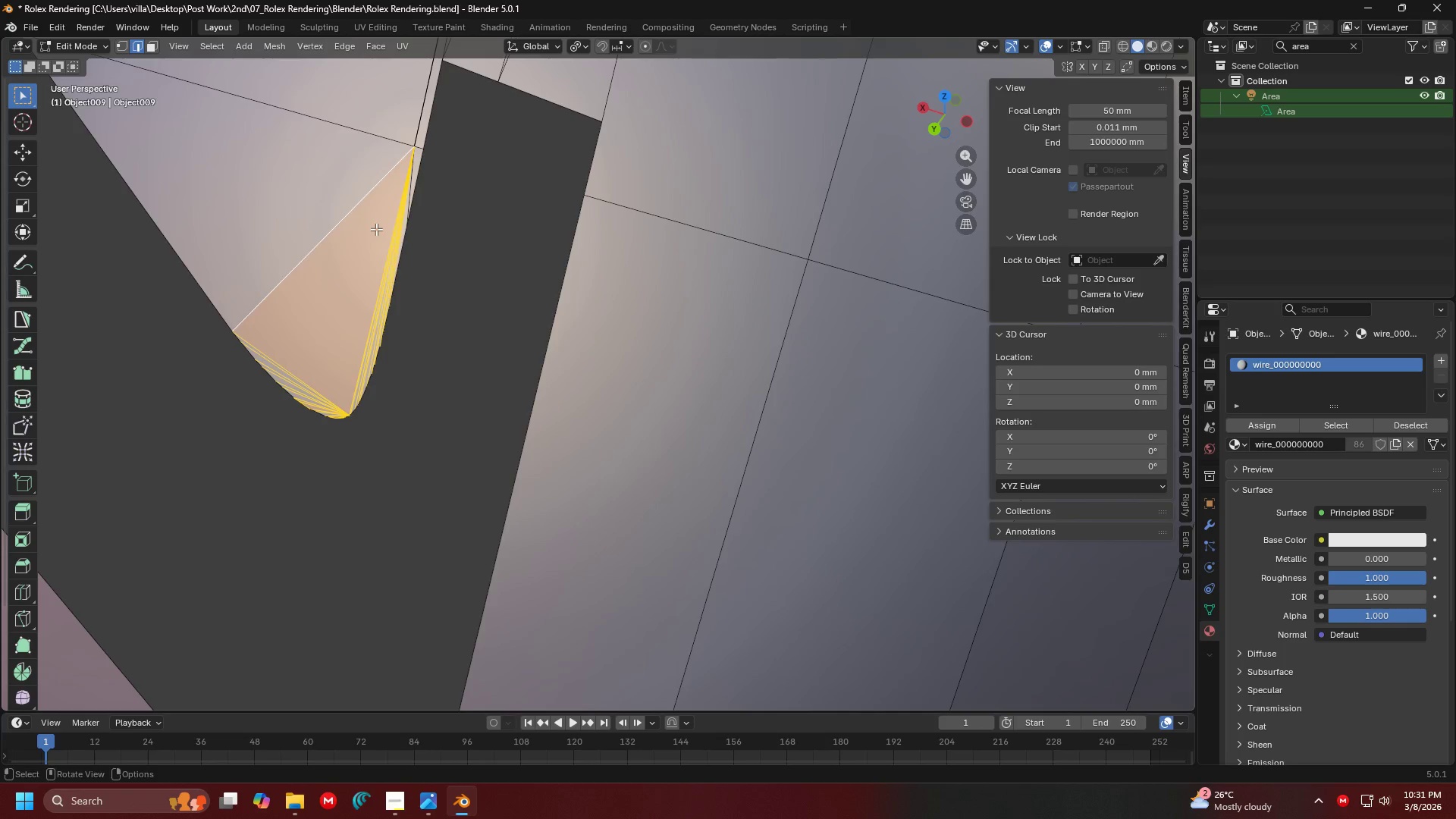 
key(X)
 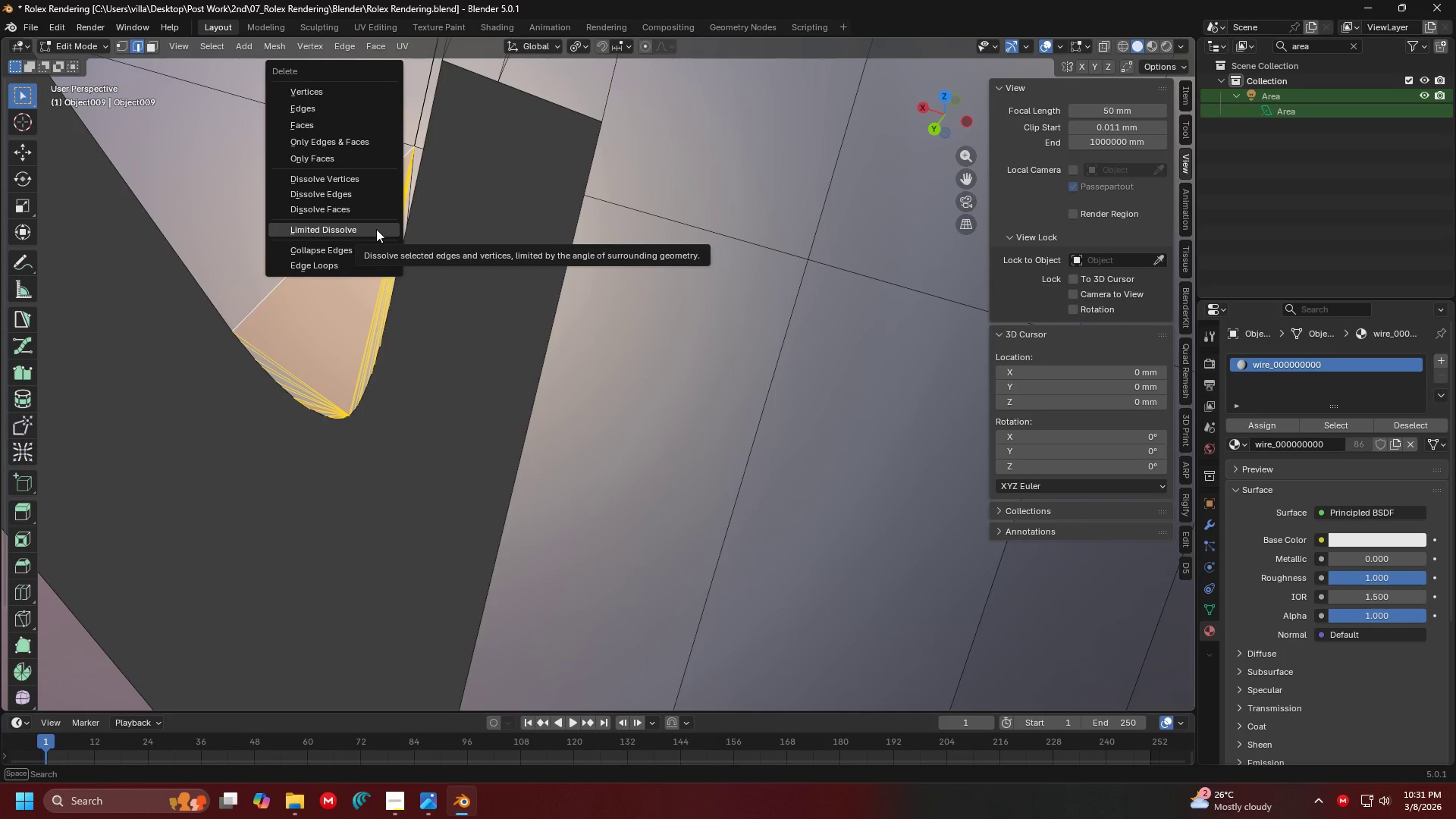 
left_click([376, 229])
 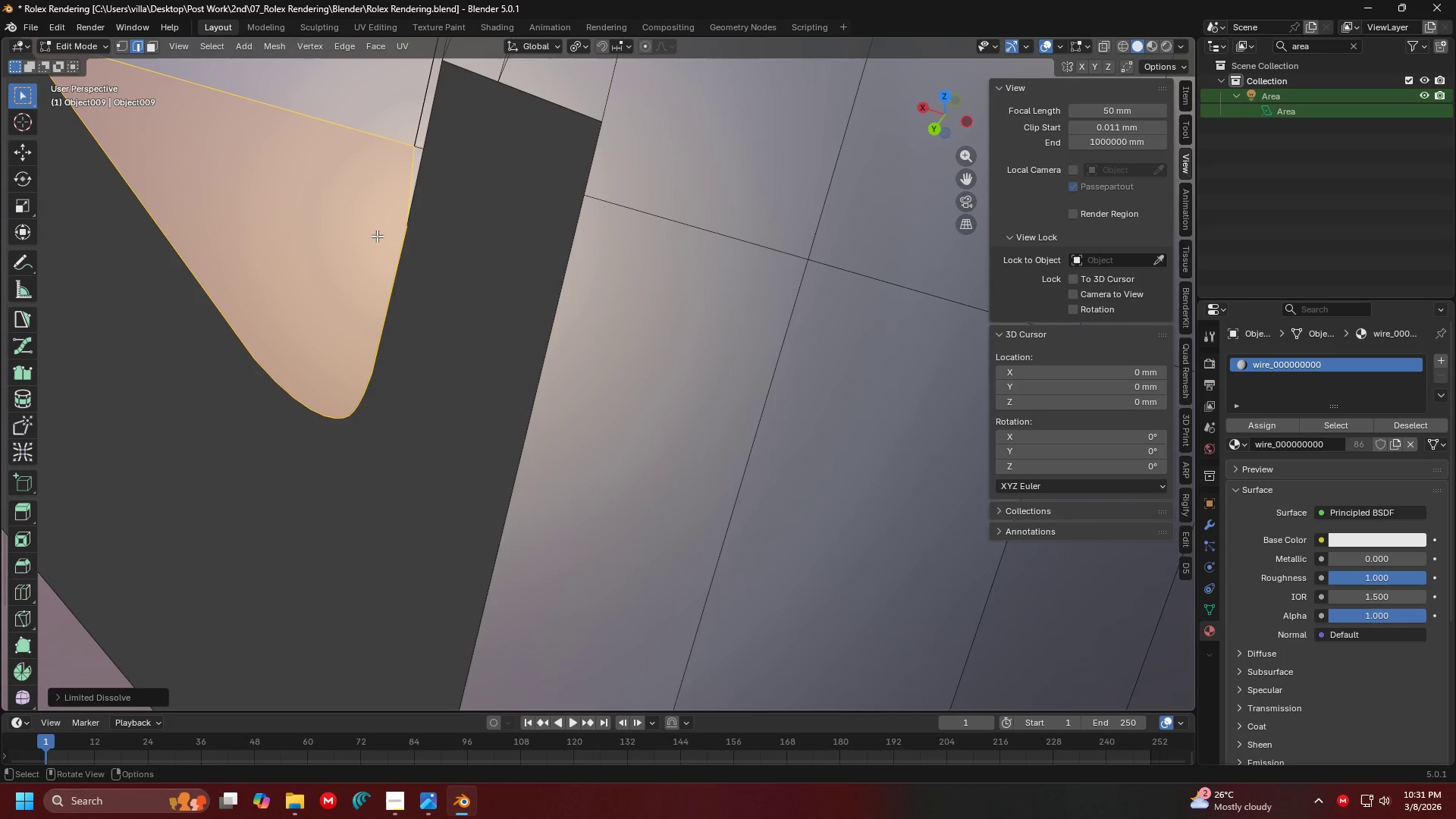 
hold_key(key=ShiftLeft, duration=1.05)
 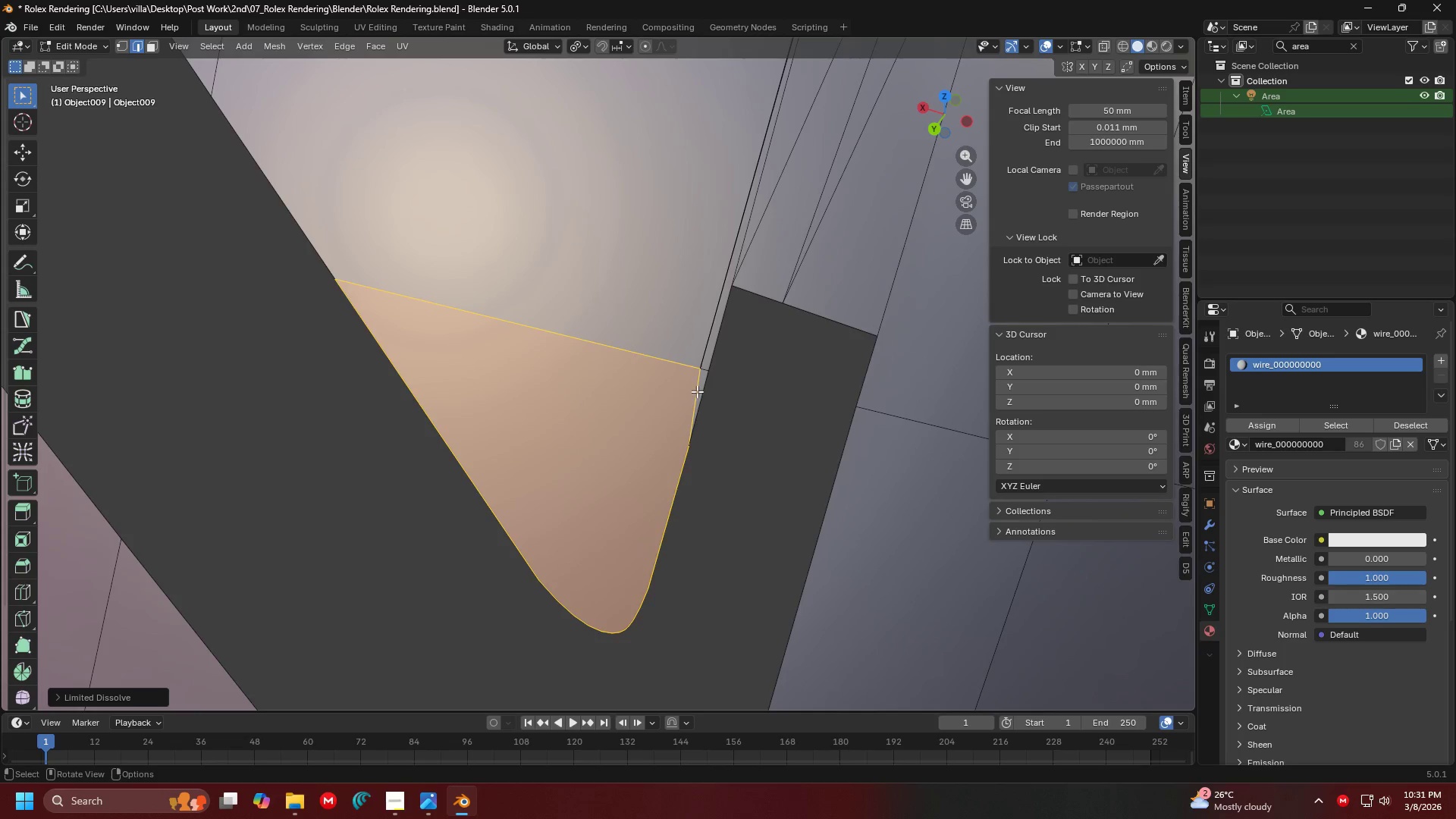 
left_click([697, 391])
 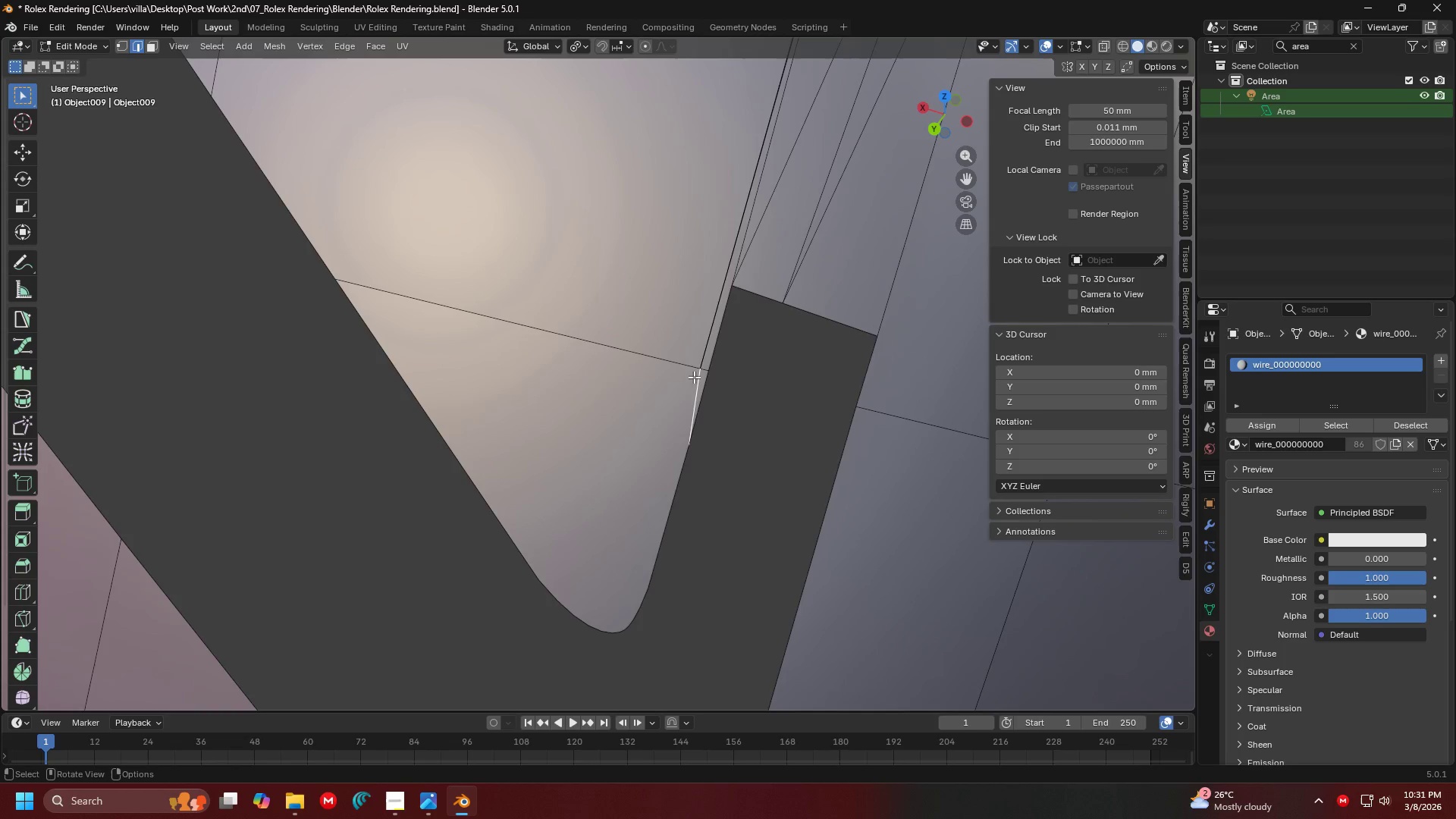 
key(X)
 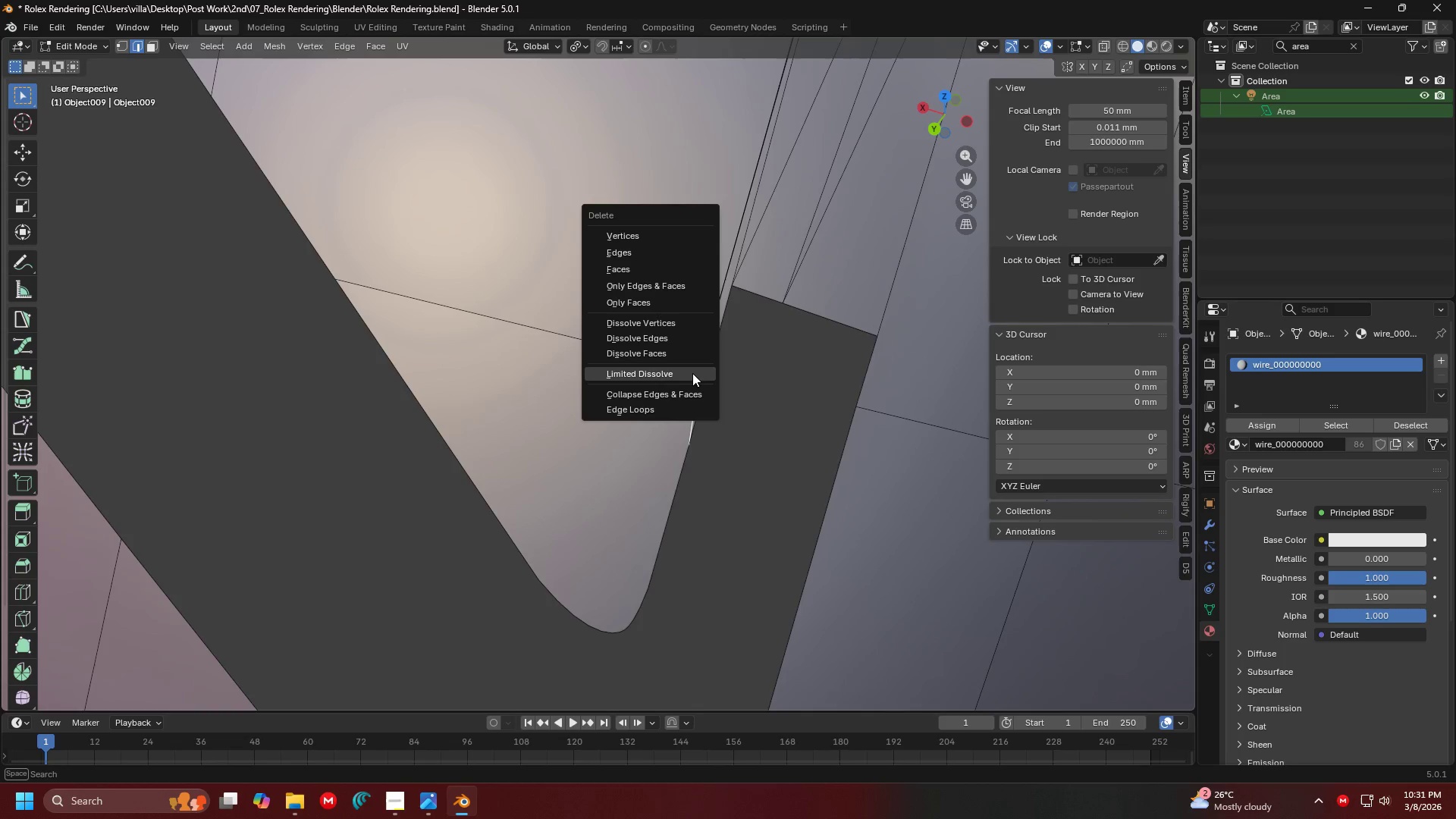 
left_click([692, 373])
 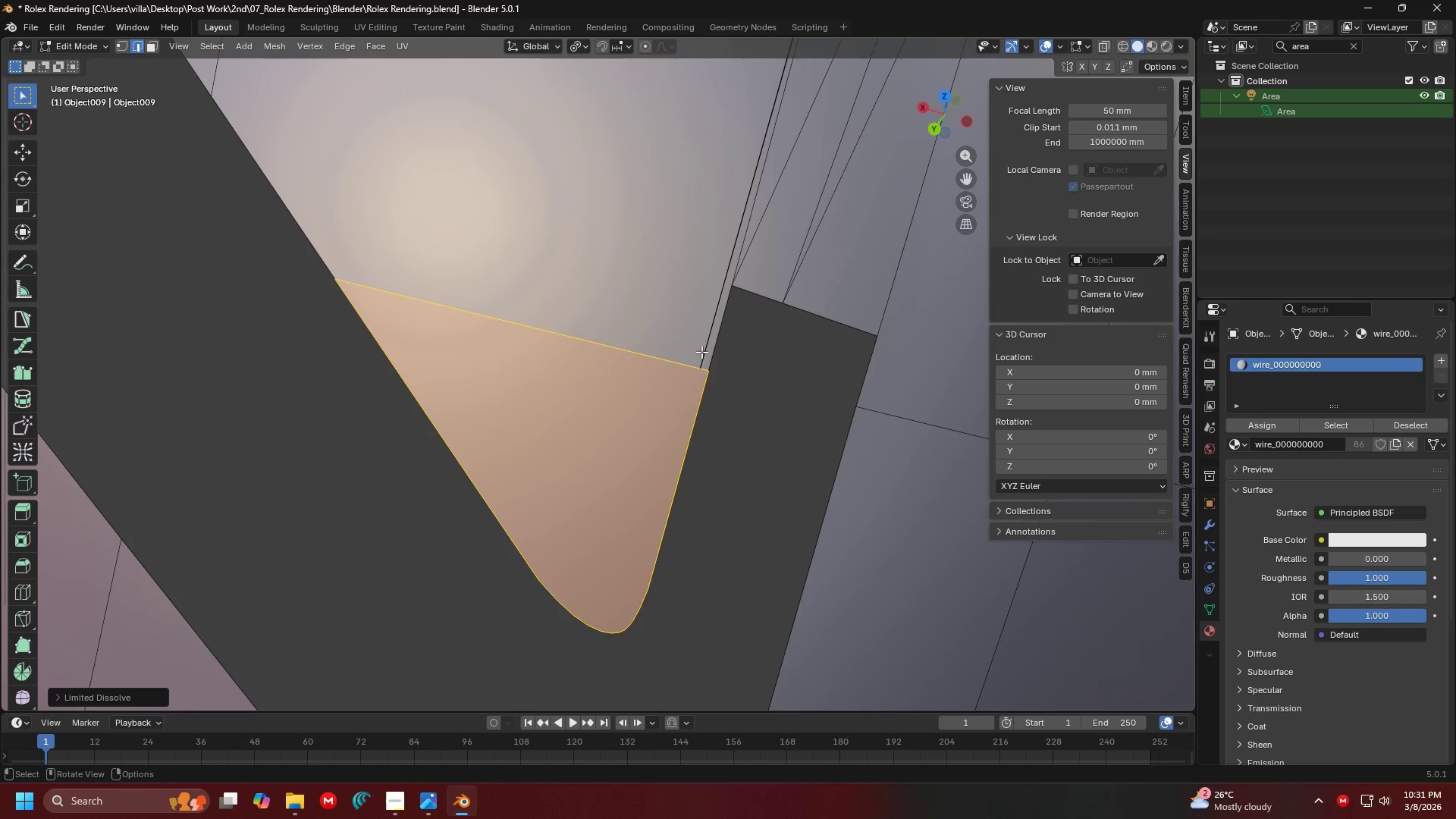 
hold_key(key=ShiftLeft, duration=0.42)
 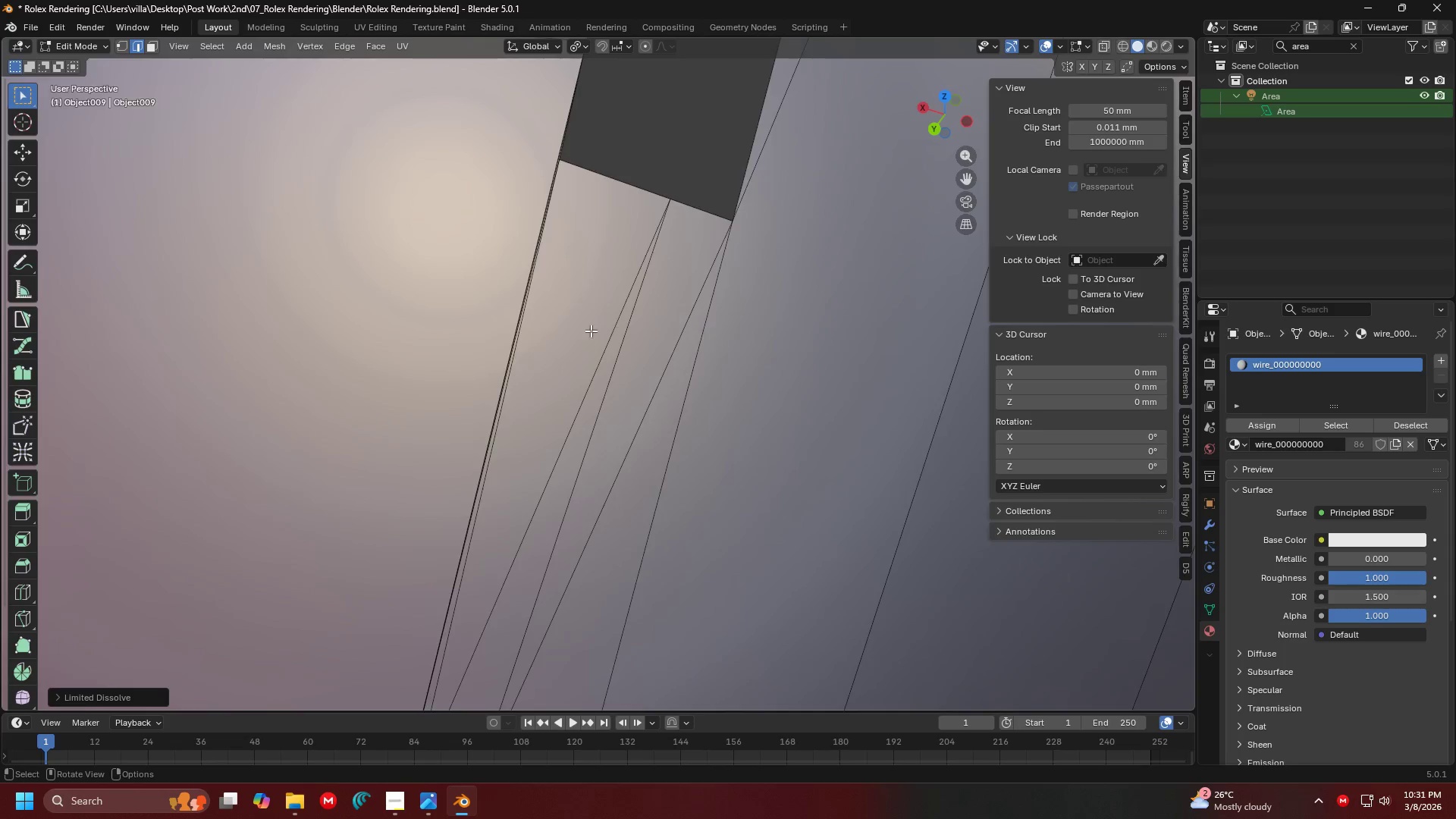 
hold_key(key=ShiftLeft, duration=0.42)
 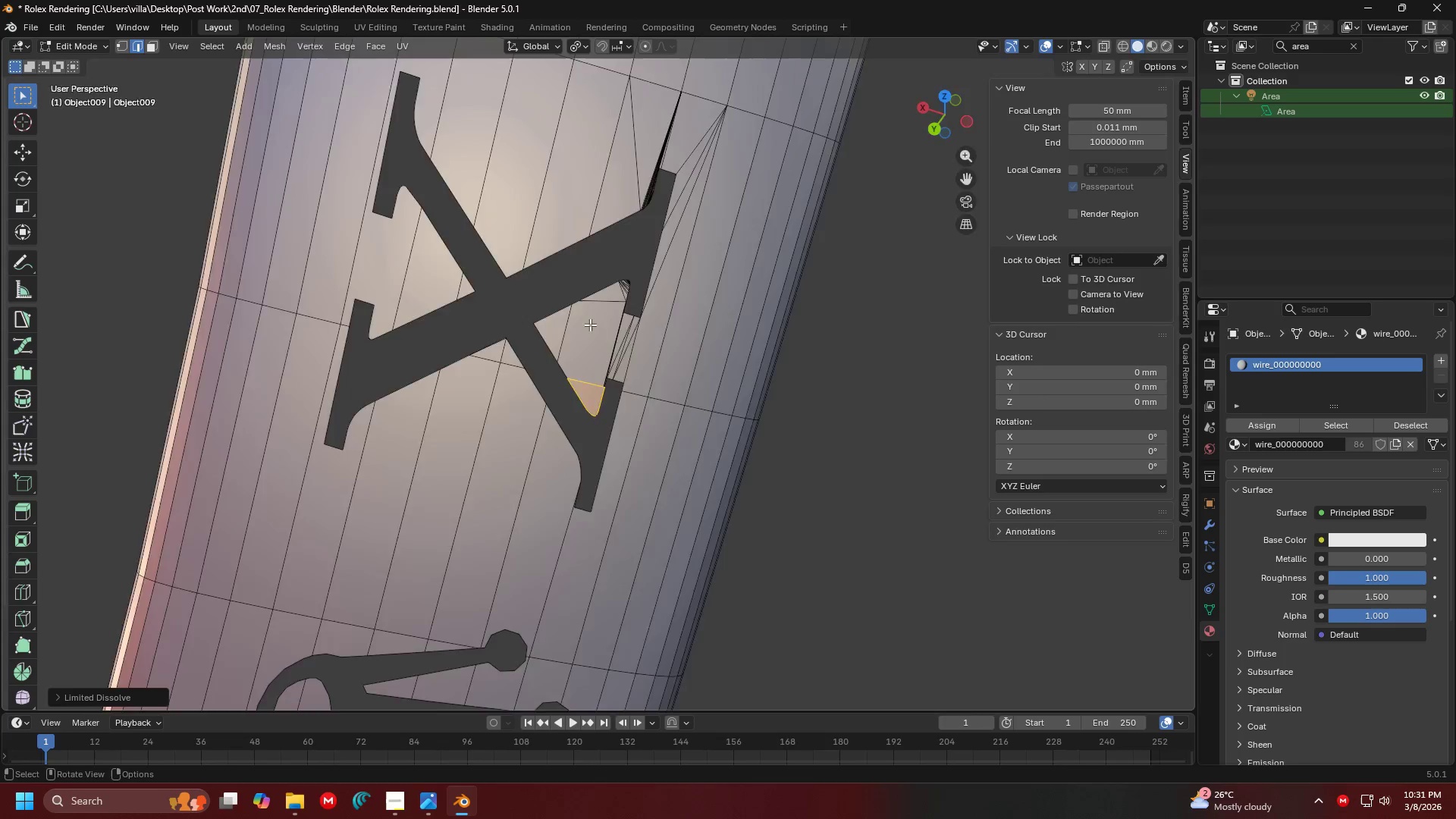 
scroll: coordinate [585, 332], scroll_direction: down, amount: 1.0
 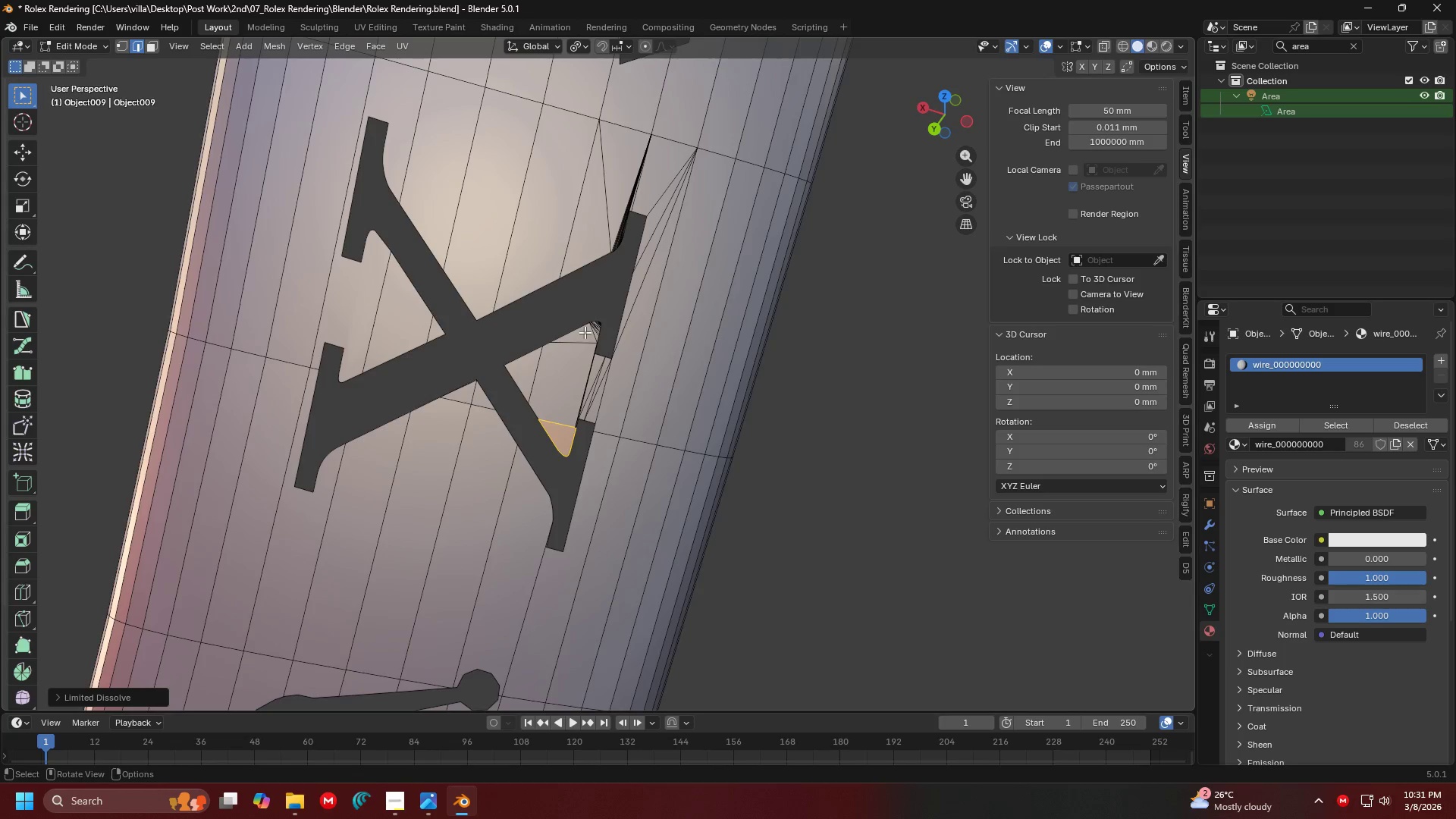 
hold_key(key=ControlLeft, duration=0.75)
 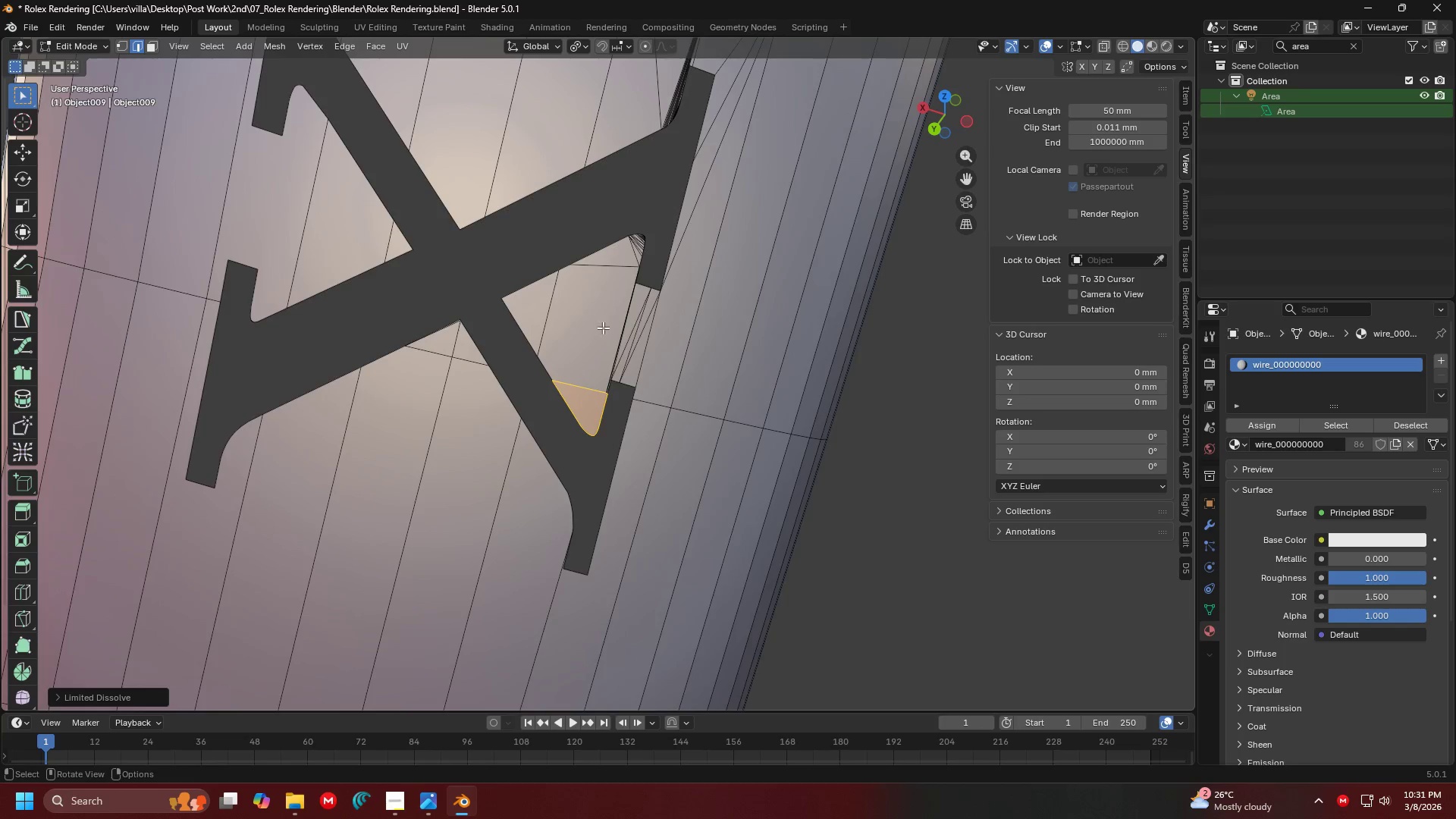 
scroll: coordinate [596, 334], scroll_direction: none, amount: 0.0
 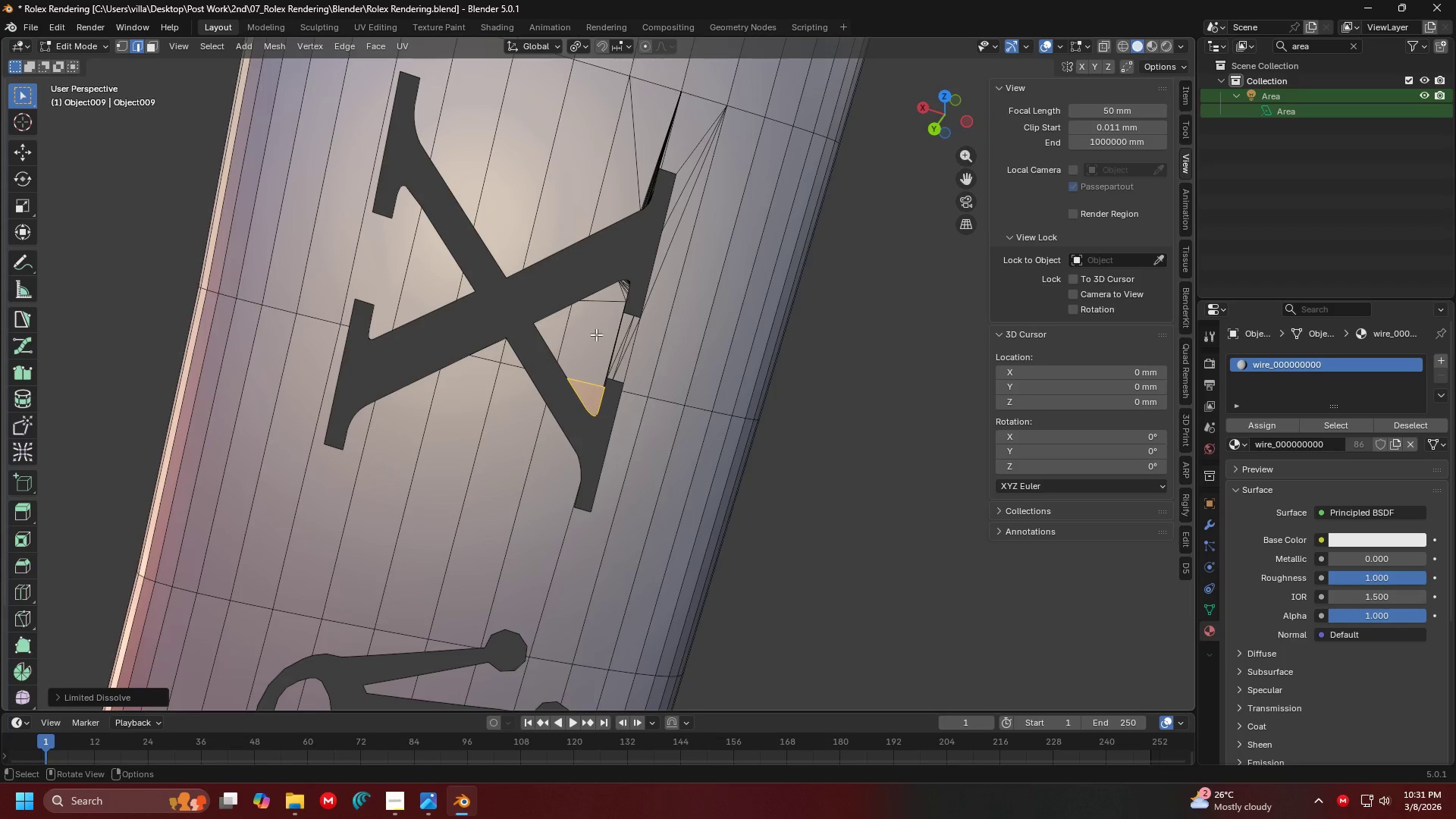 
hold_key(key=ShiftLeft, duration=0.33)
 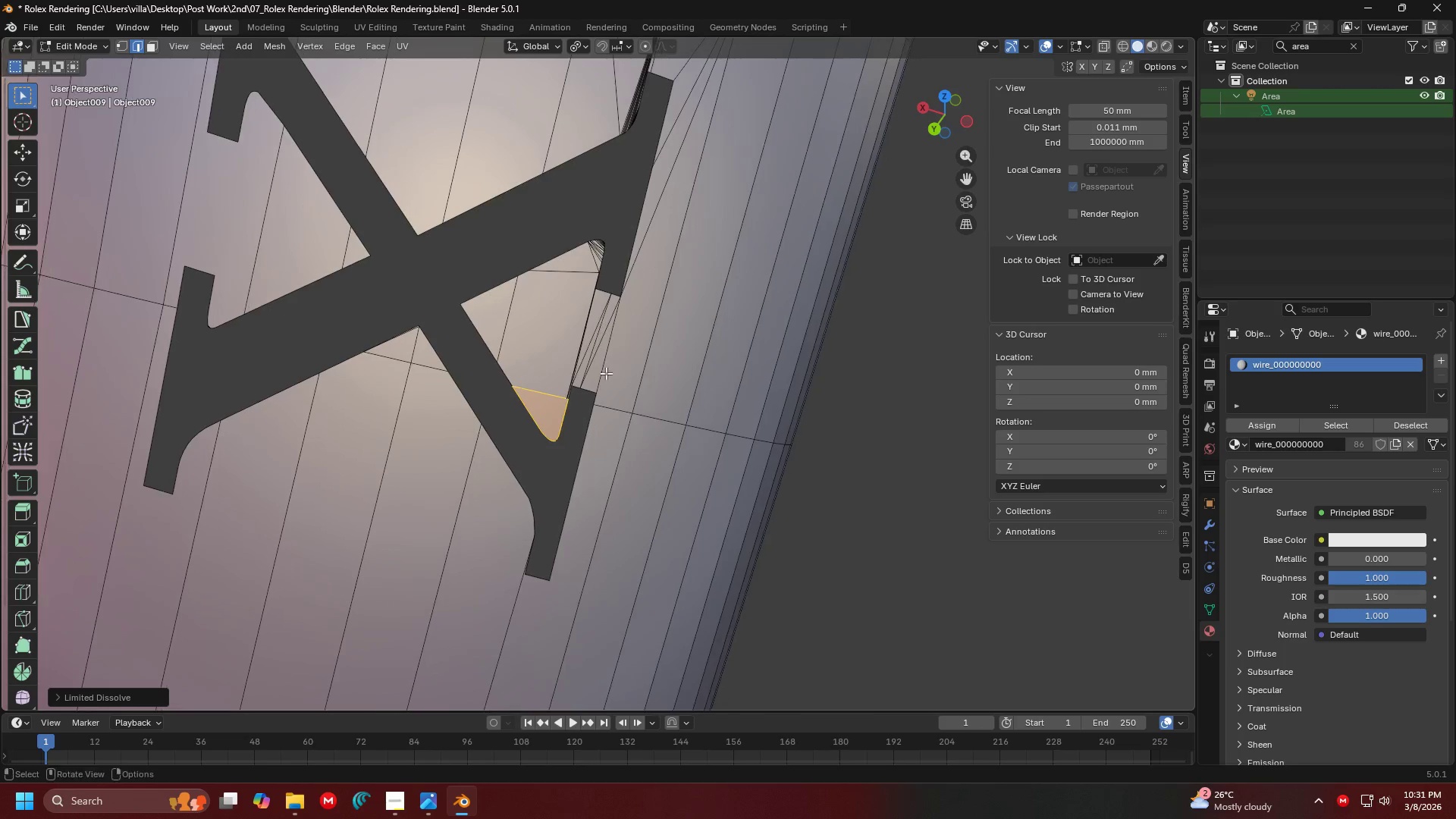 
hold_key(key=ControlLeft, duration=0.72)
 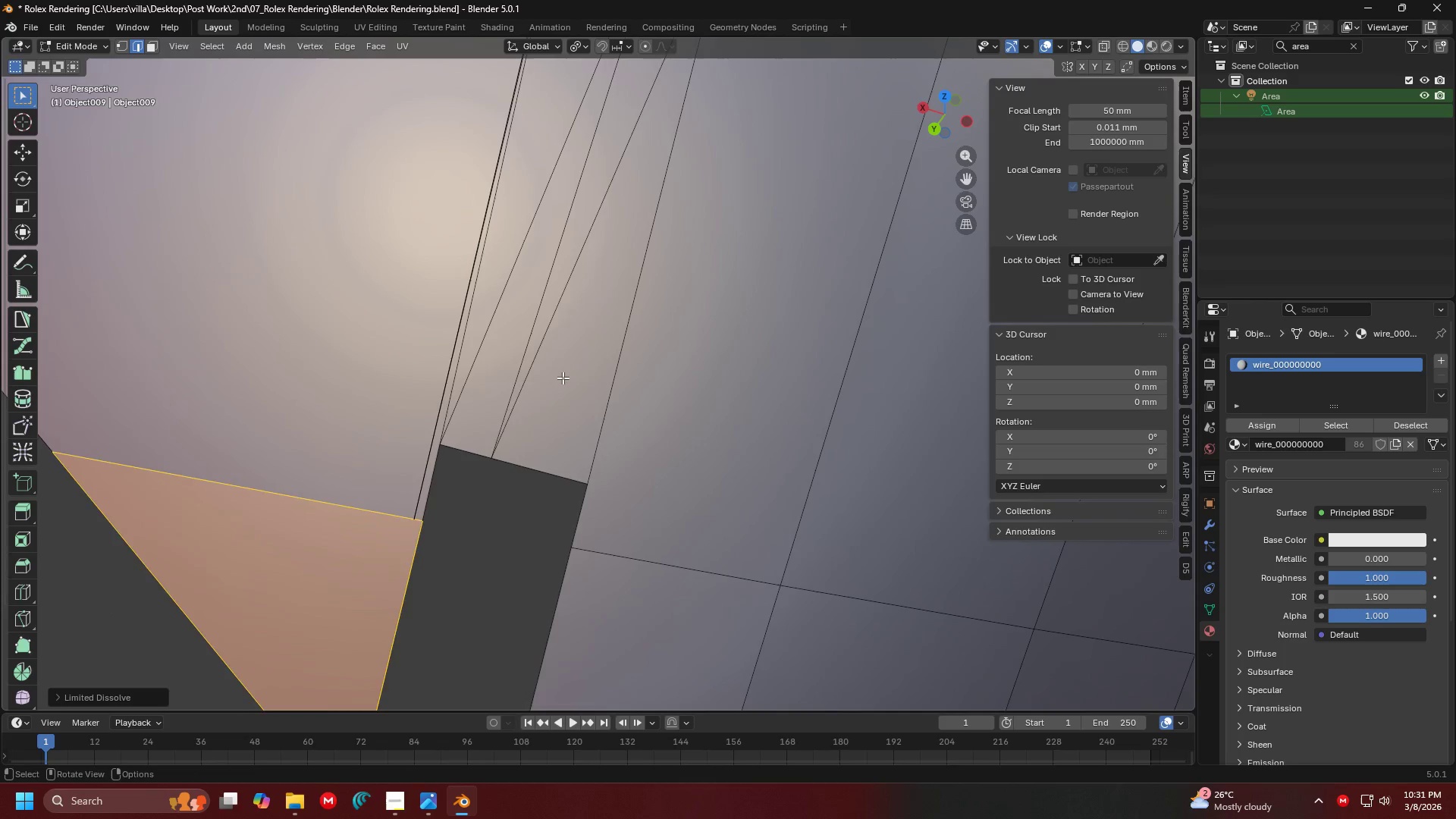 
left_click([564, 378])
 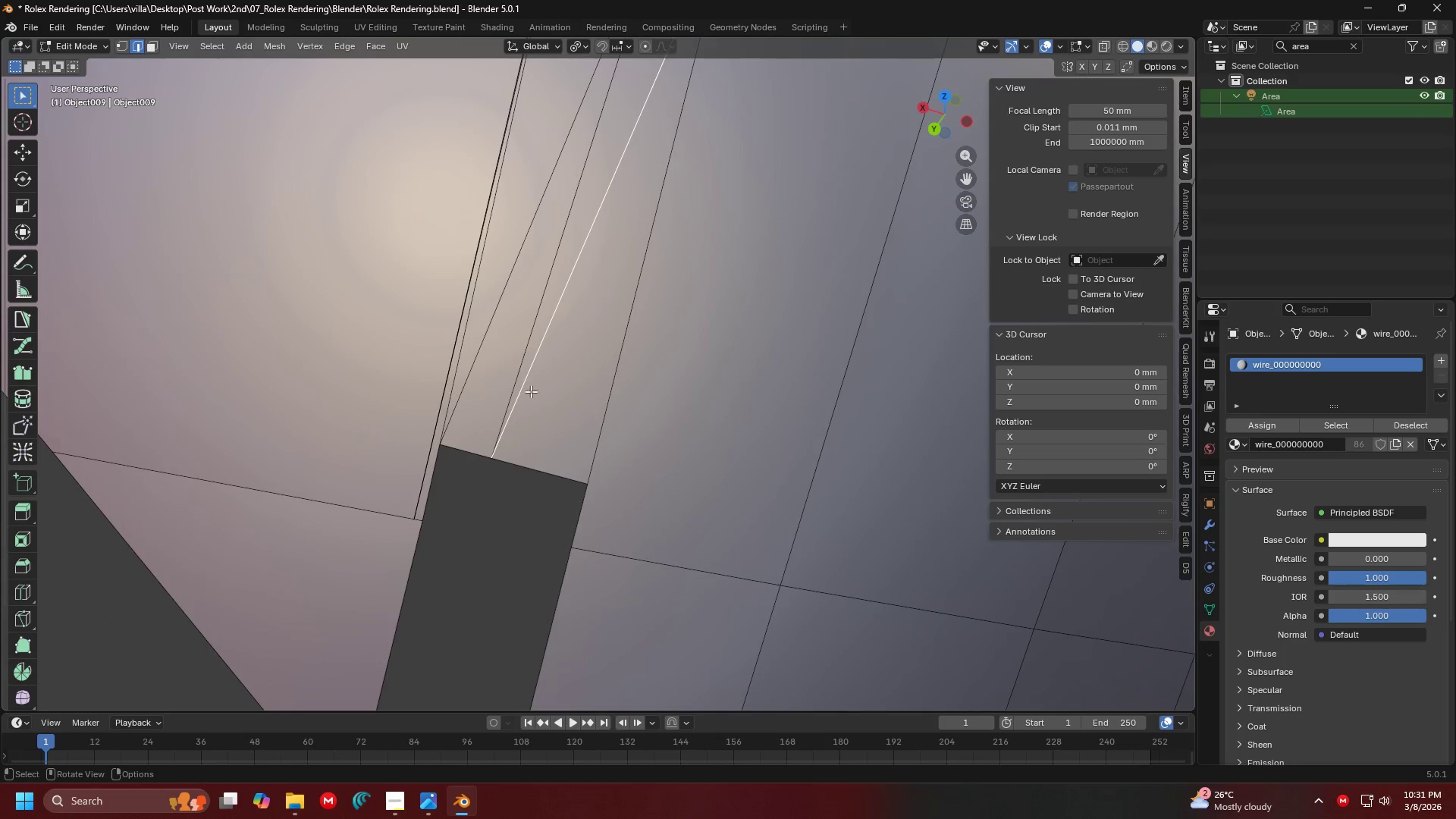 
key(C)
 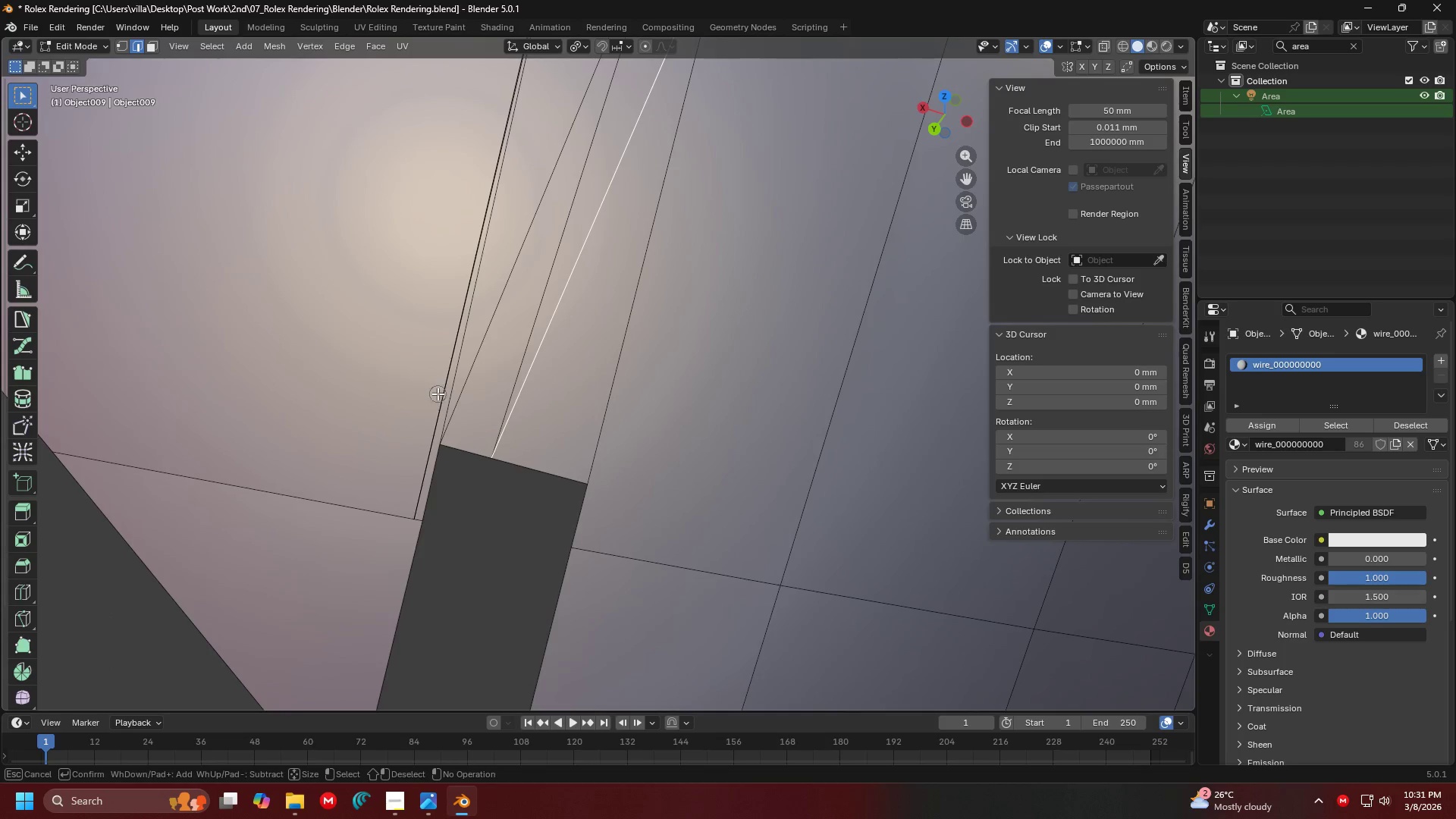 
left_click([437, 394])
 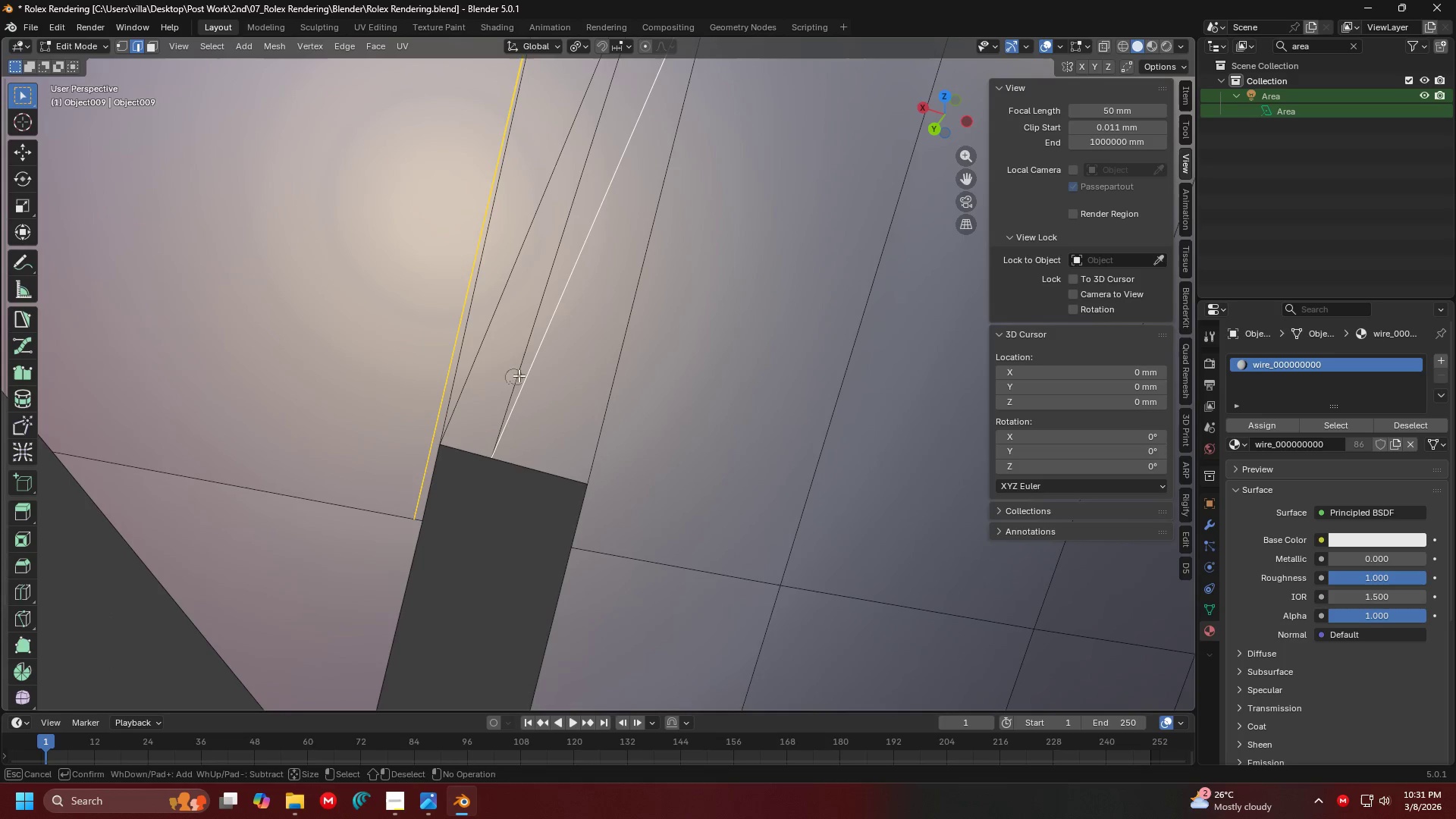 
left_click_drag(start_coordinate=[560, 366], to_coordinate=[507, 256])
 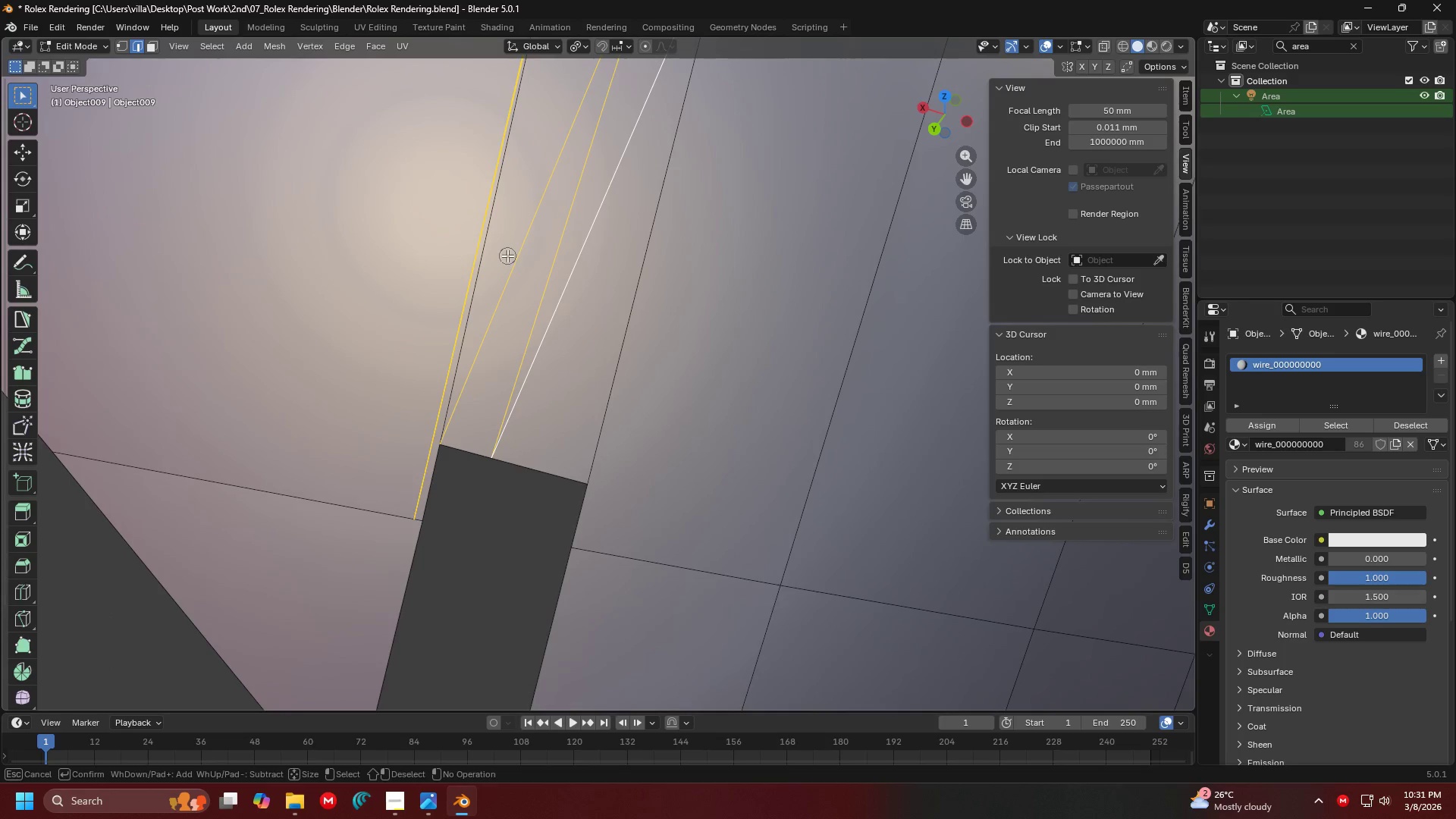 
key(Escape)
 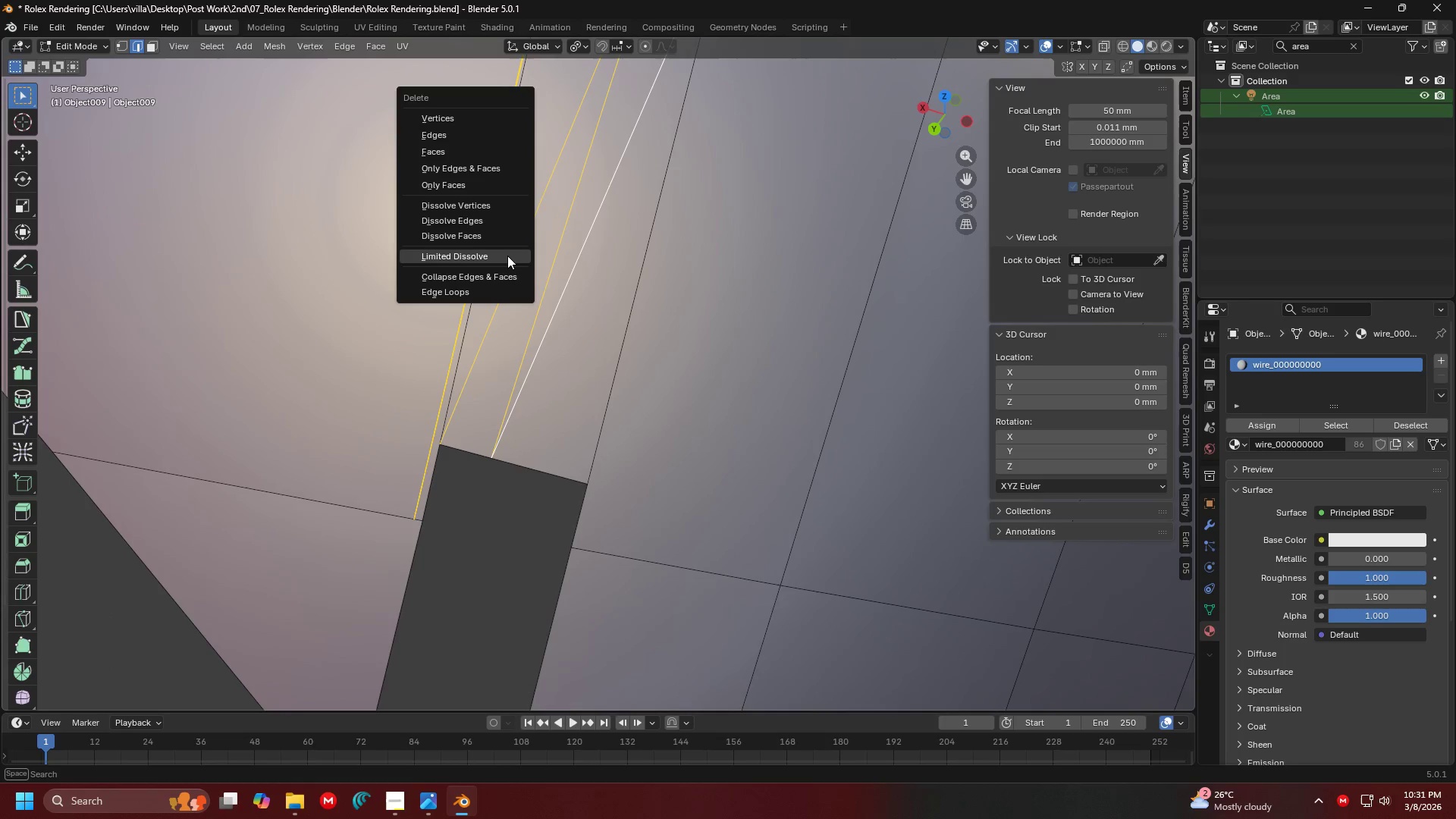 
key(X)
 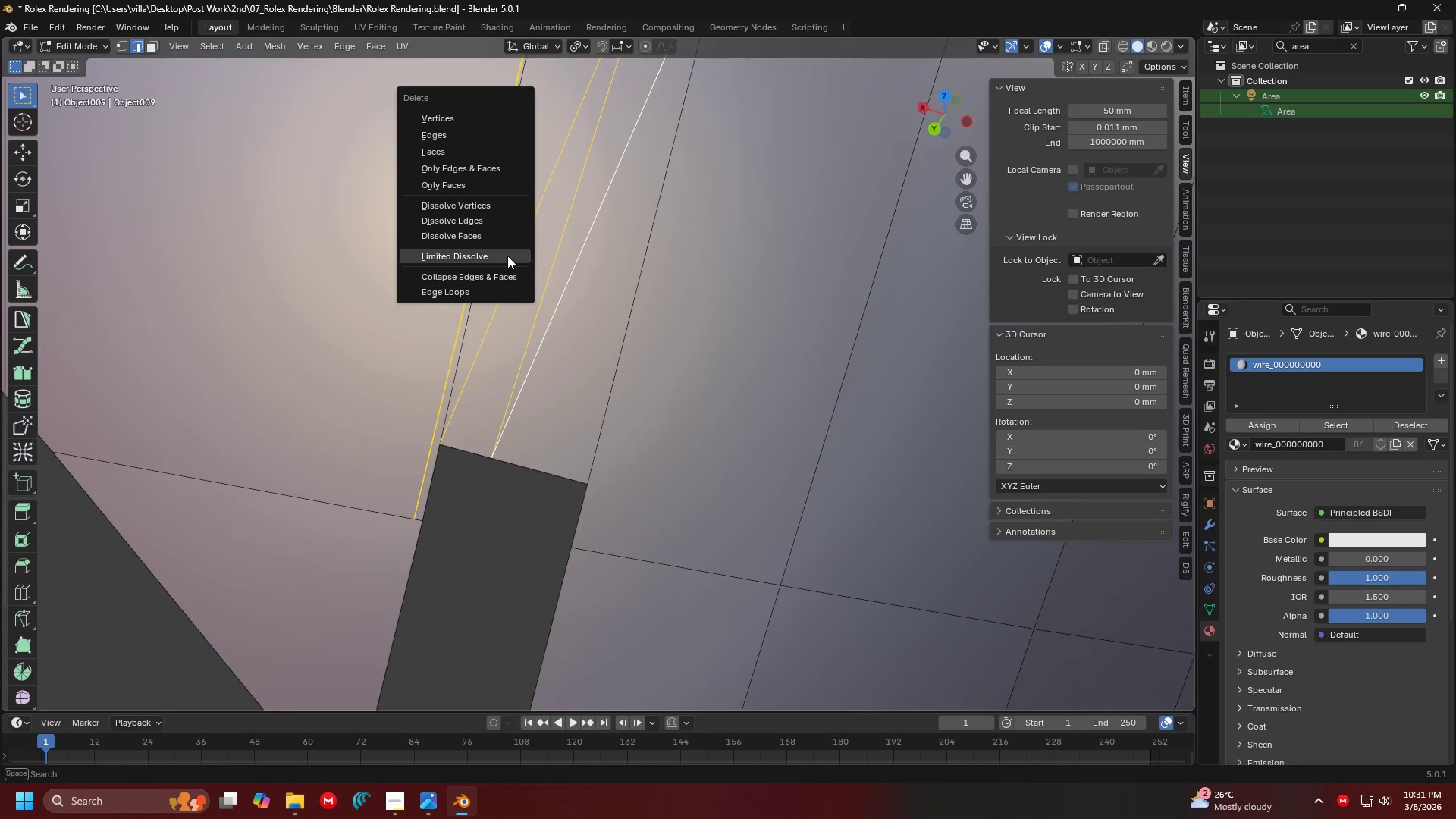 
left_click([507, 256])
 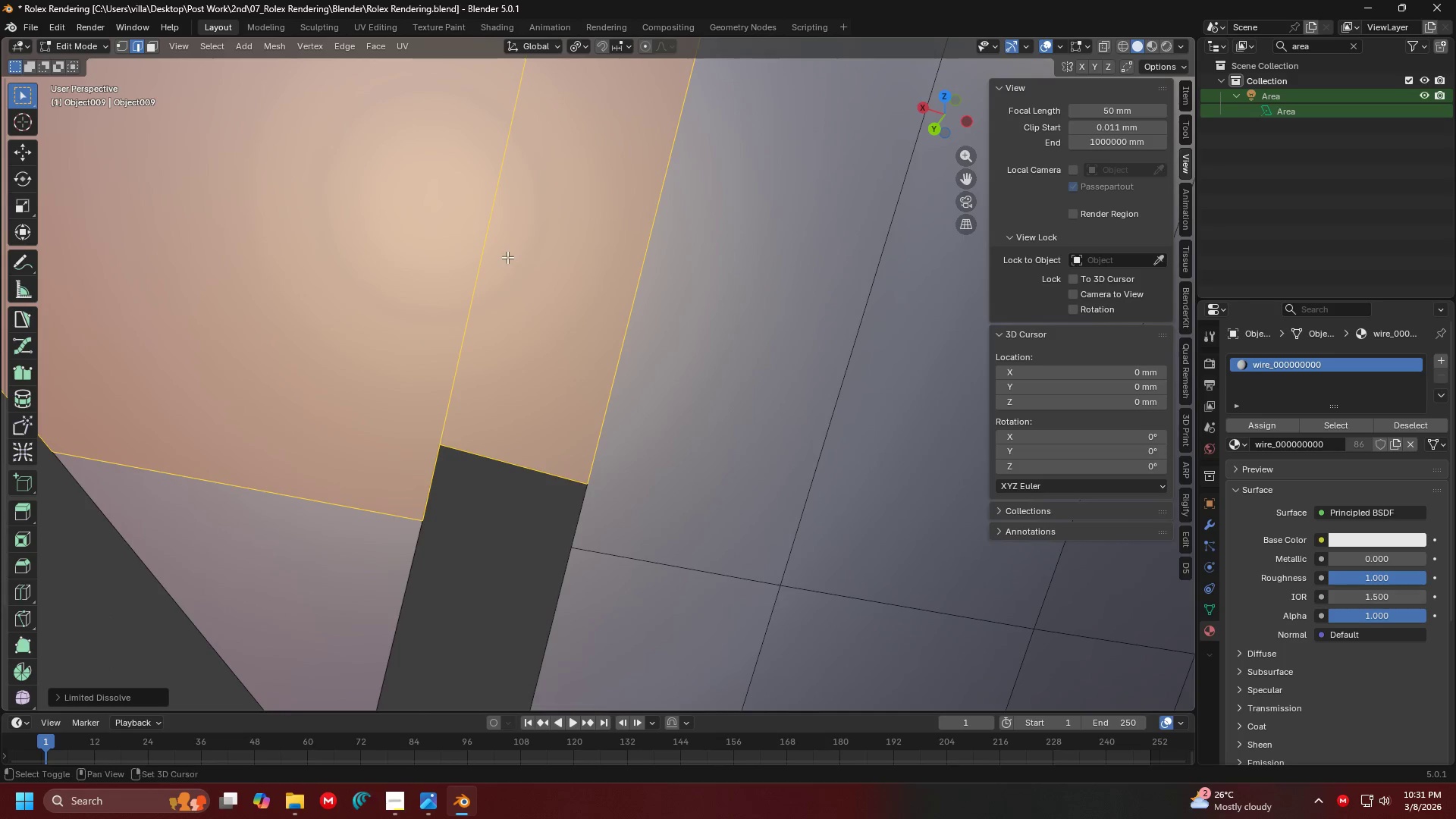 
hold_key(key=ShiftLeft, duration=0.66)
 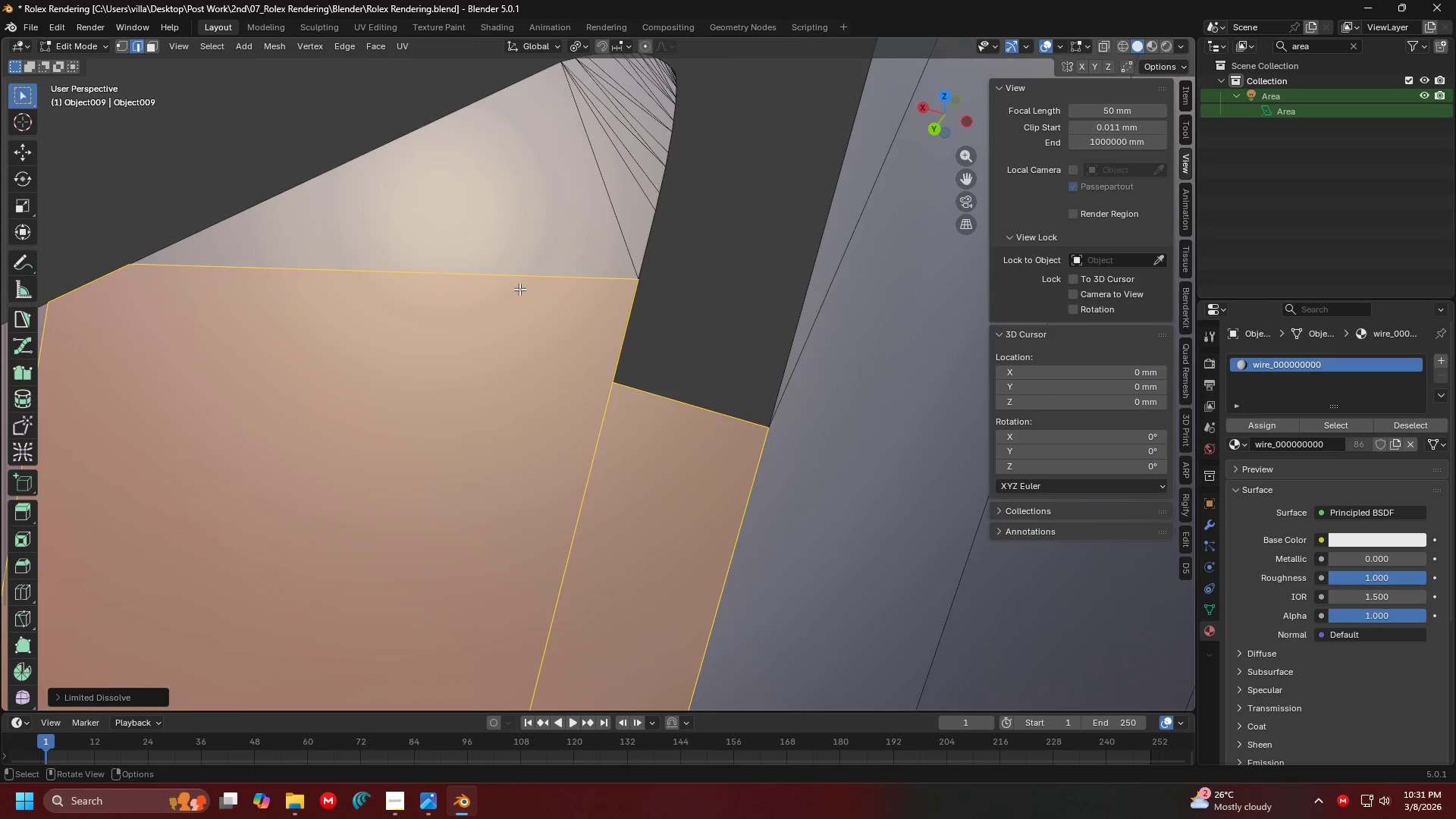 
scroll: coordinate [519, 289], scroll_direction: down, amount: 1.0
 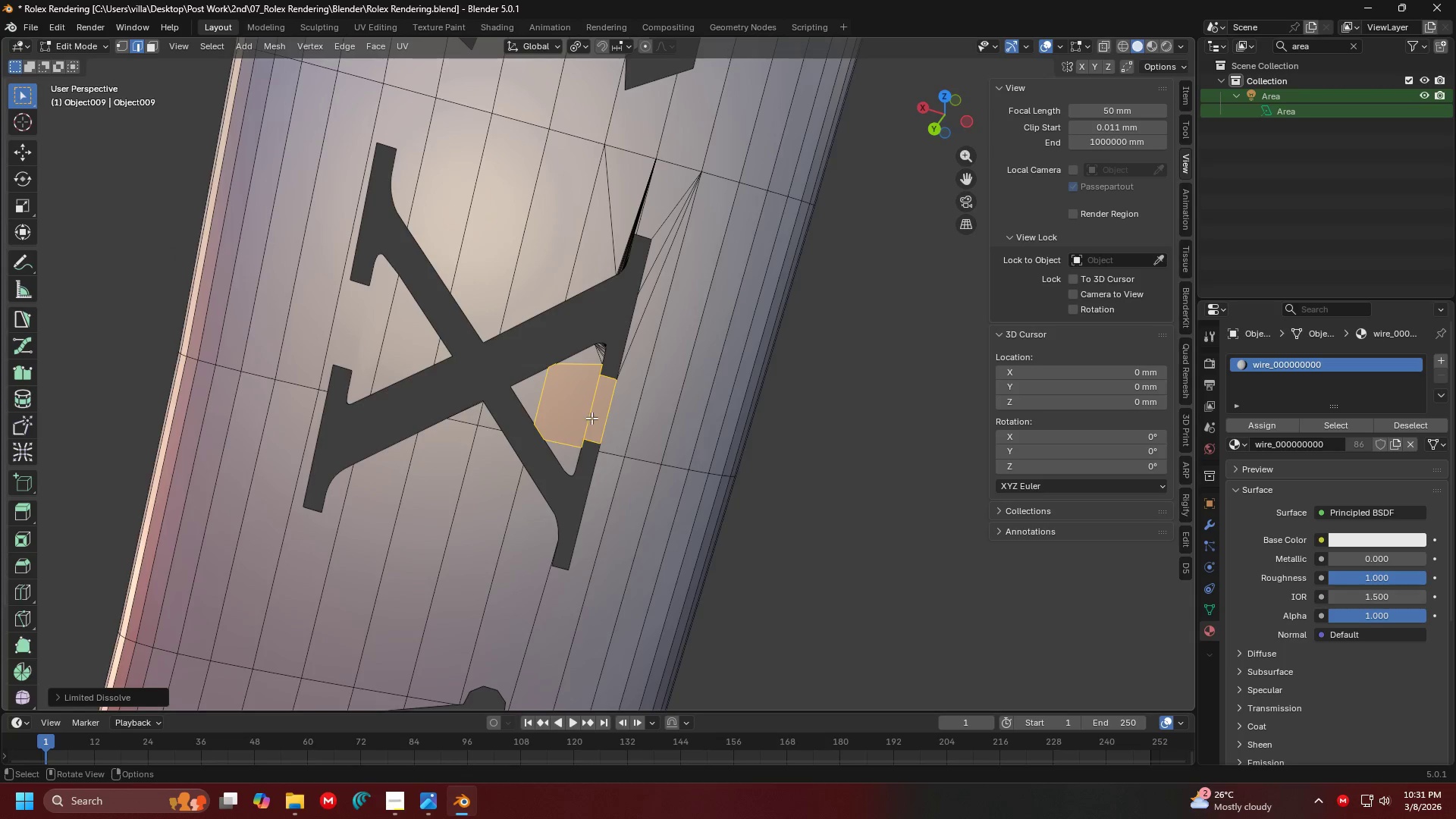 
hold_key(key=ControlLeft, duration=0.88)
 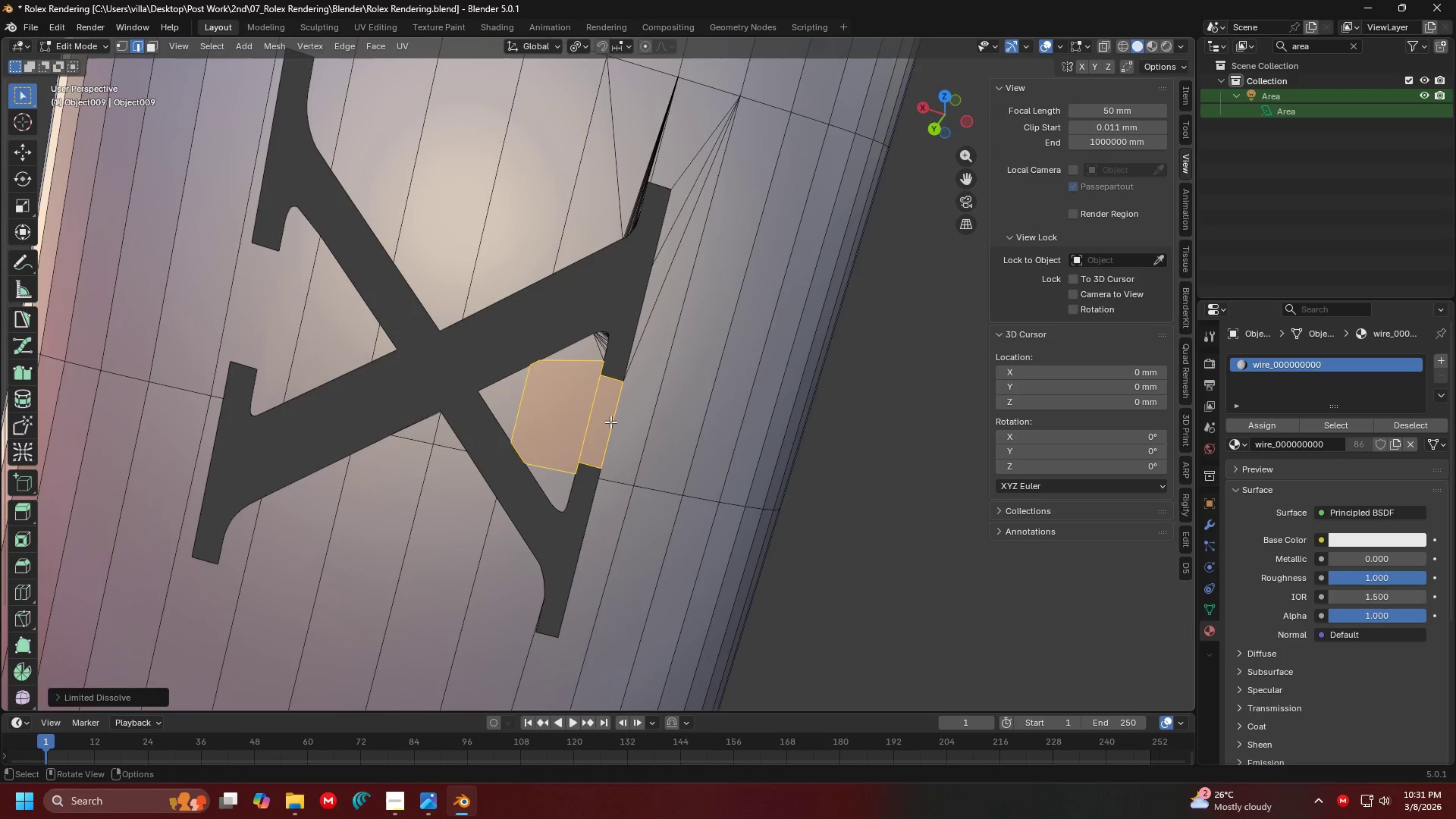 
left_click([610, 422])
 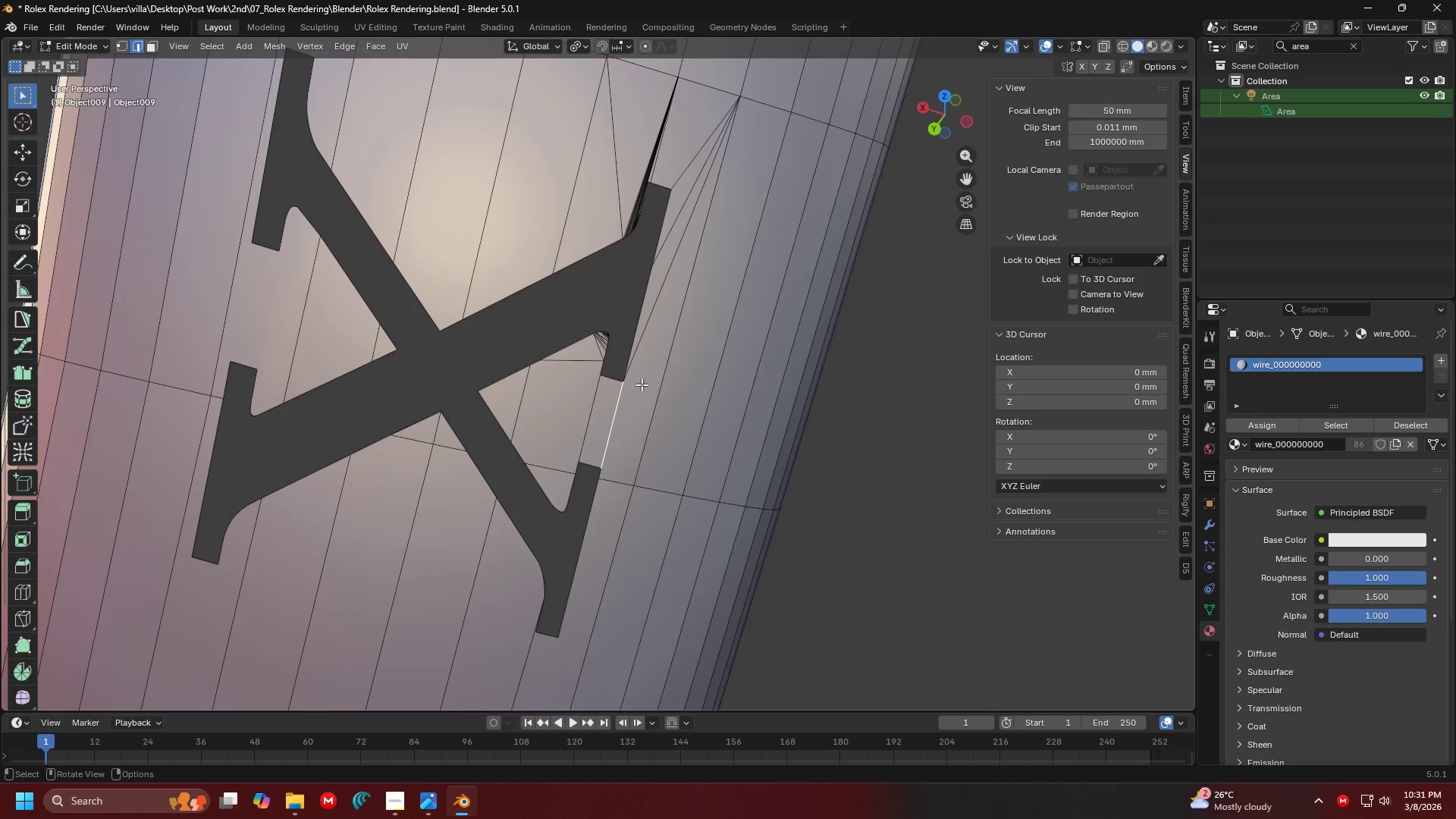 
hold_key(key=ShiftLeft, duration=1.28)
left_click_drag(start_coordinate=[653, 351], to_coordinate=[662, 250])
 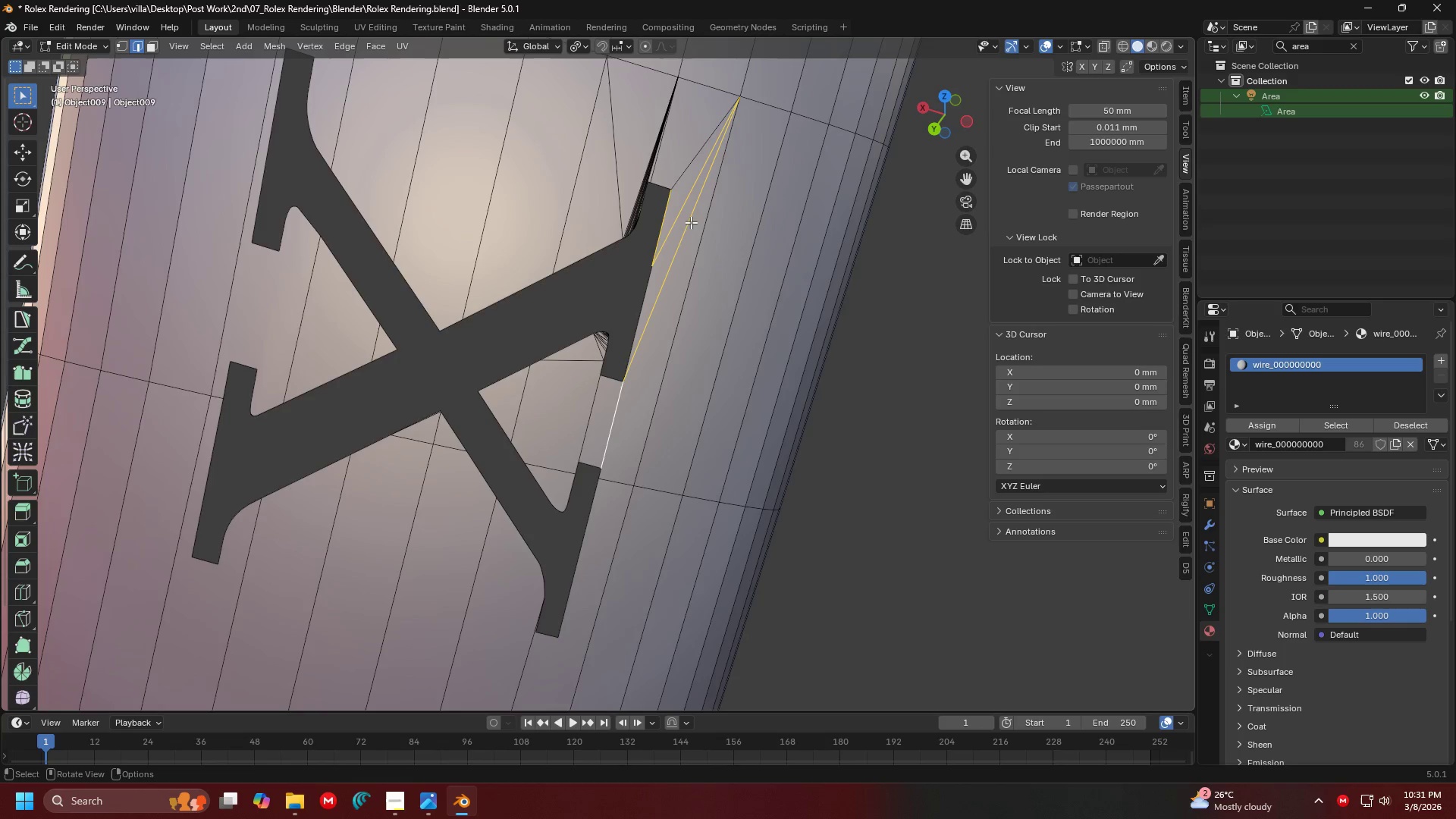 
left_click_drag(start_coordinate=[671, 290], to_coordinate=[672, 223])
 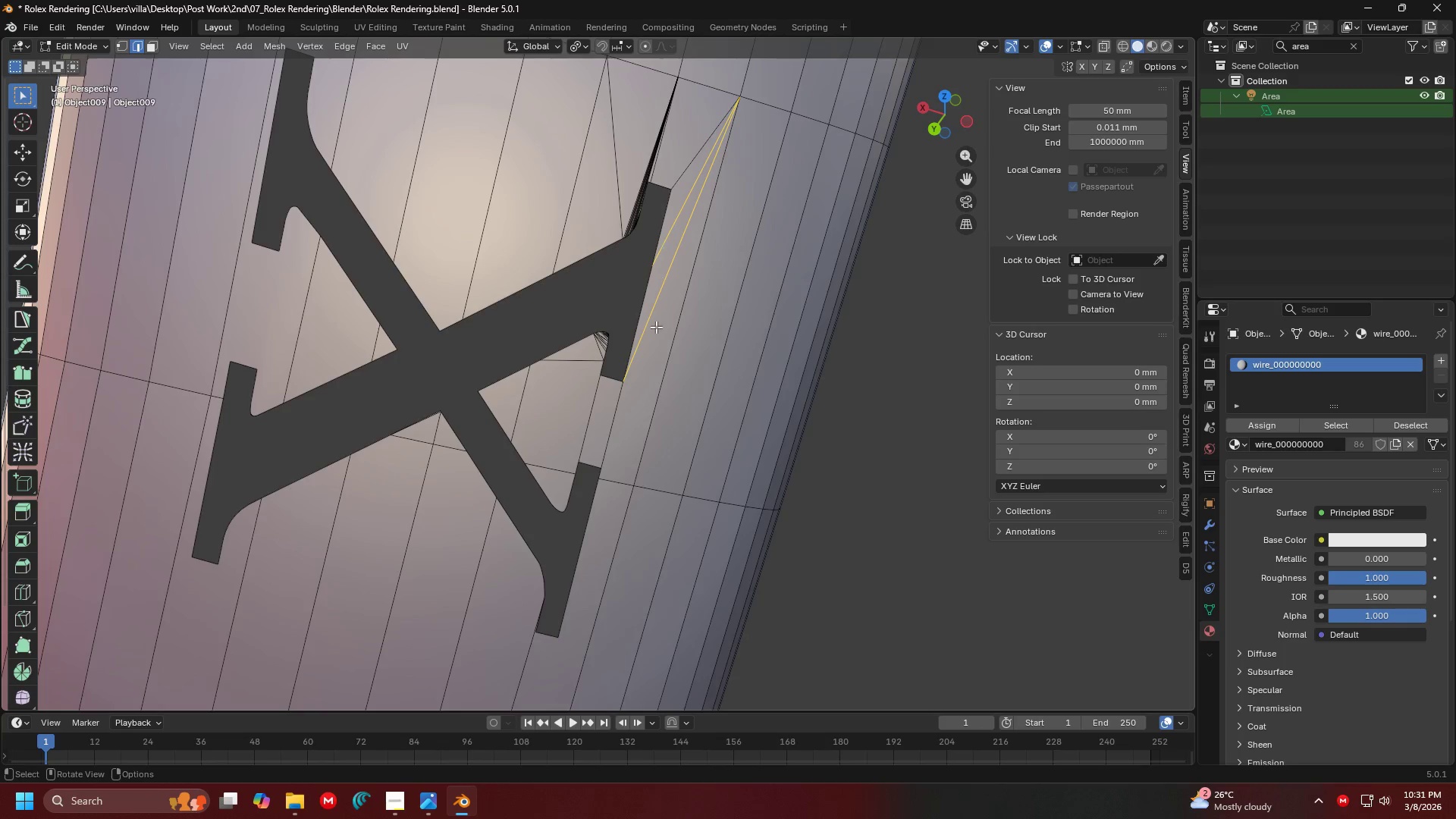 
hold_key(key=ShiftLeft, duration=1.5)
left_click_drag(start_coordinate=[610, 411], to_coordinate=[602, 409])
 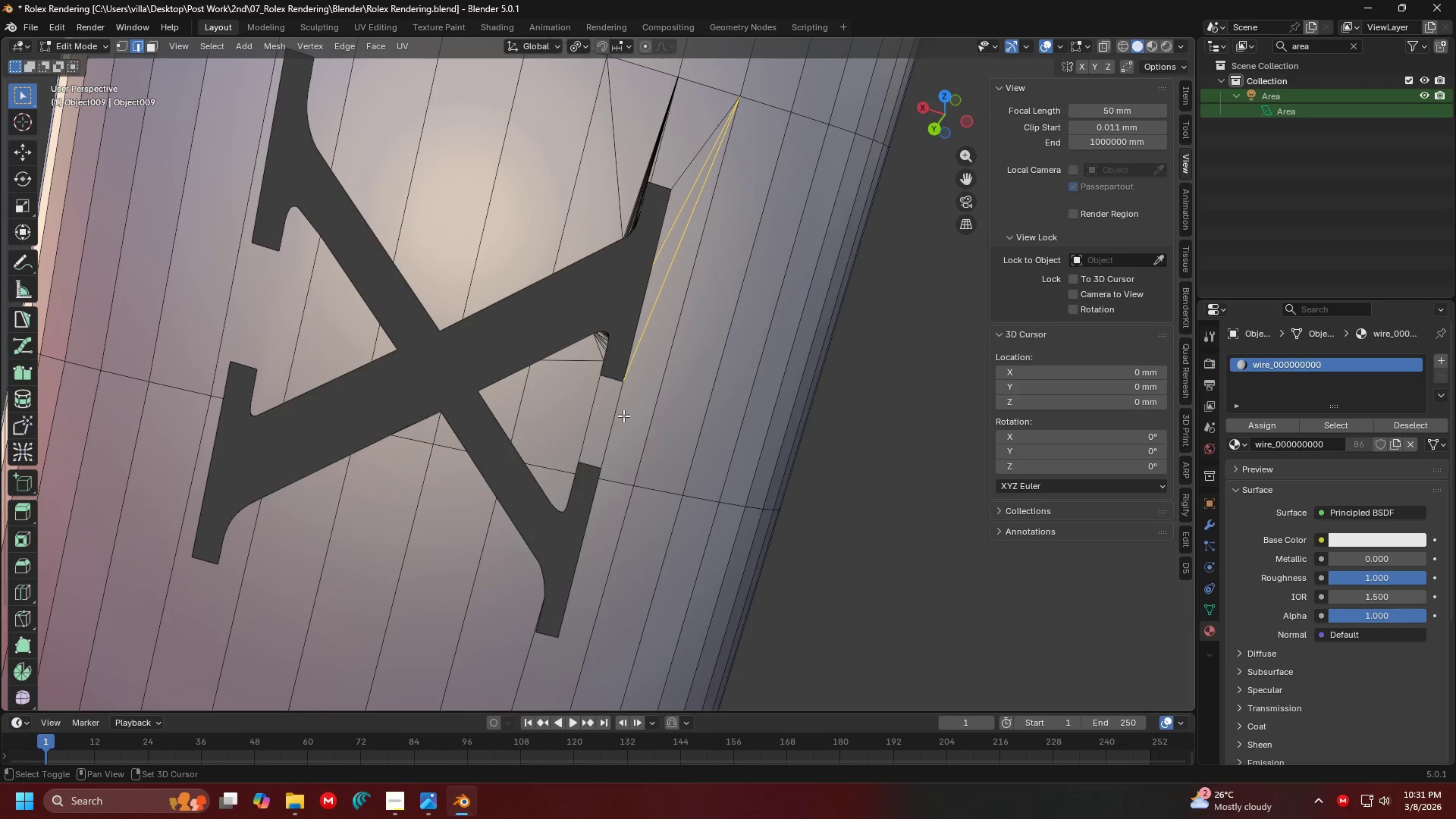 
left_click_drag(start_coordinate=[623, 416], to_coordinate=[609, 399])
 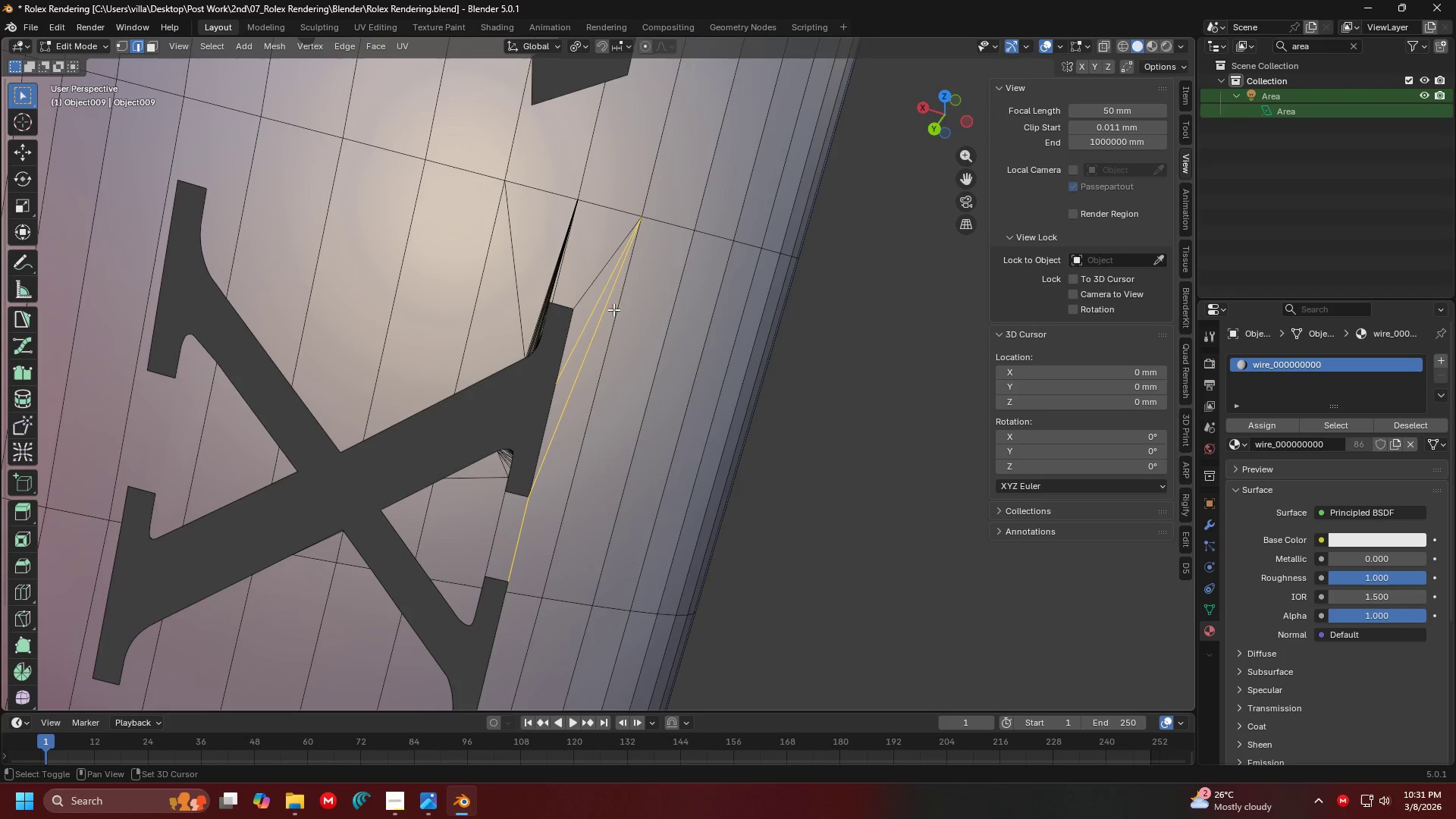 
hold_key(key=ShiftLeft, duration=0.61)
left_click_drag(start_coordinate=[601, 278], to_coordinate=[593, 262])
 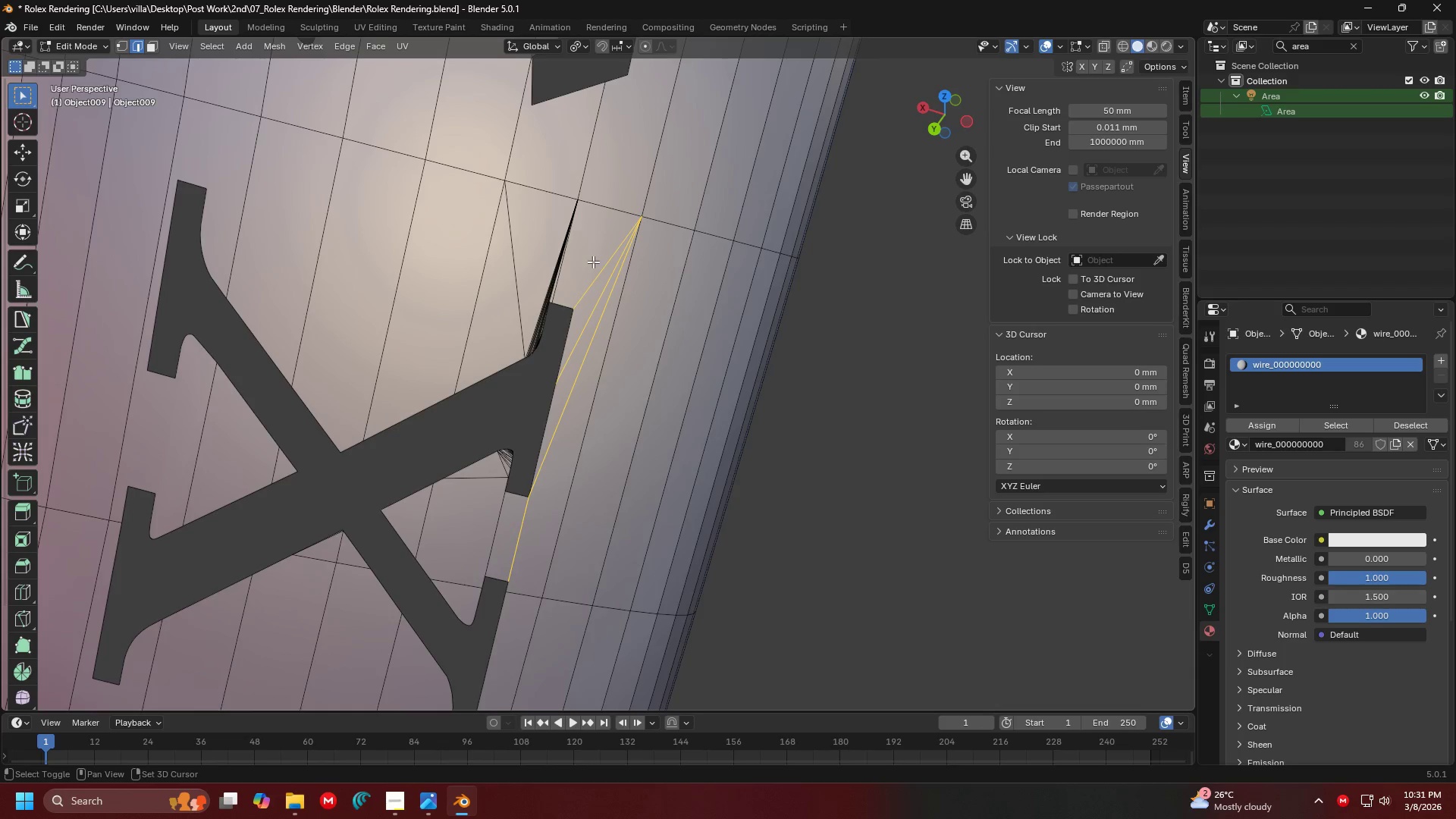 
key(X)
 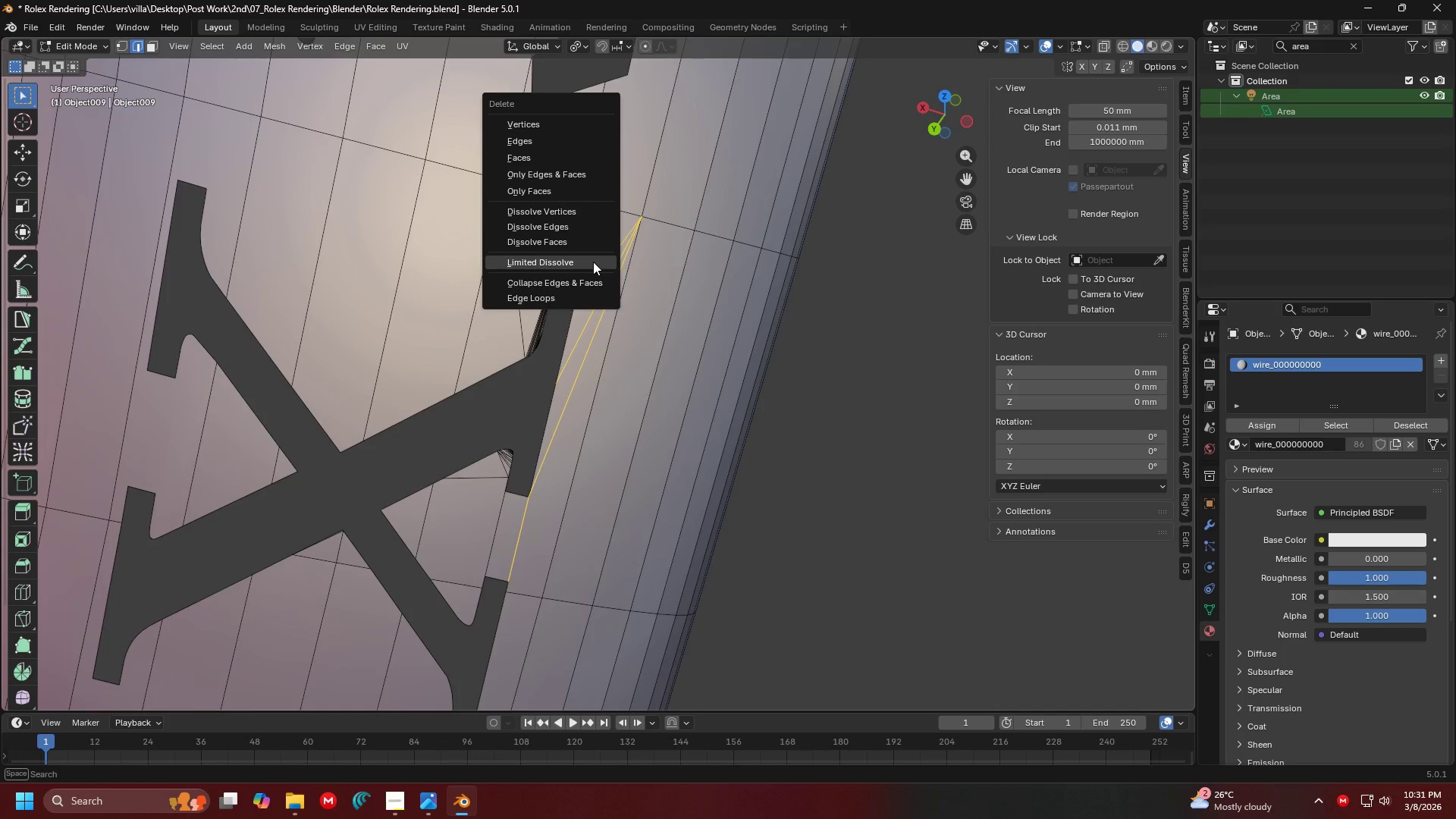 
left_click([593, 262])
 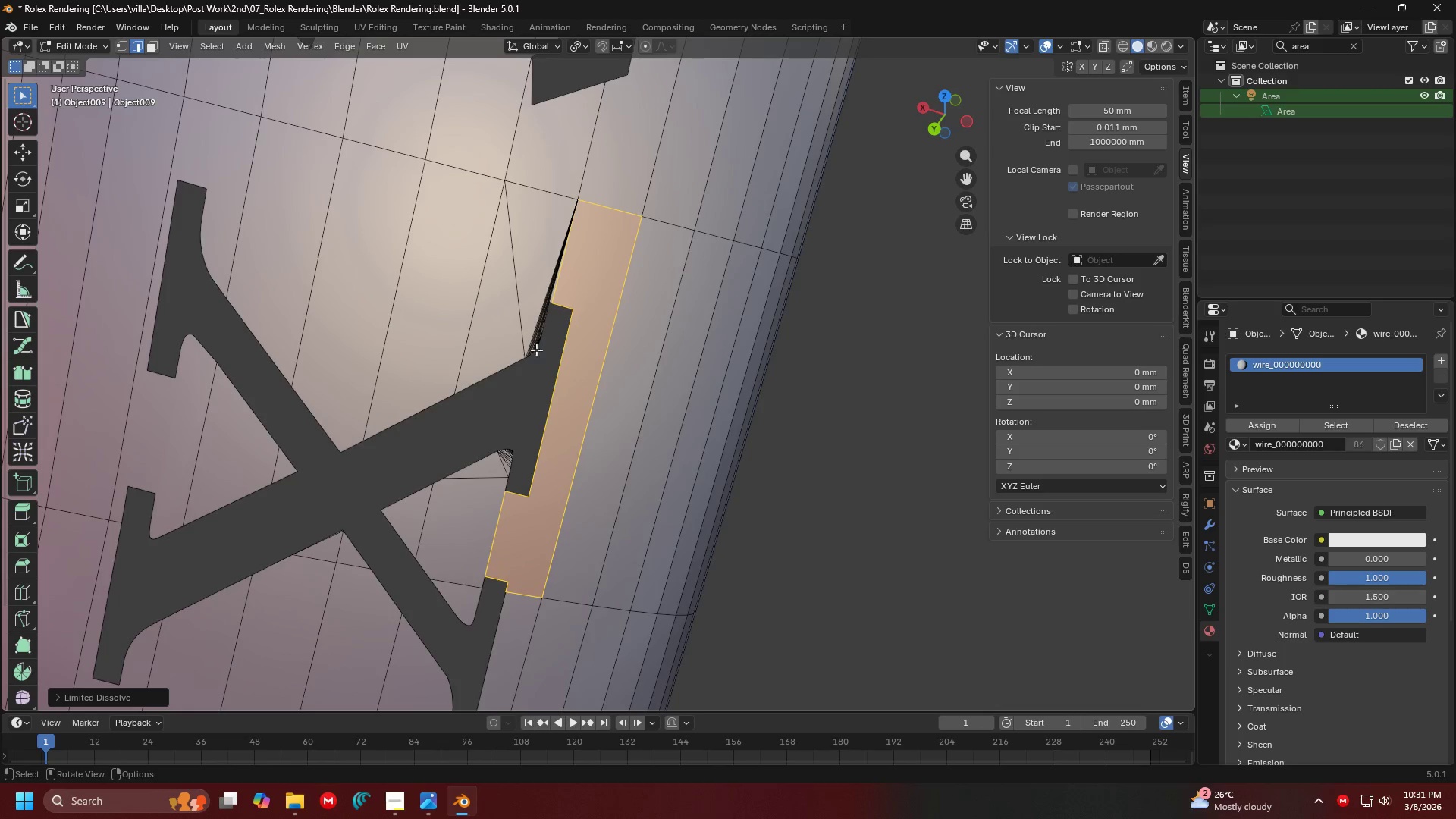 
hold_key(key=ControlLeft, duration=0.5)
 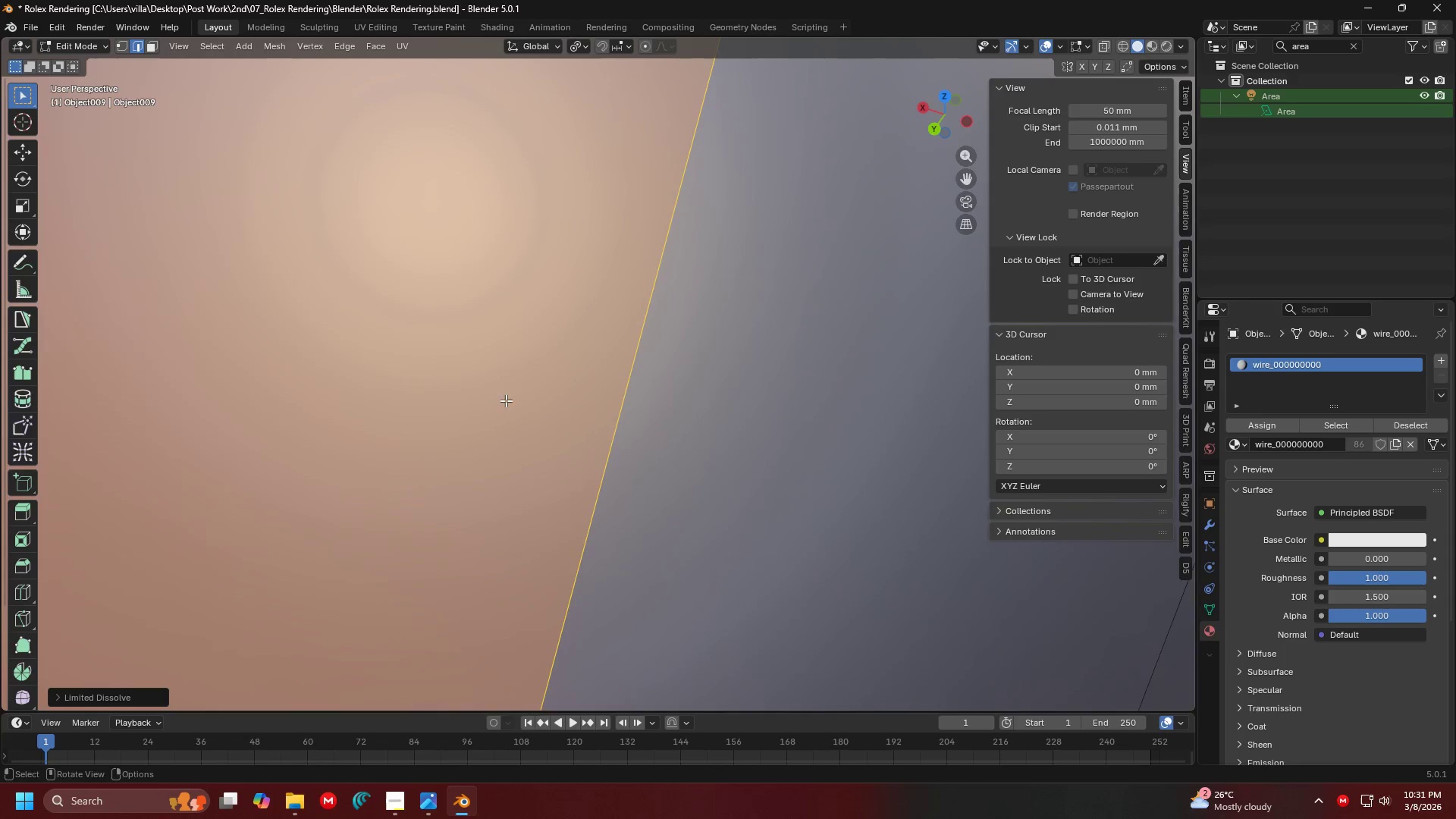 
hold_key(key=ShiftLeft, duration=0.34)
 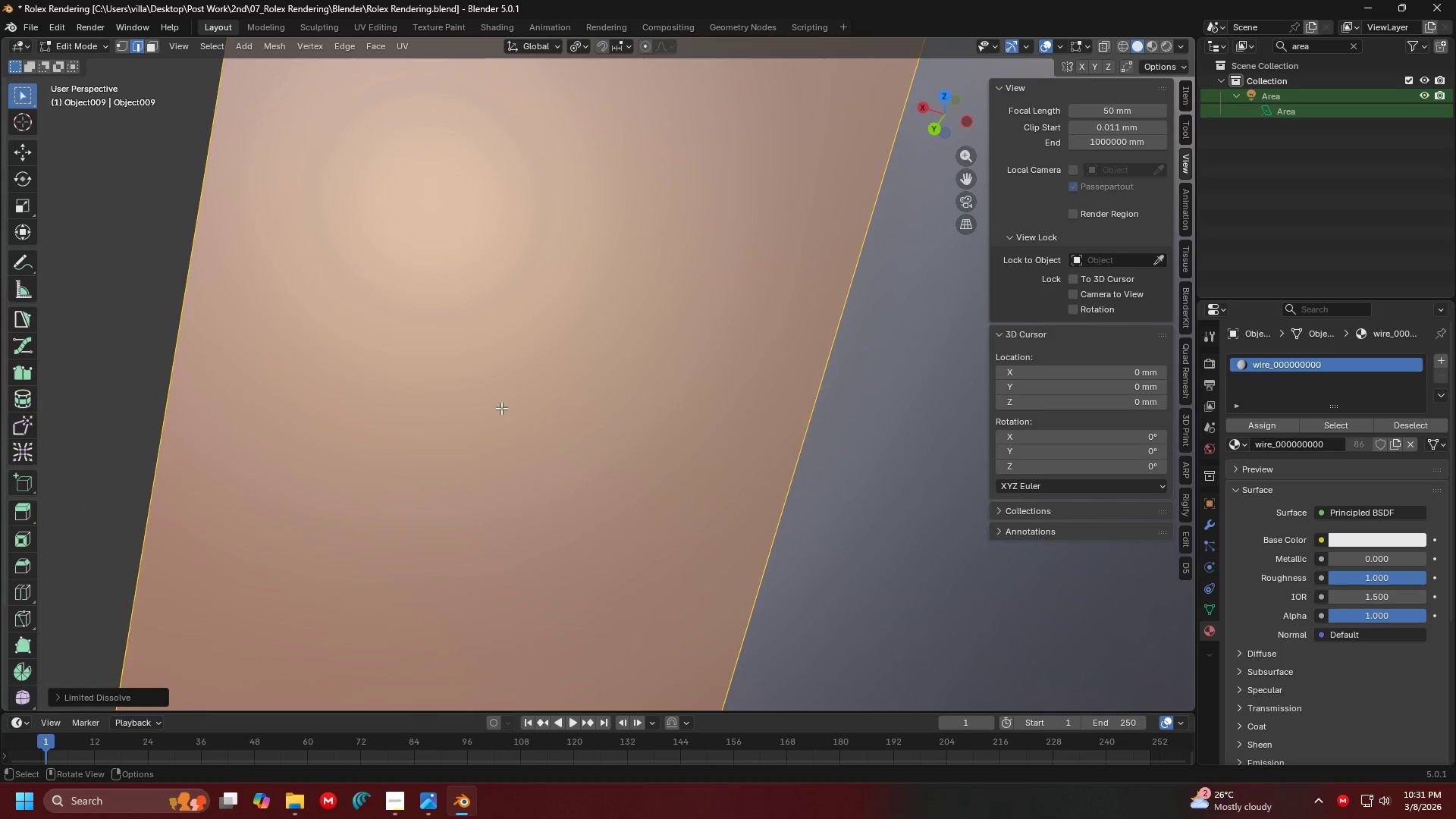 
hold_key(key=ControlLeft, duration=1.0)
 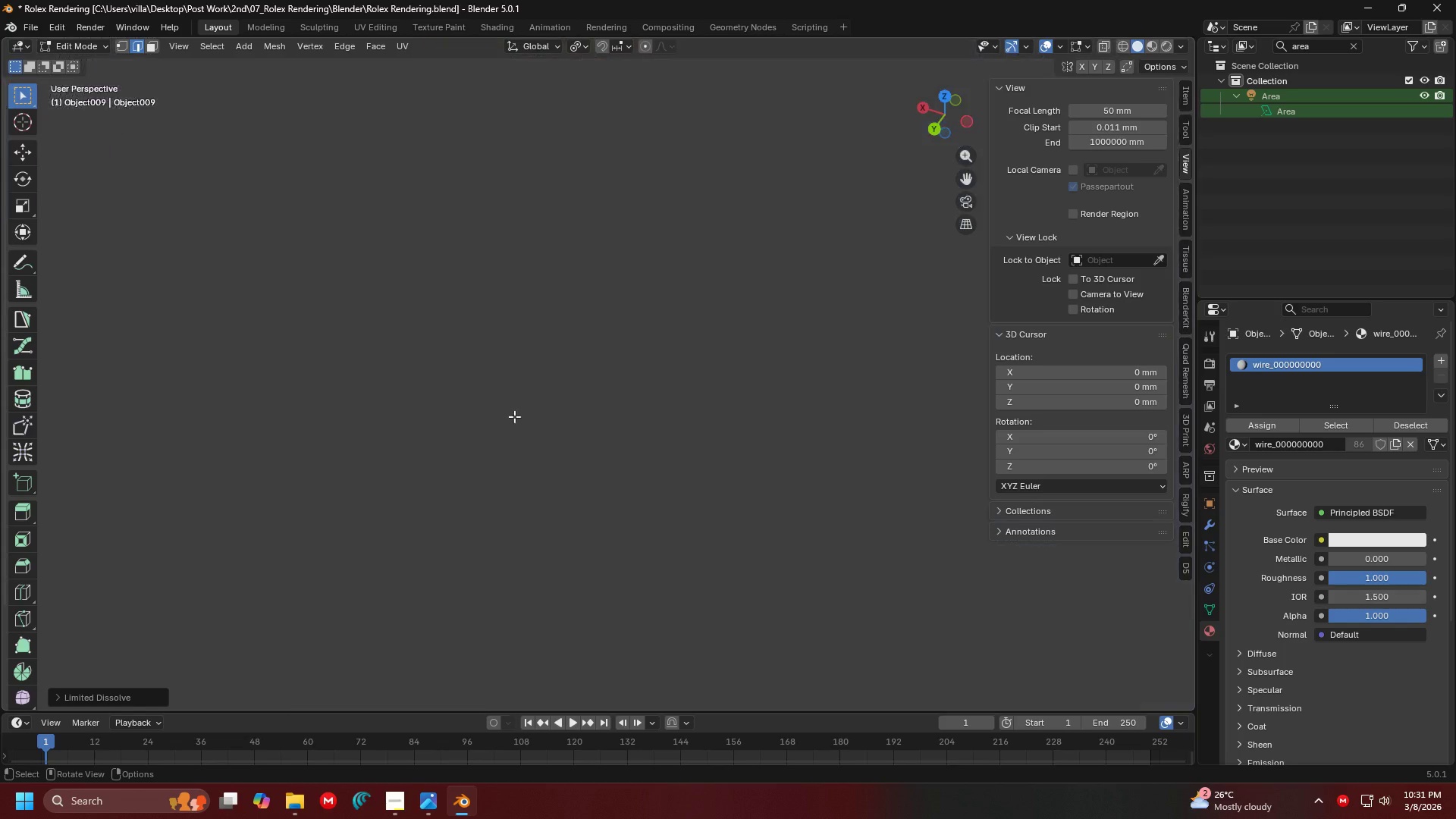 
hold_key(key=ShiftLeft, duration=0.48)
 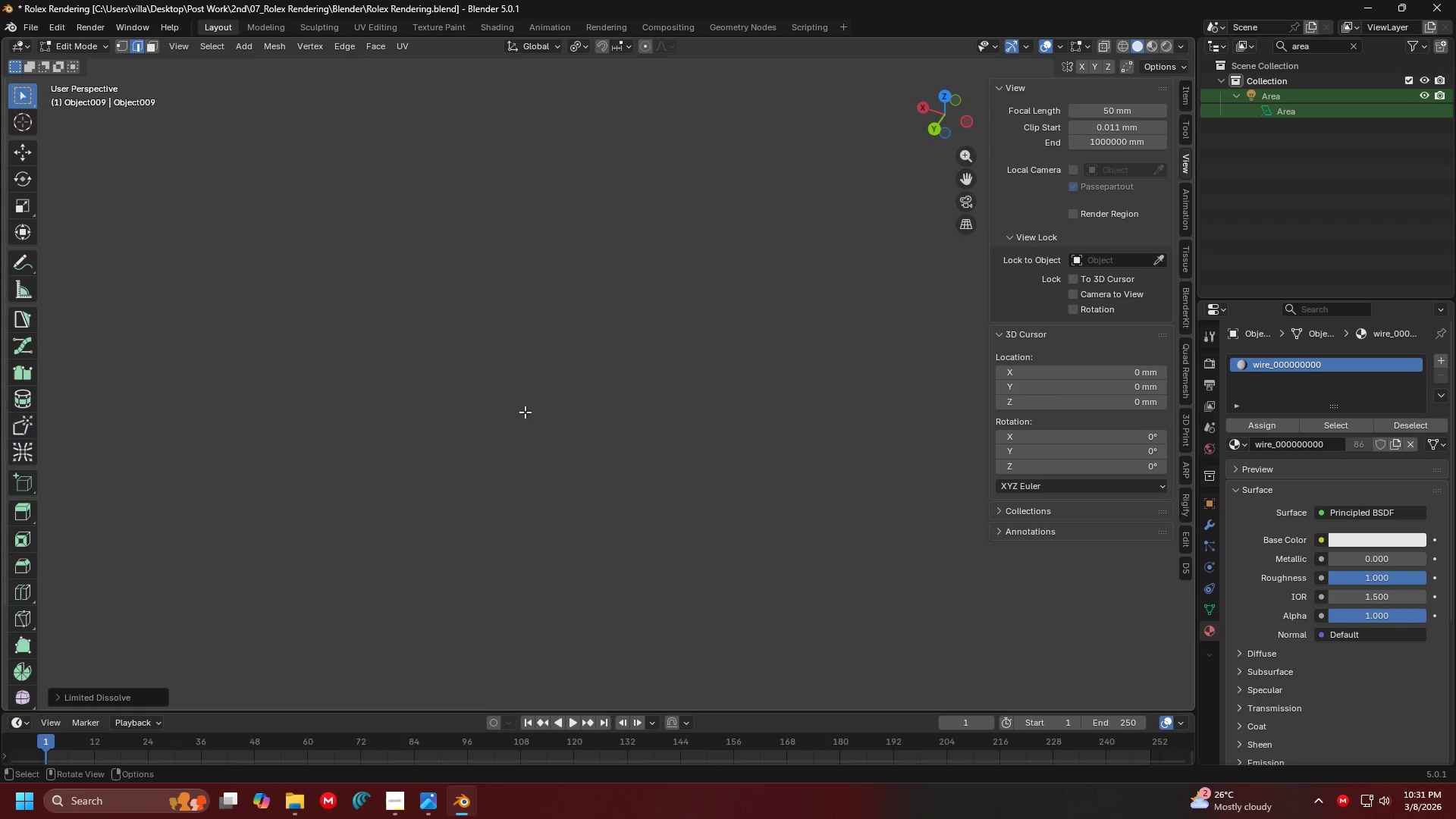 
scroll: coordinate [516, 410], scroll_direction: up, amount: 1.0
 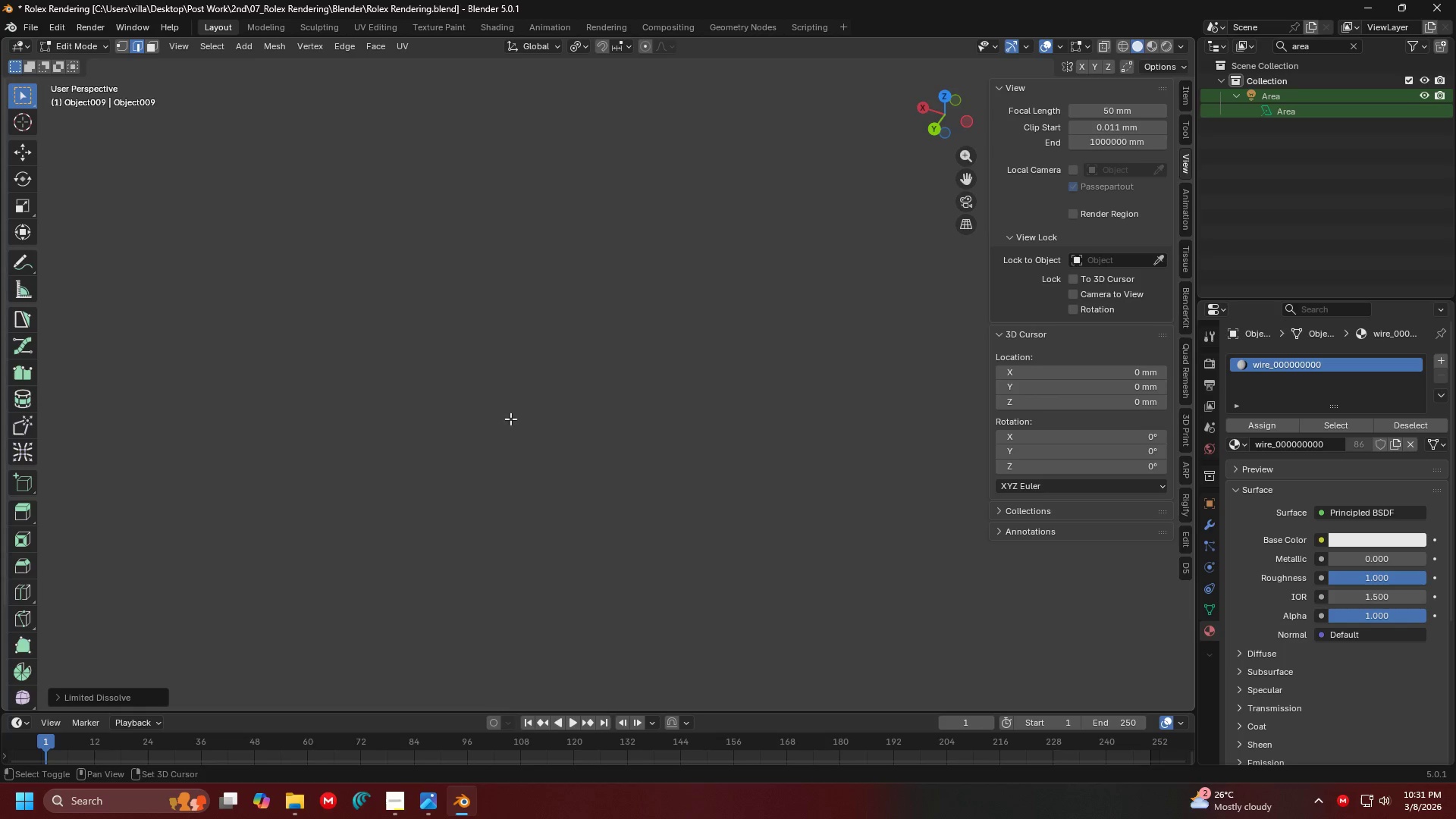 
hold_key(key=ControlLeft, duration=1.5)
 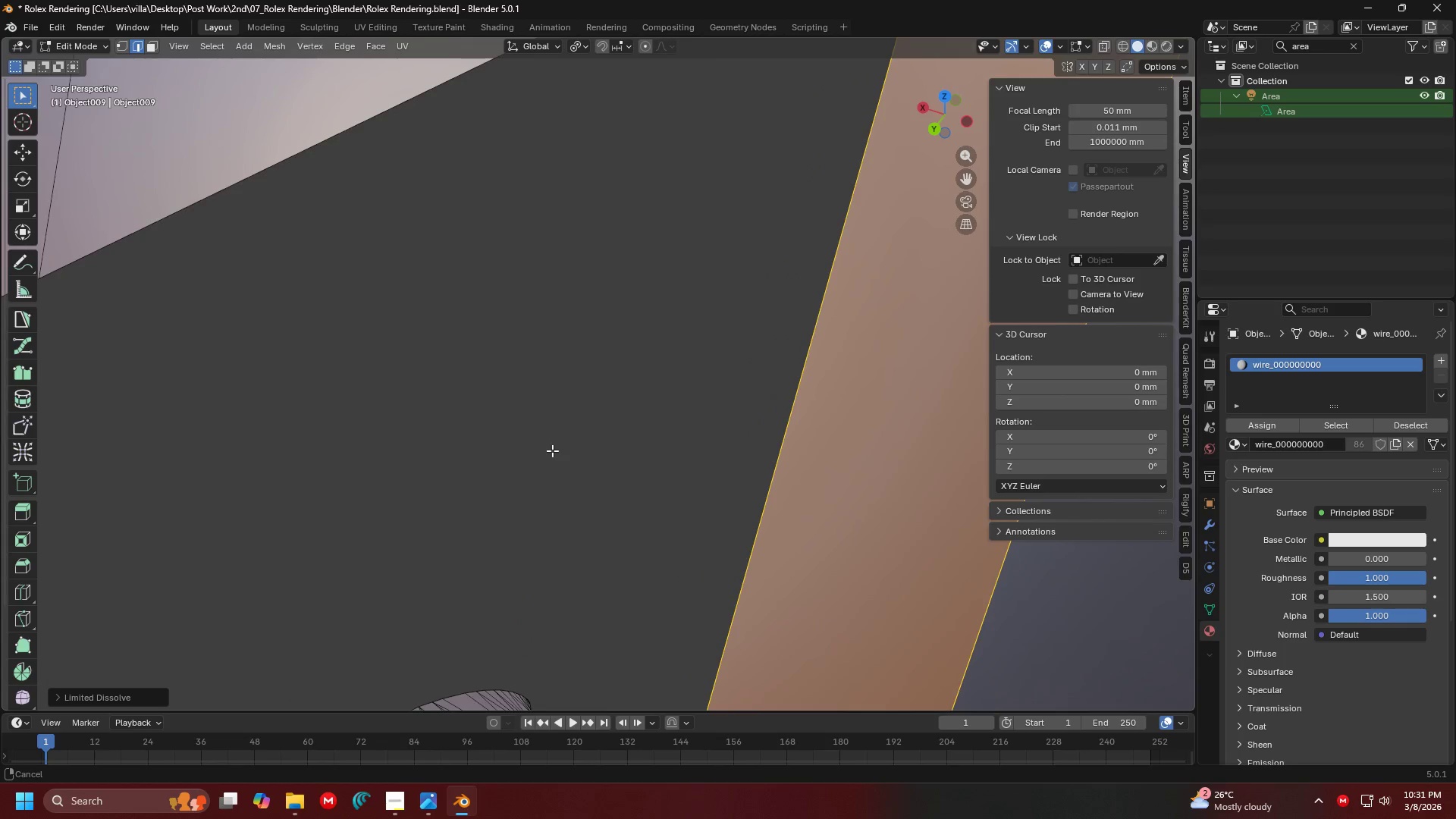 
hold_key(key=ControlLeft, duration=0.77)
 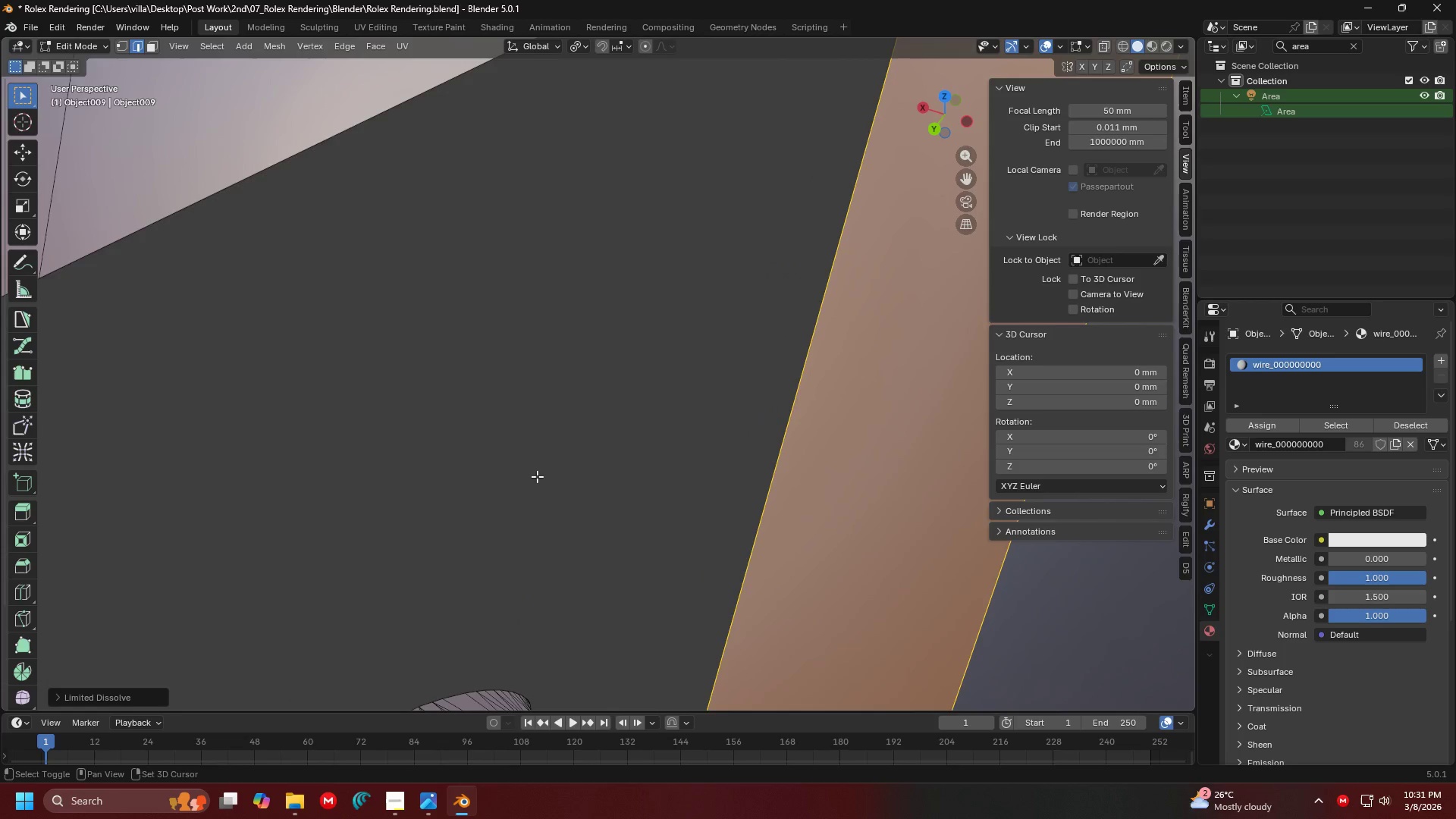 
hold_key(key=ShiftLeft, duration=0.56)
 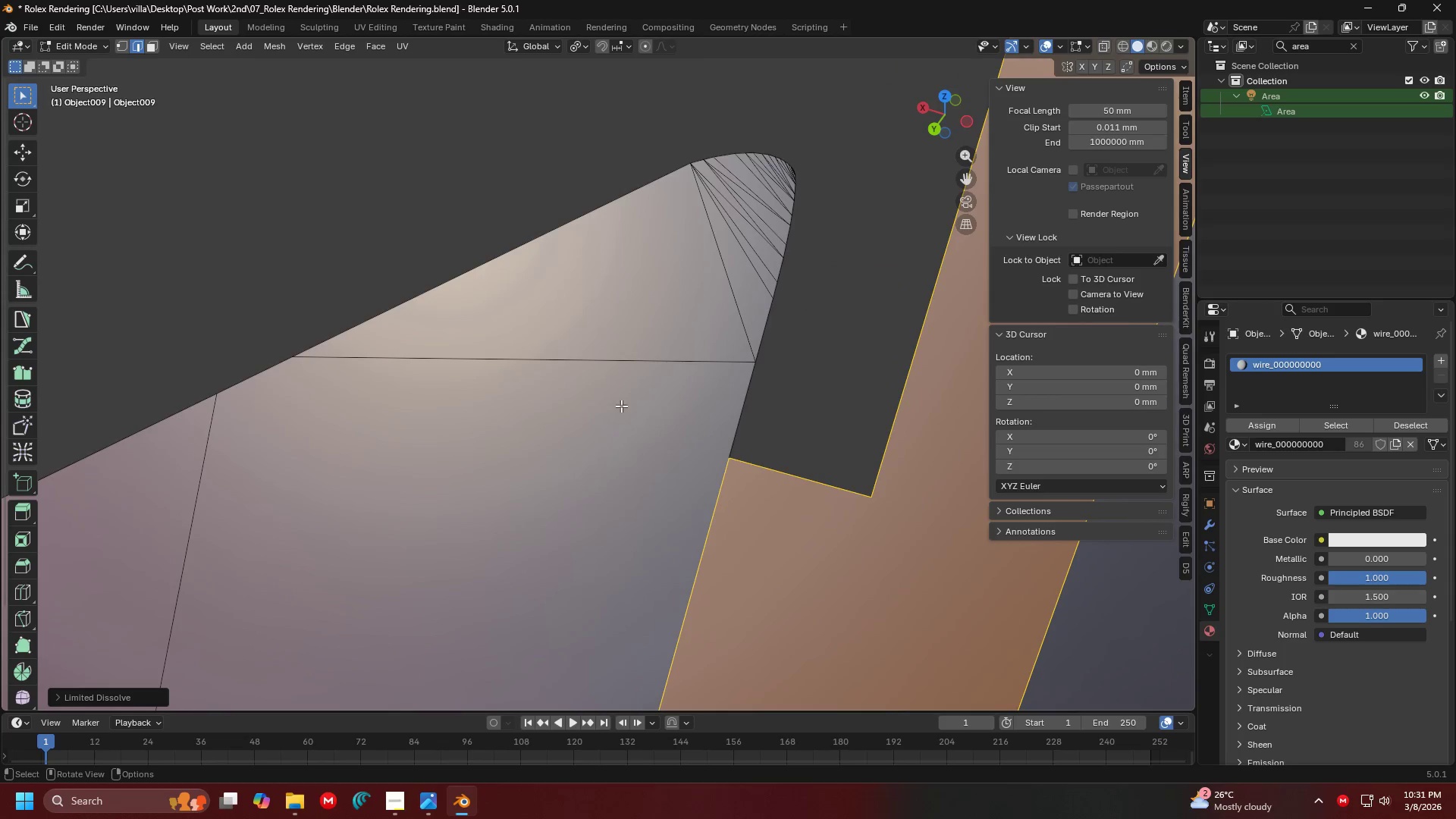 
left_click([622, 405])
 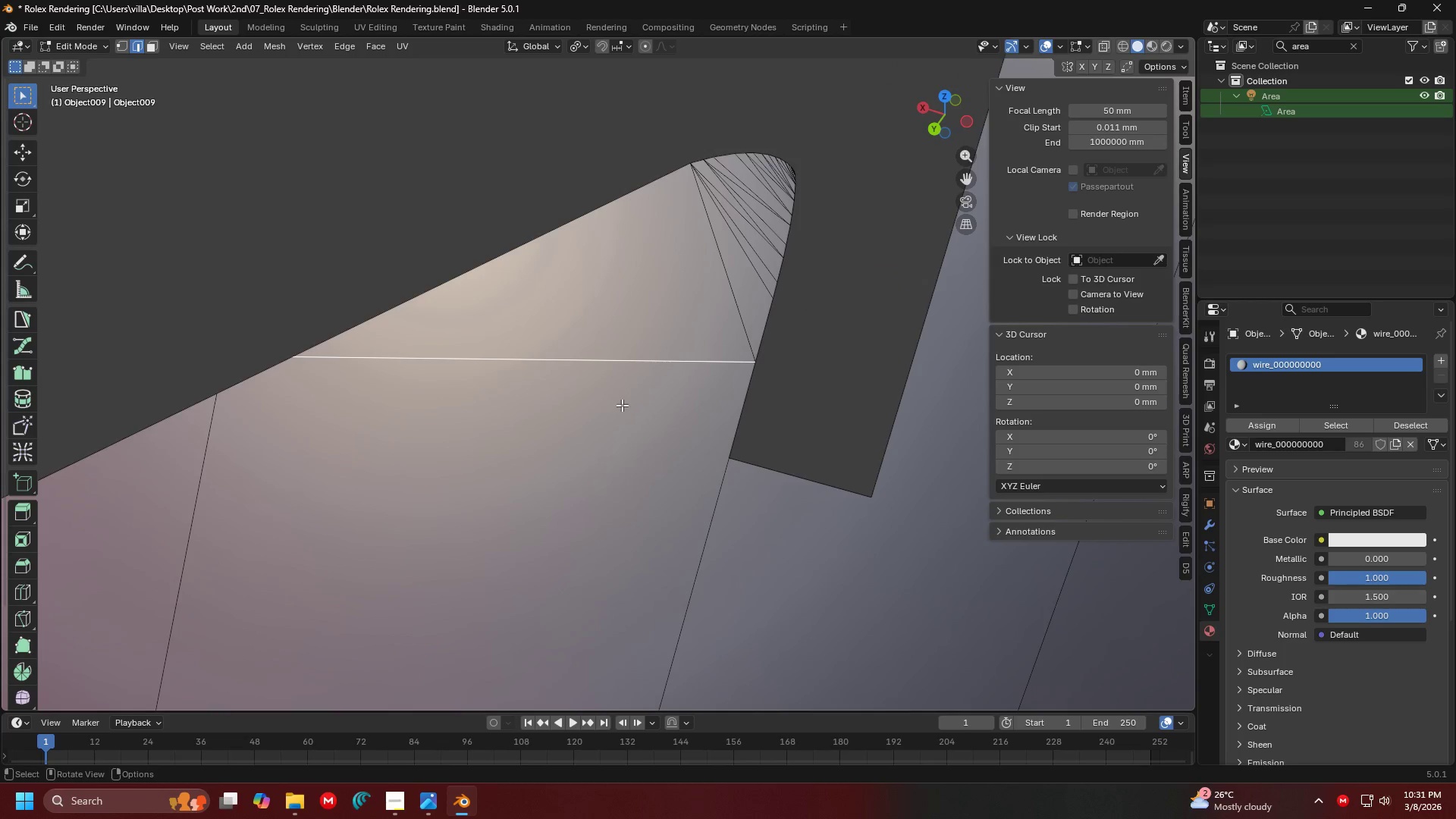 
key(C)
 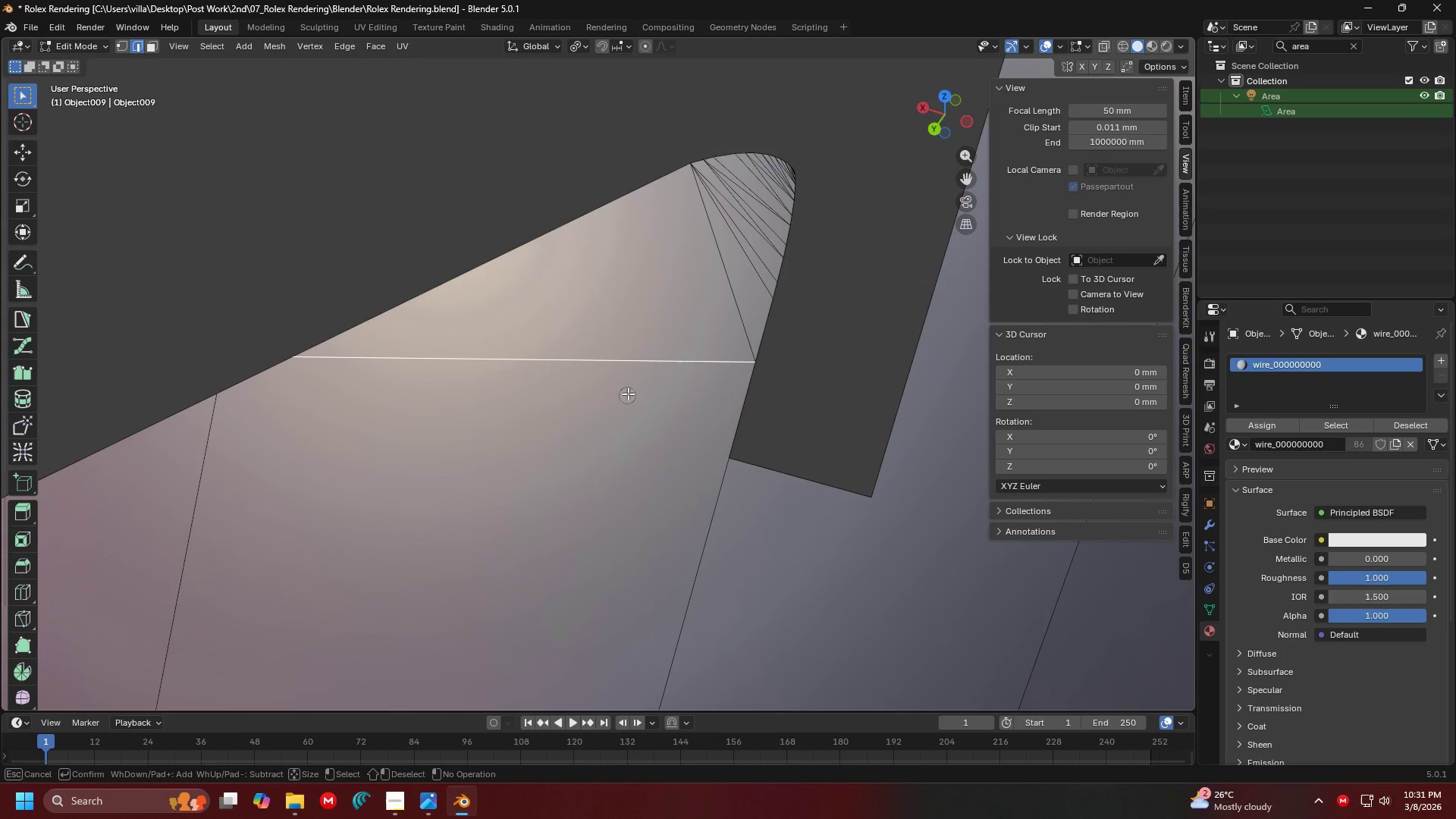 
left_click_drag(start_coordinate=[626, 397], to_coordinate=[783, 173])
 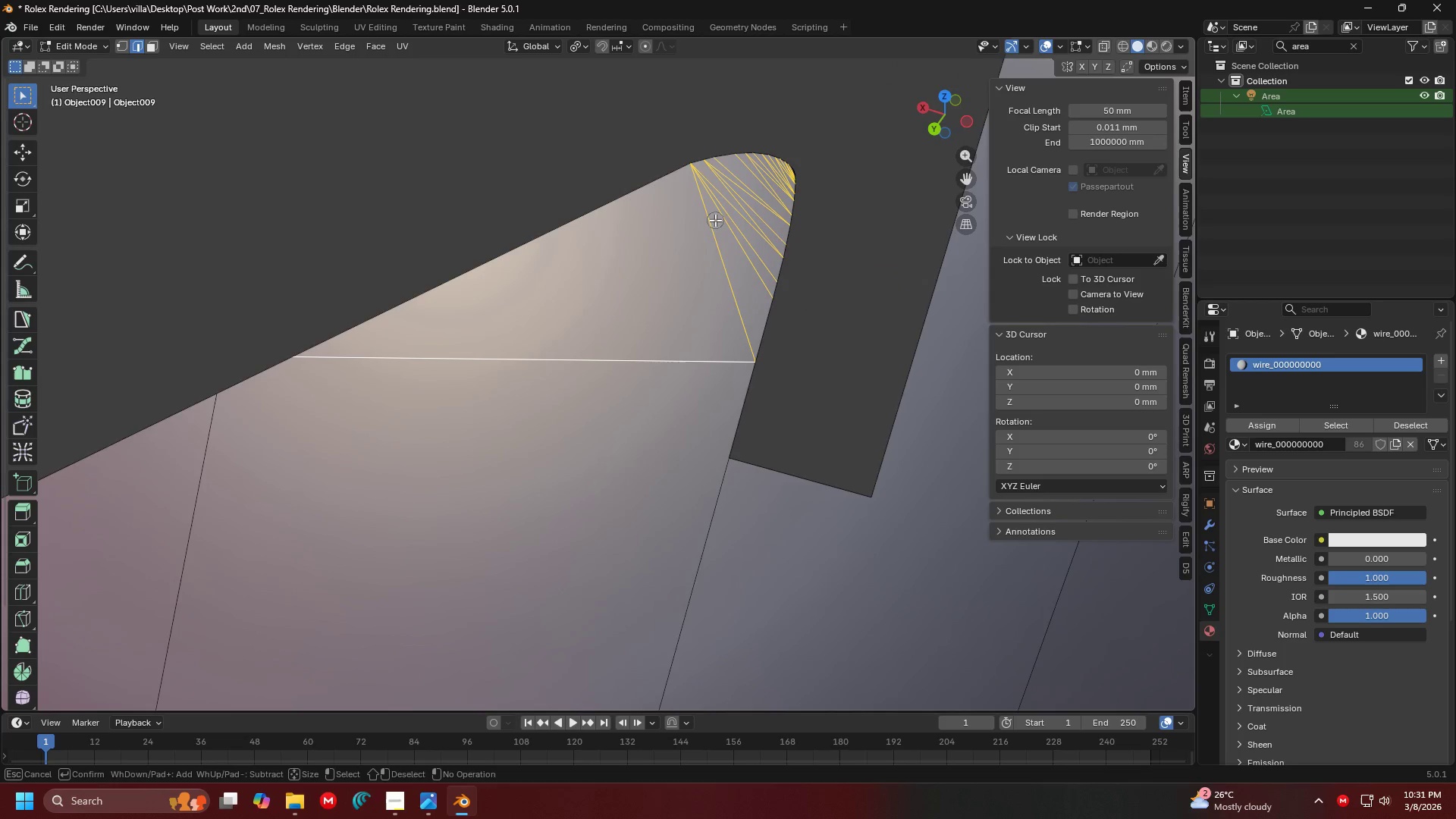 
key(Escape)
 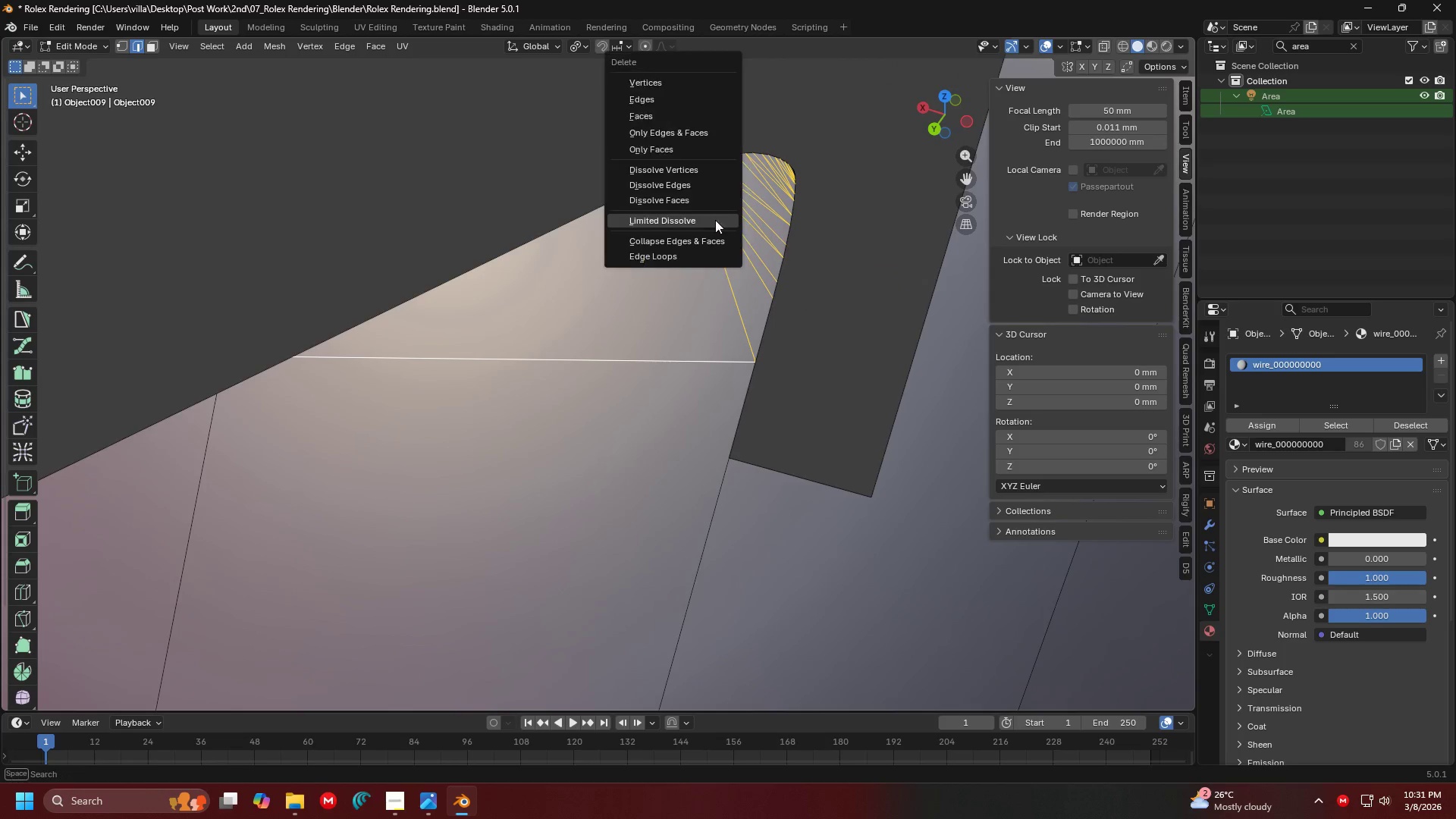 
key(X)
 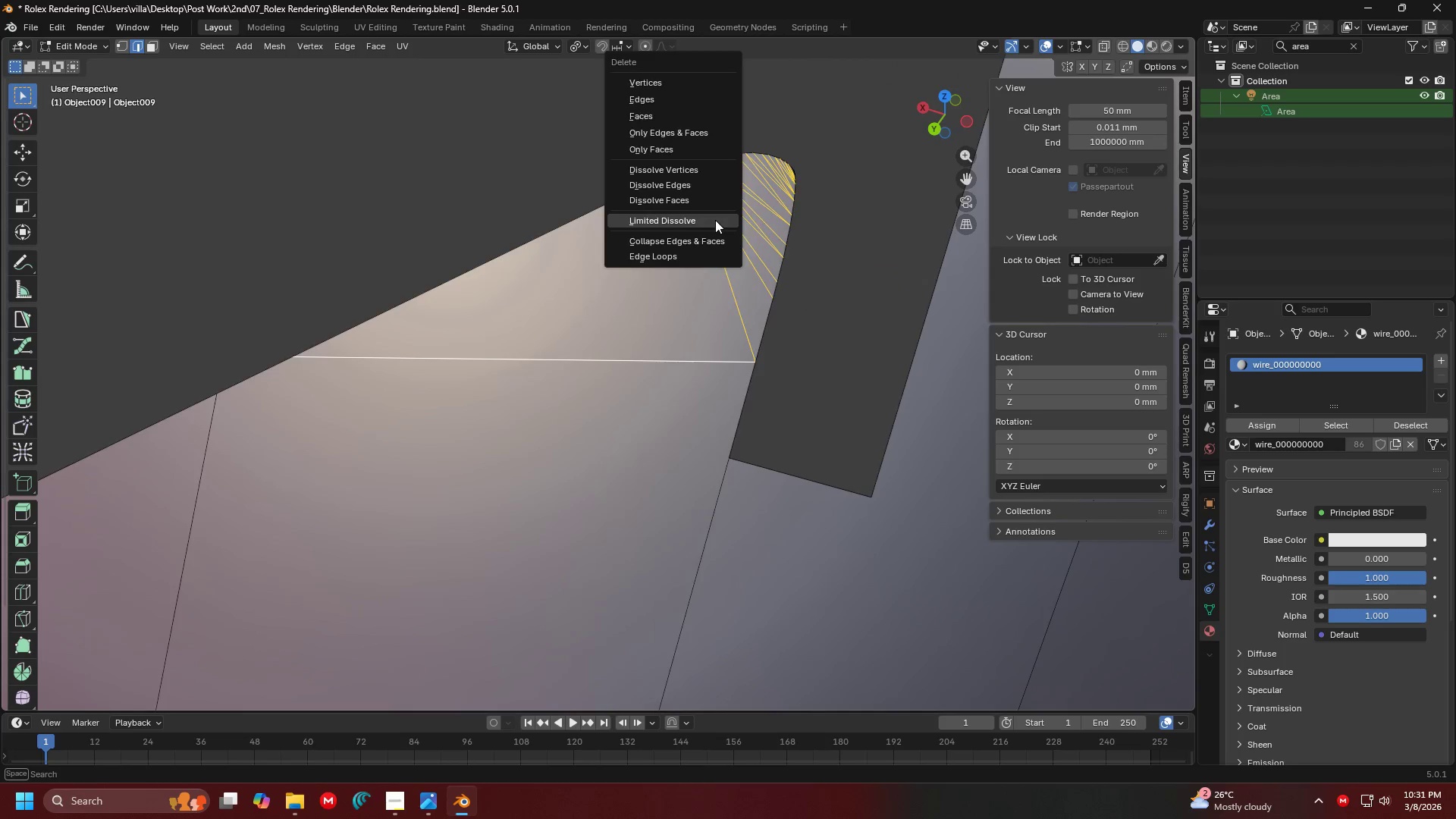 
left_click([715, 220])
 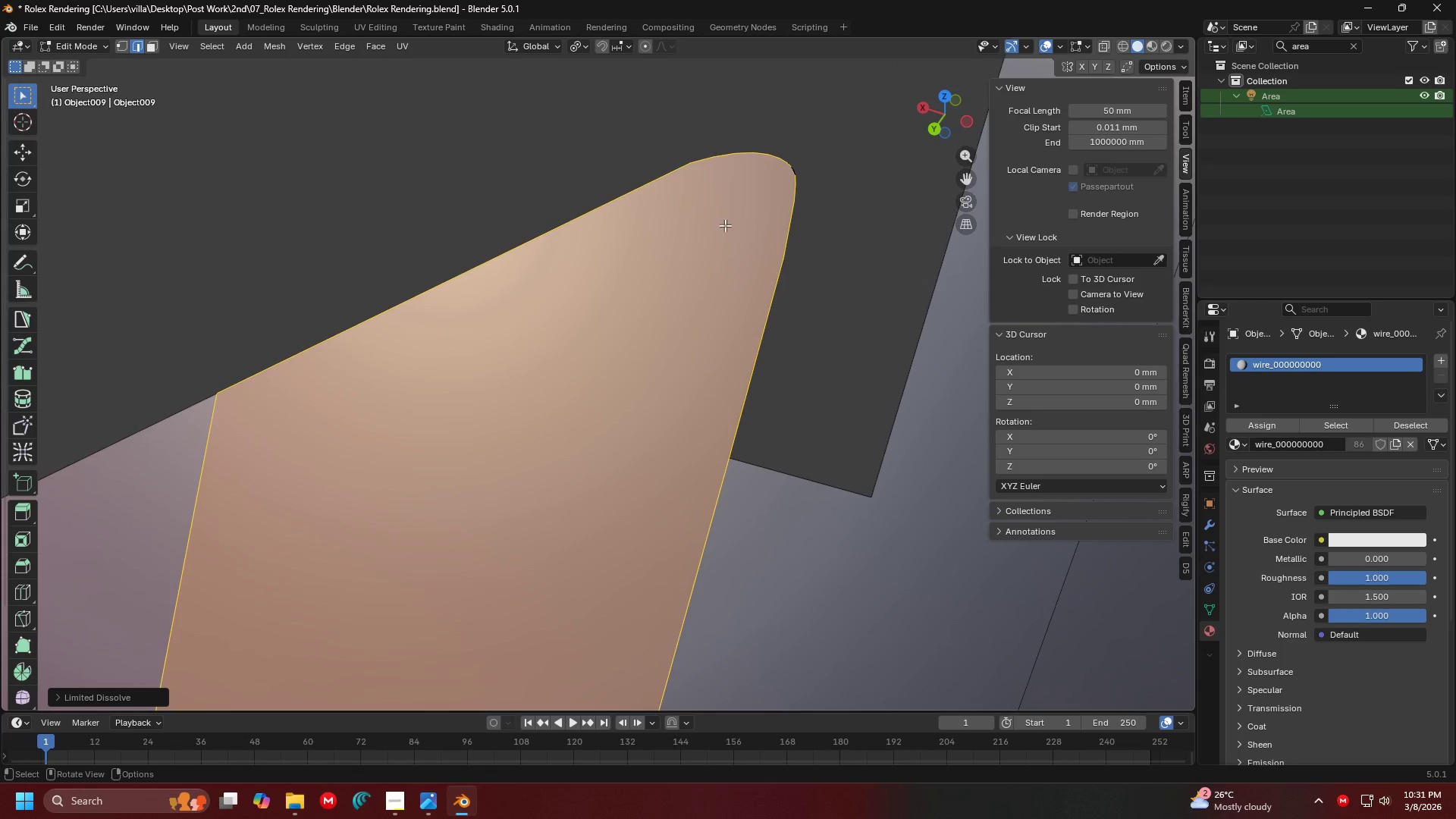 
hold_key(key=ShiftLeft, duration=0.45)
 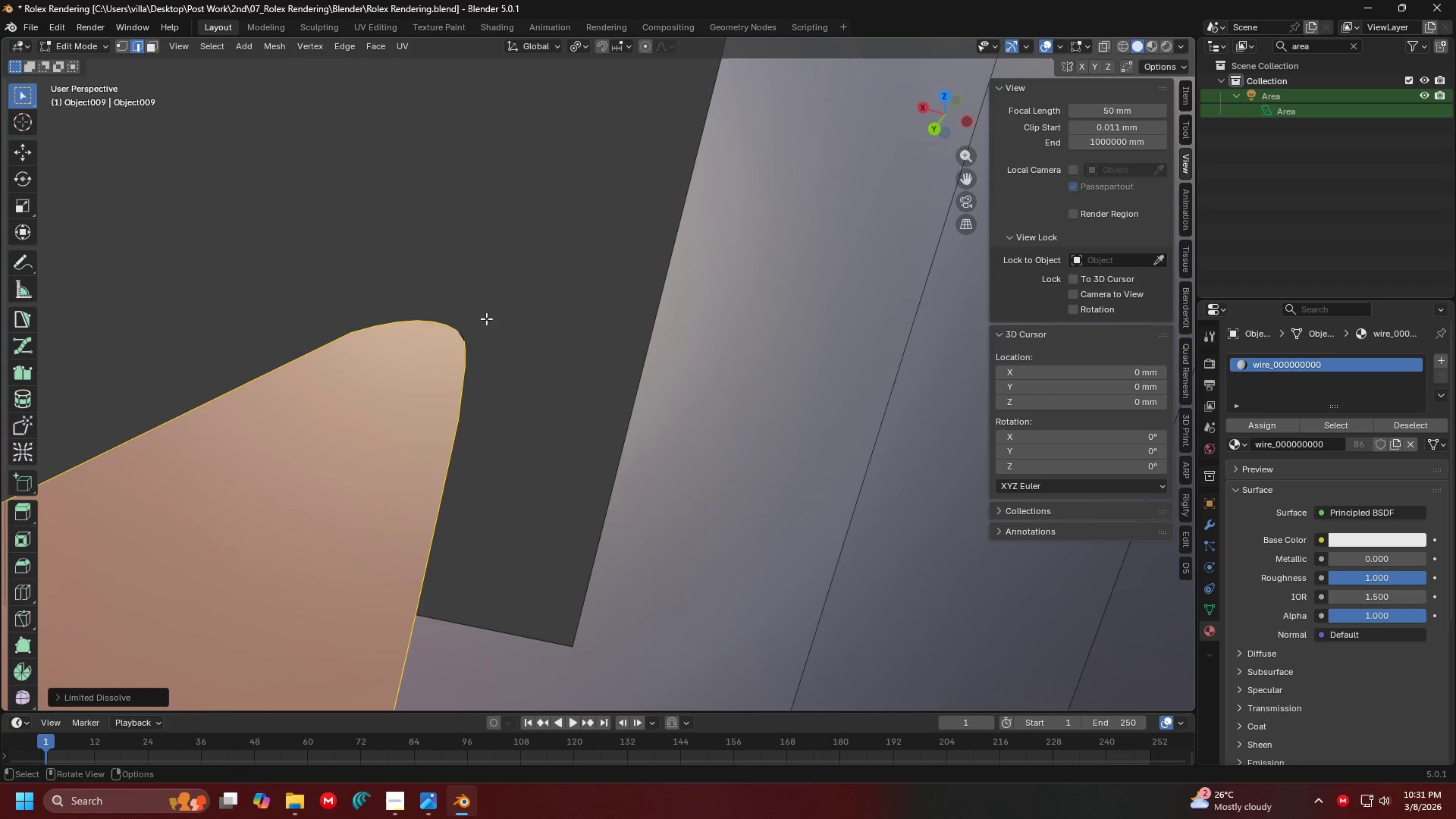 
hold_key(key=ControlLeft, duration=1.52)
 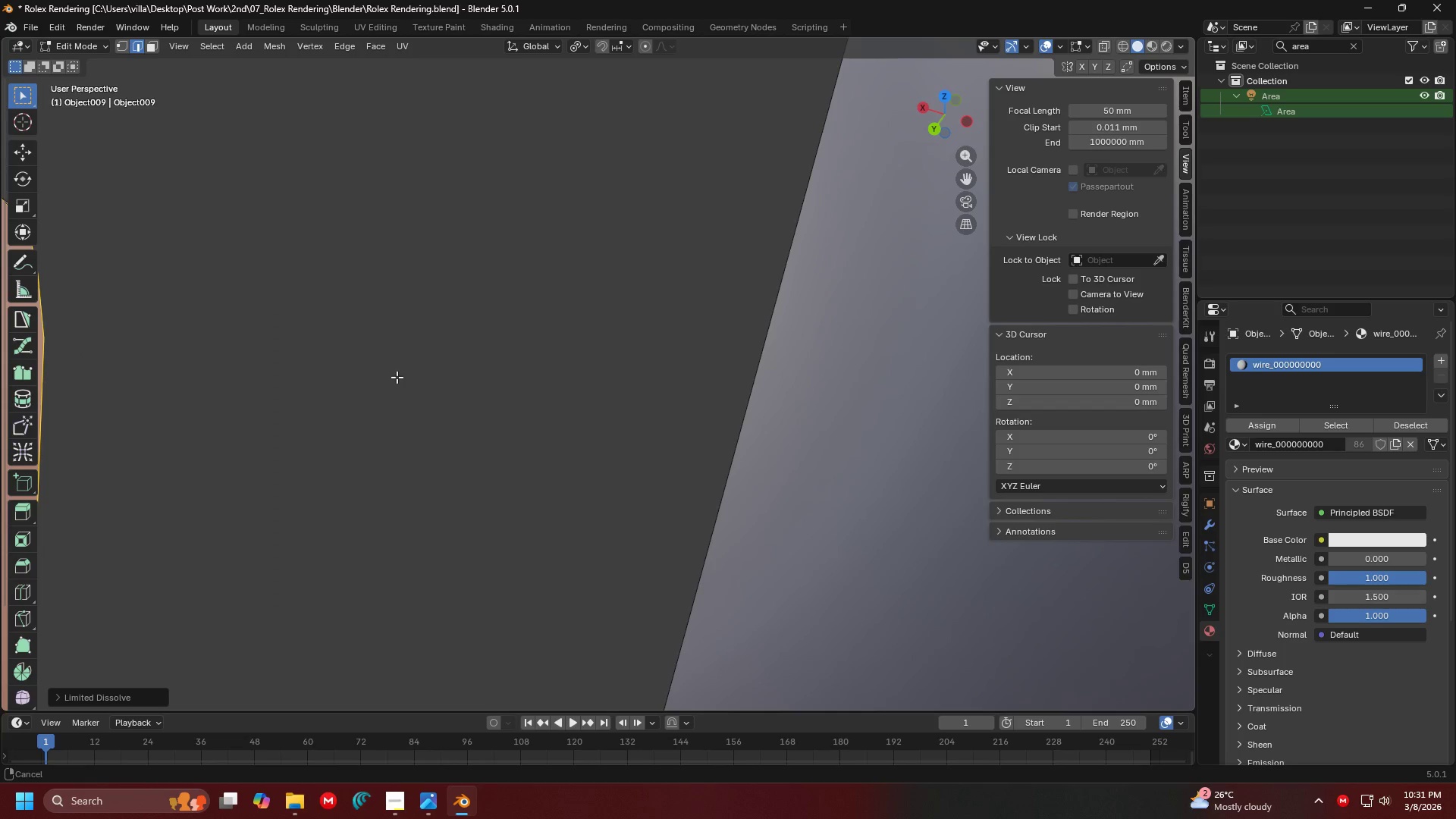 
hold_key(key=ControlLeft, duration=0.67)
 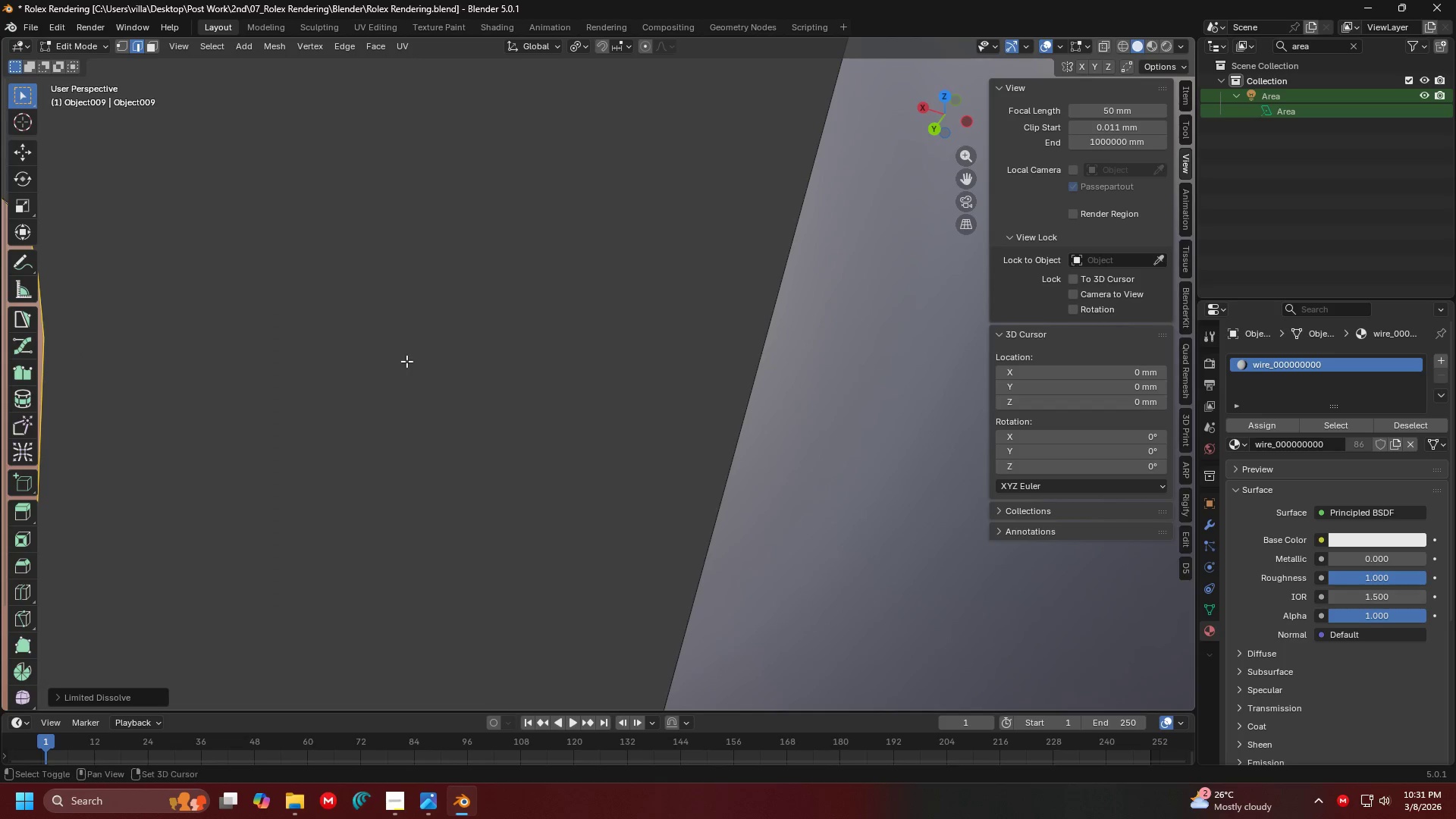 
hold_key(key=ShiftLeft, duration=0.72)
 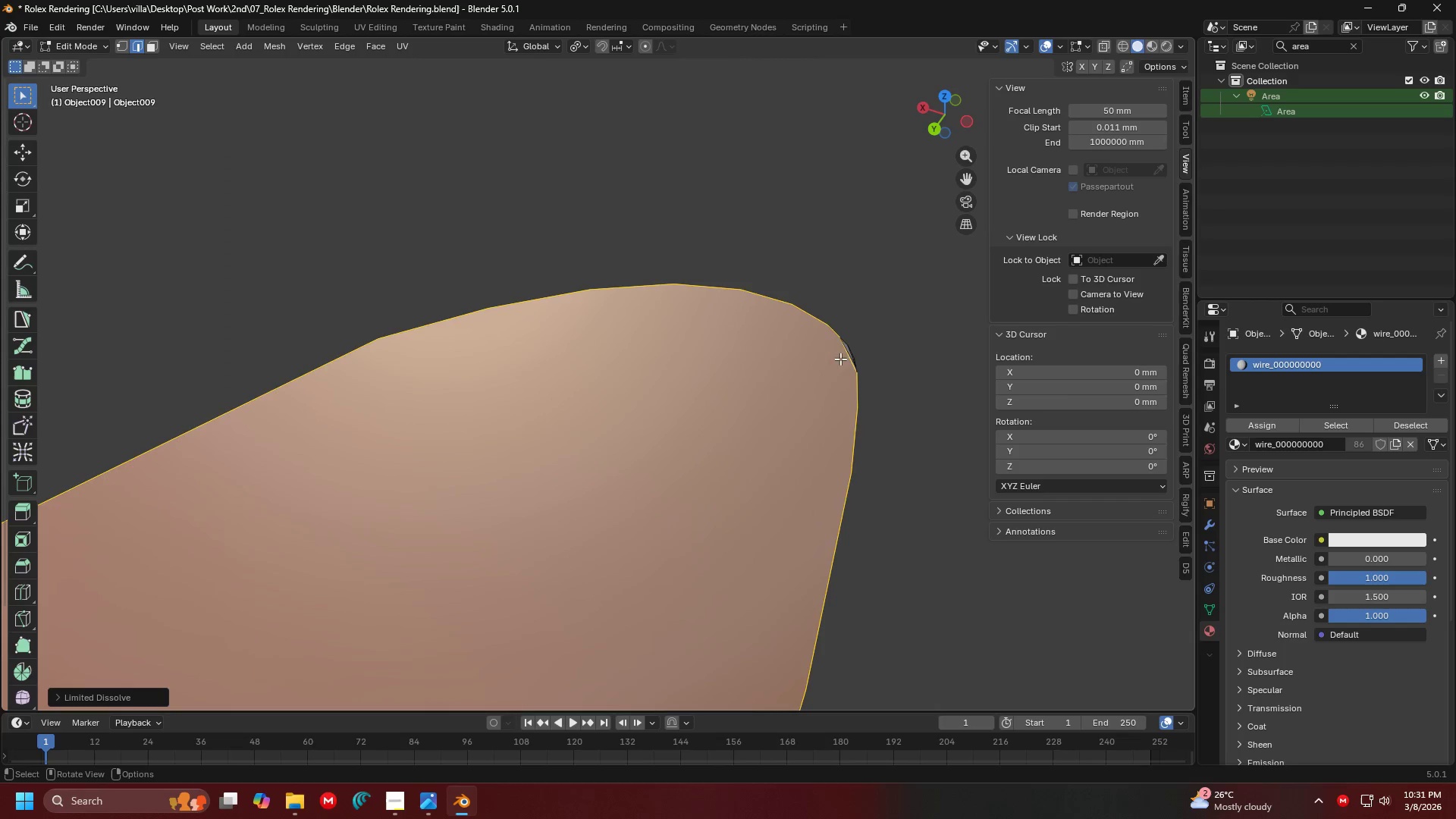 
left_click([848, 354])
 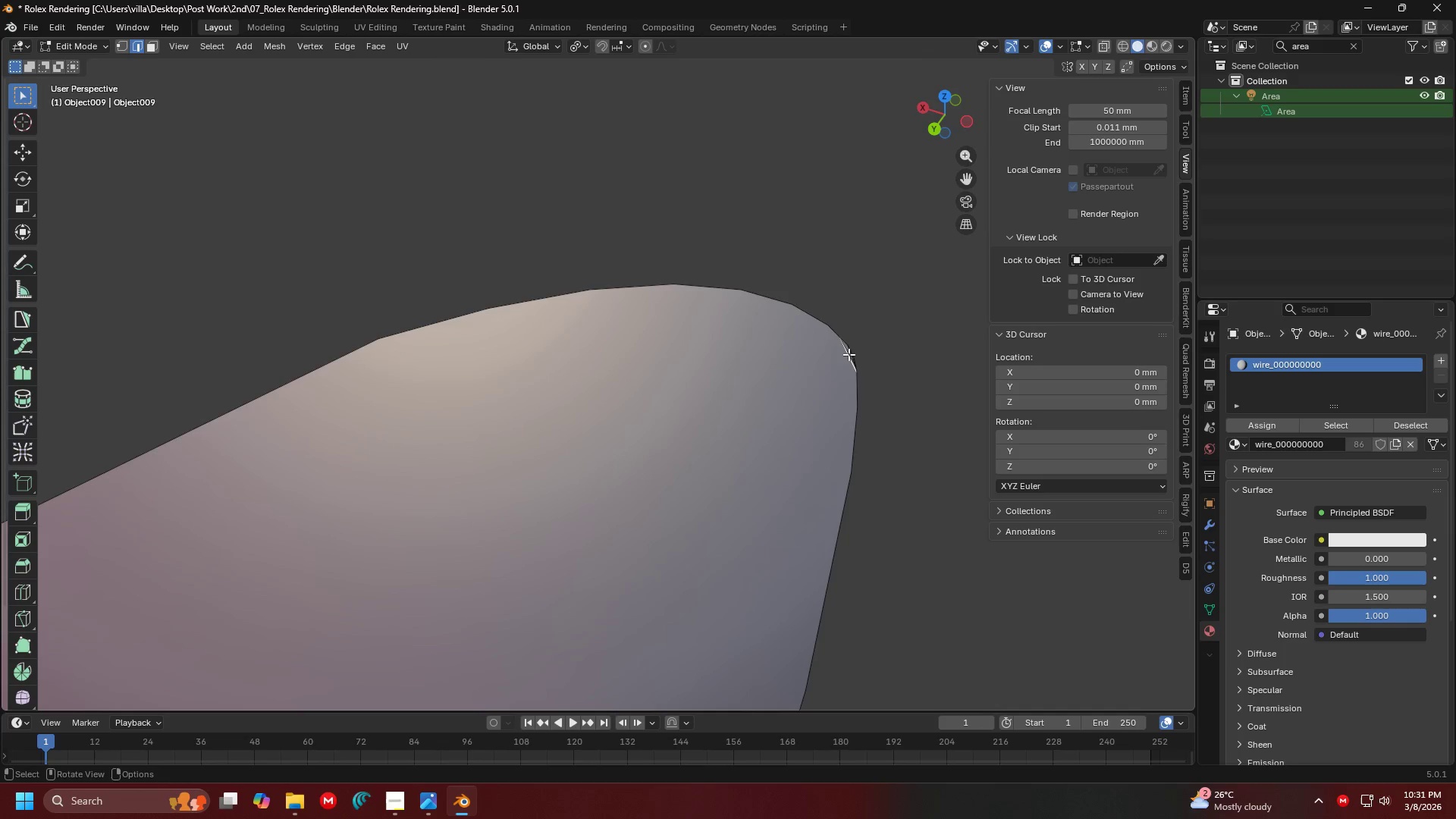 
key(X)
 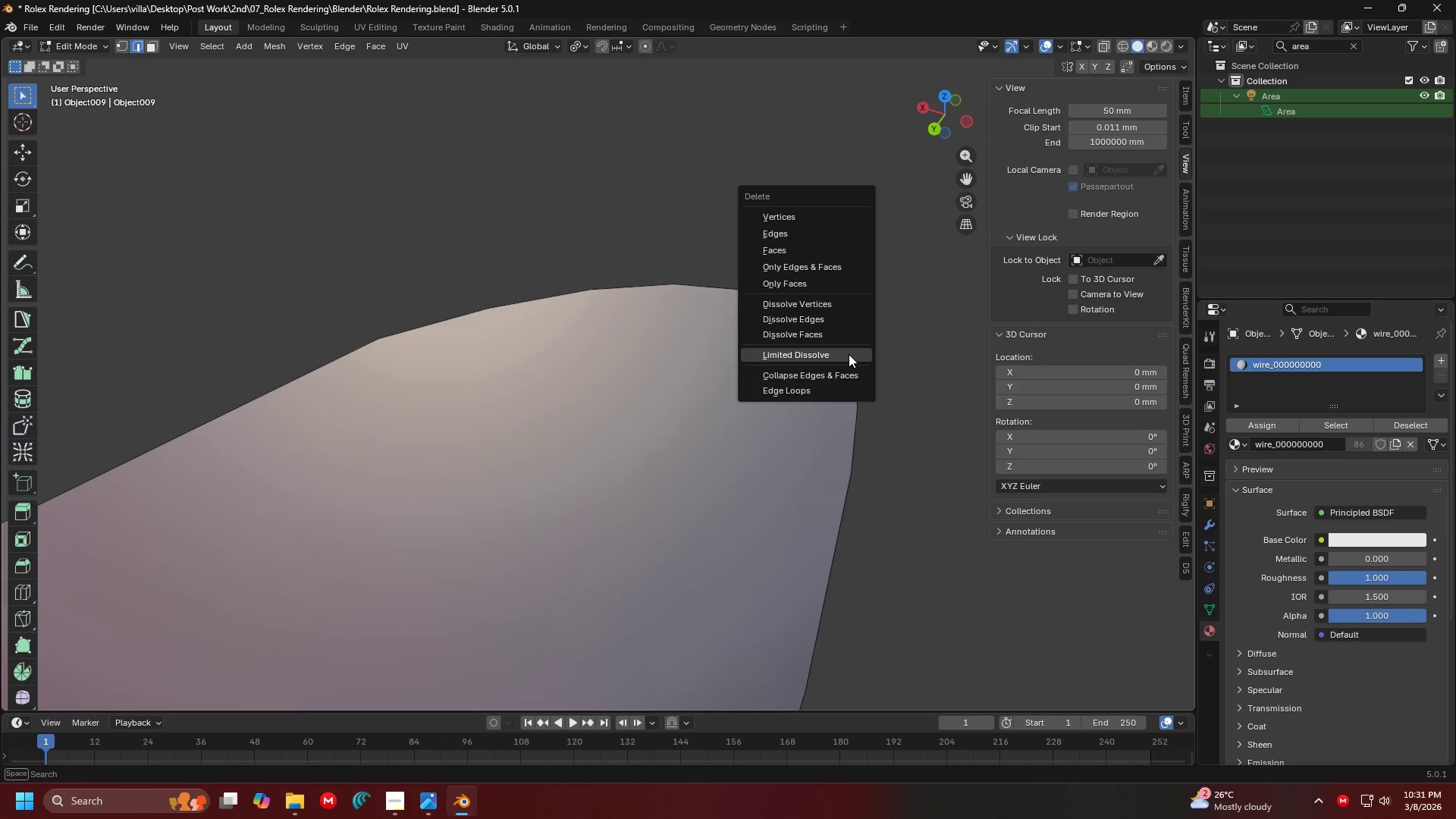 
left_click([849, 354])
 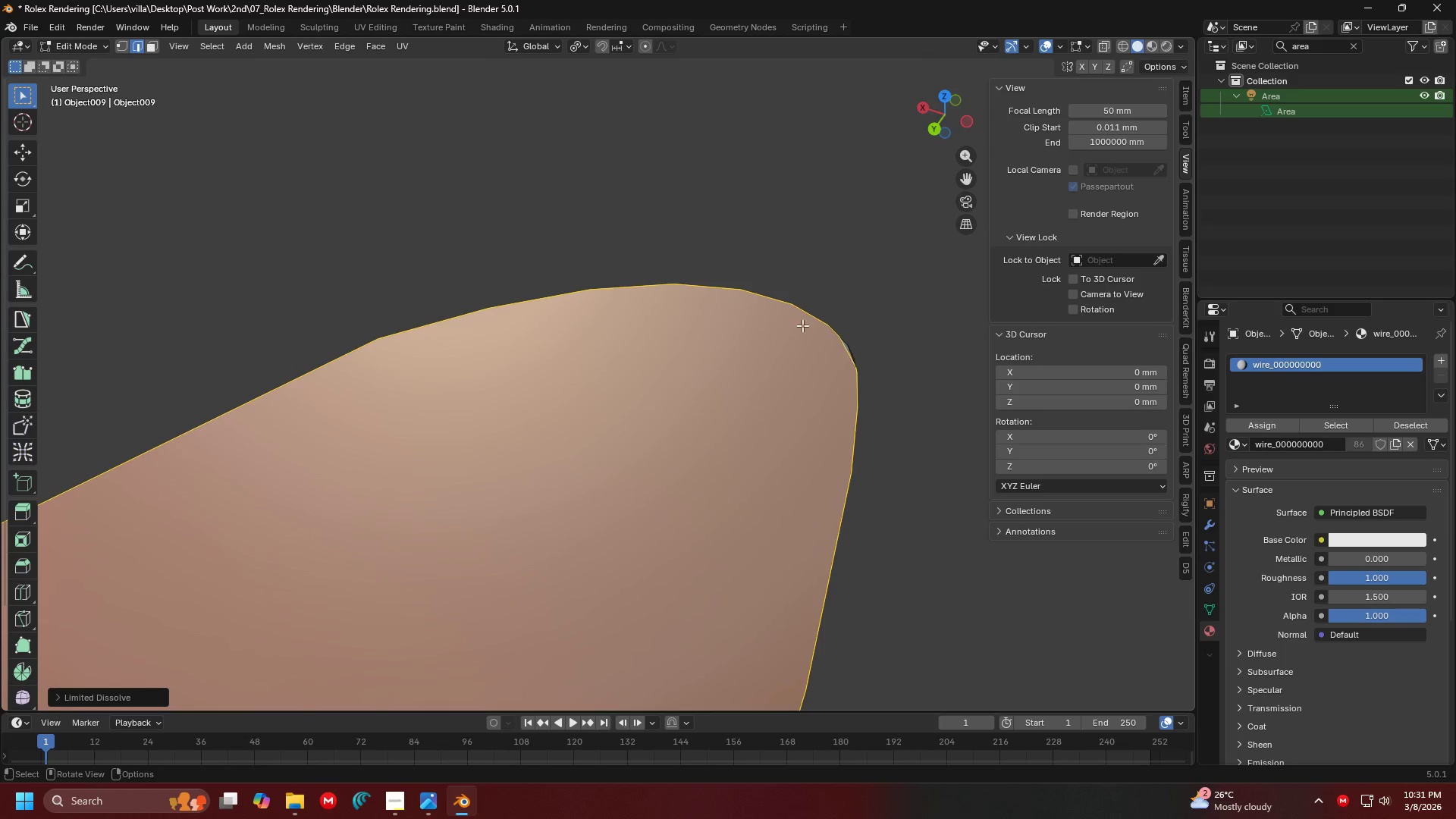 
hold_key(key=ShiftLeft, duration=0.34)
 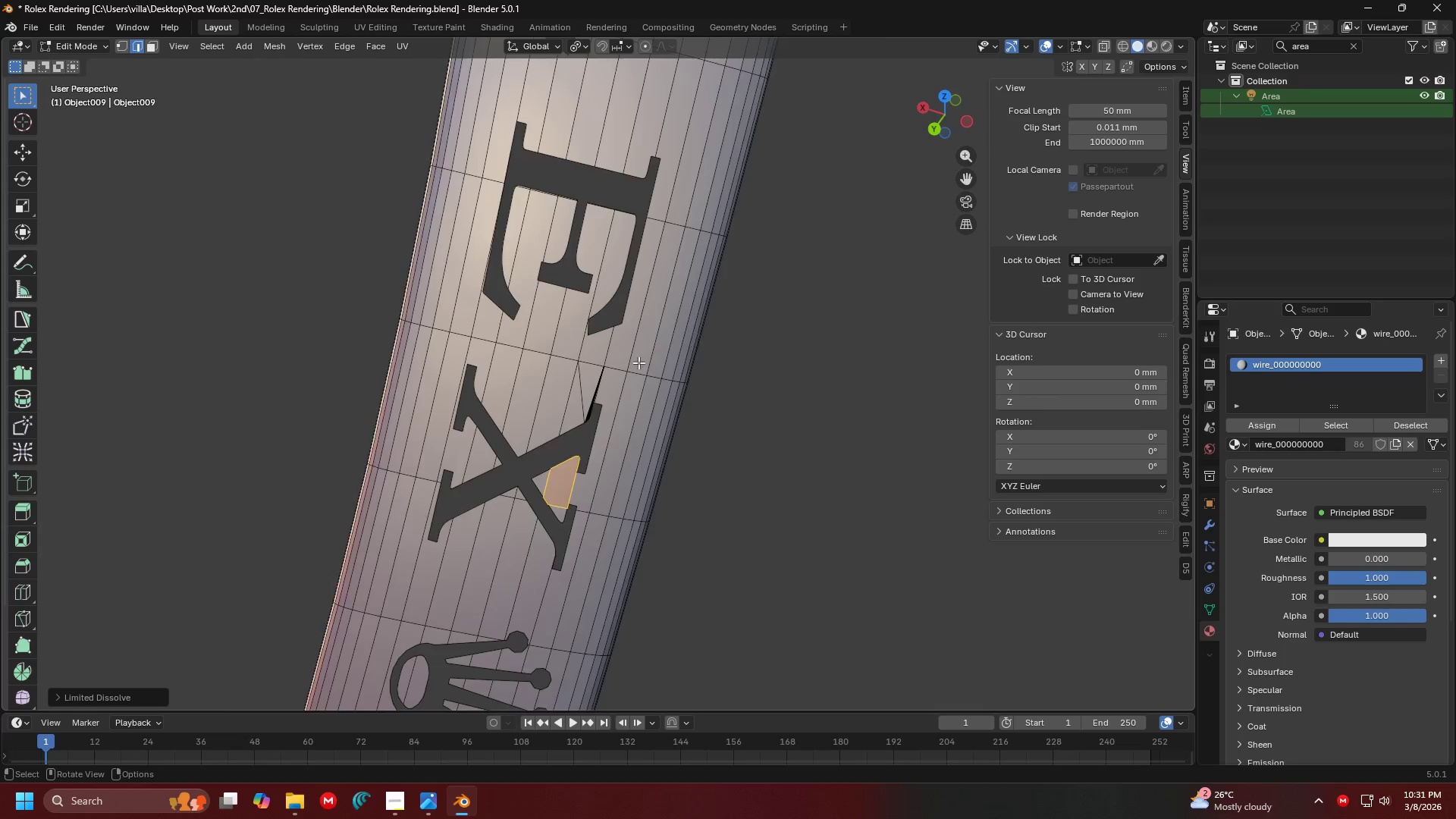 
scroll: coordinate [739, 309], scroll_direction: down, amount: 2.0
 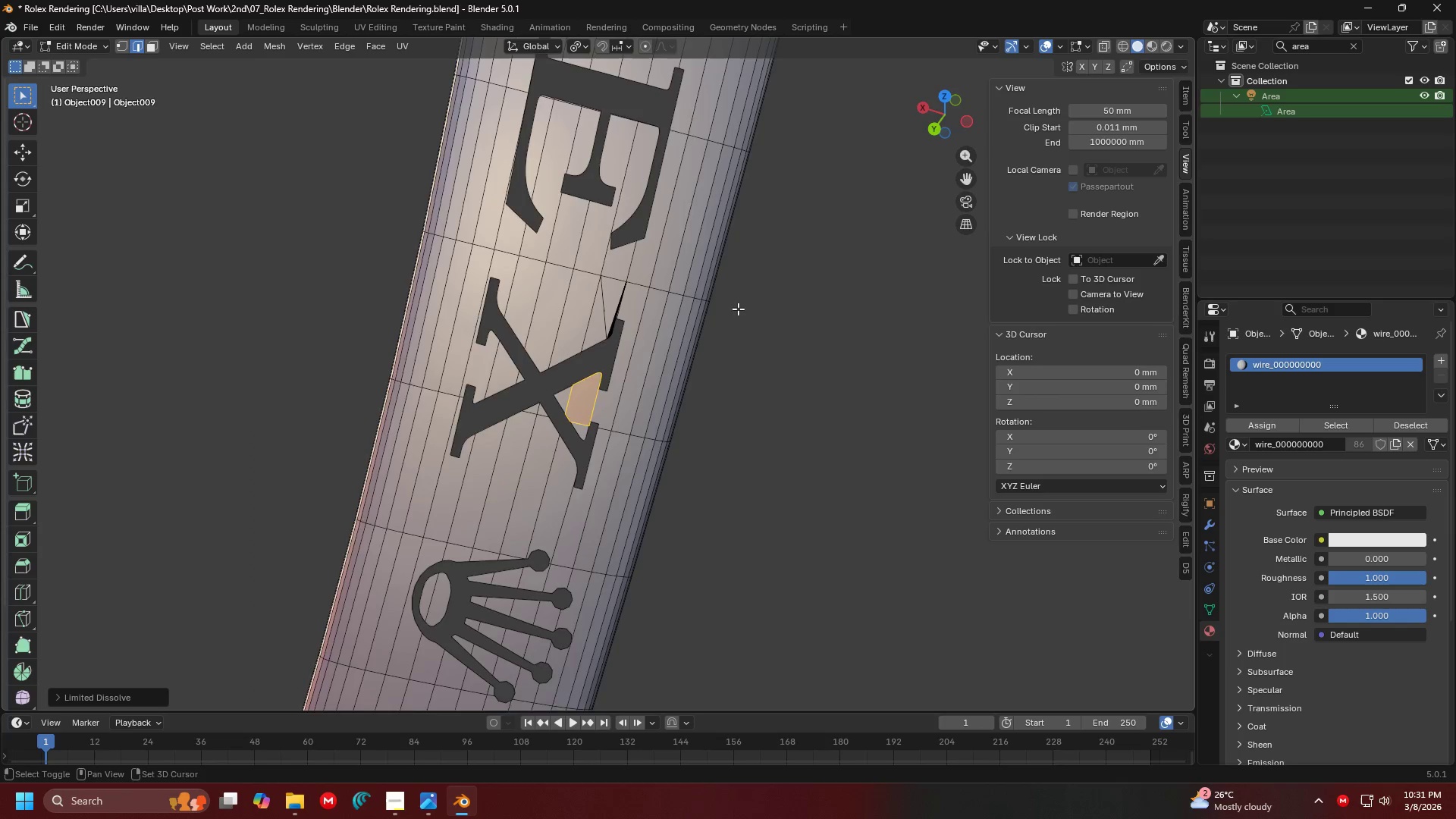 
scroll: coordinate [573, 430], scroll_direction: up, amount: 2.0
 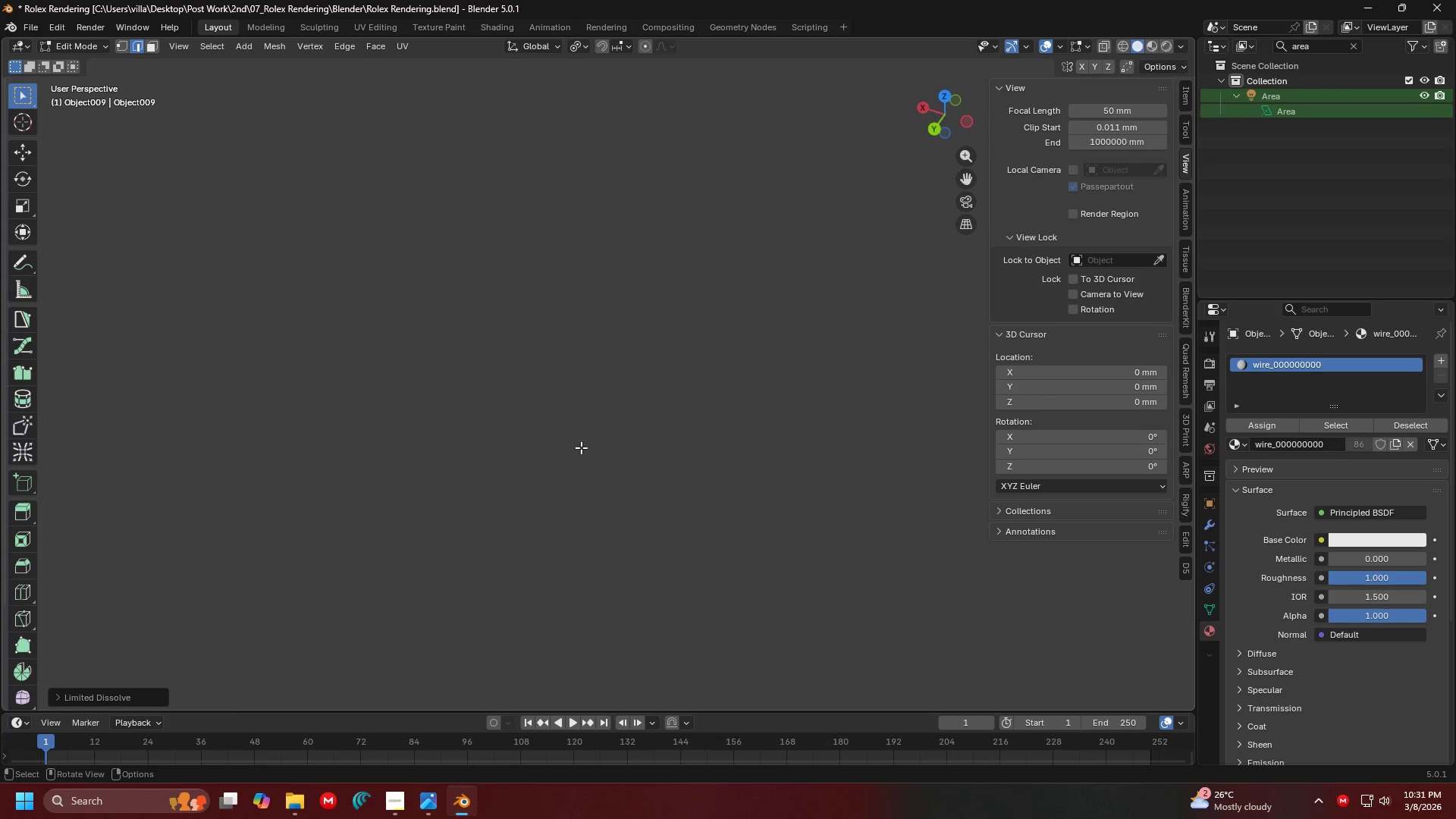 
scroll: coordinate [581, 447], scroll_direction: down, amount: 1.0
 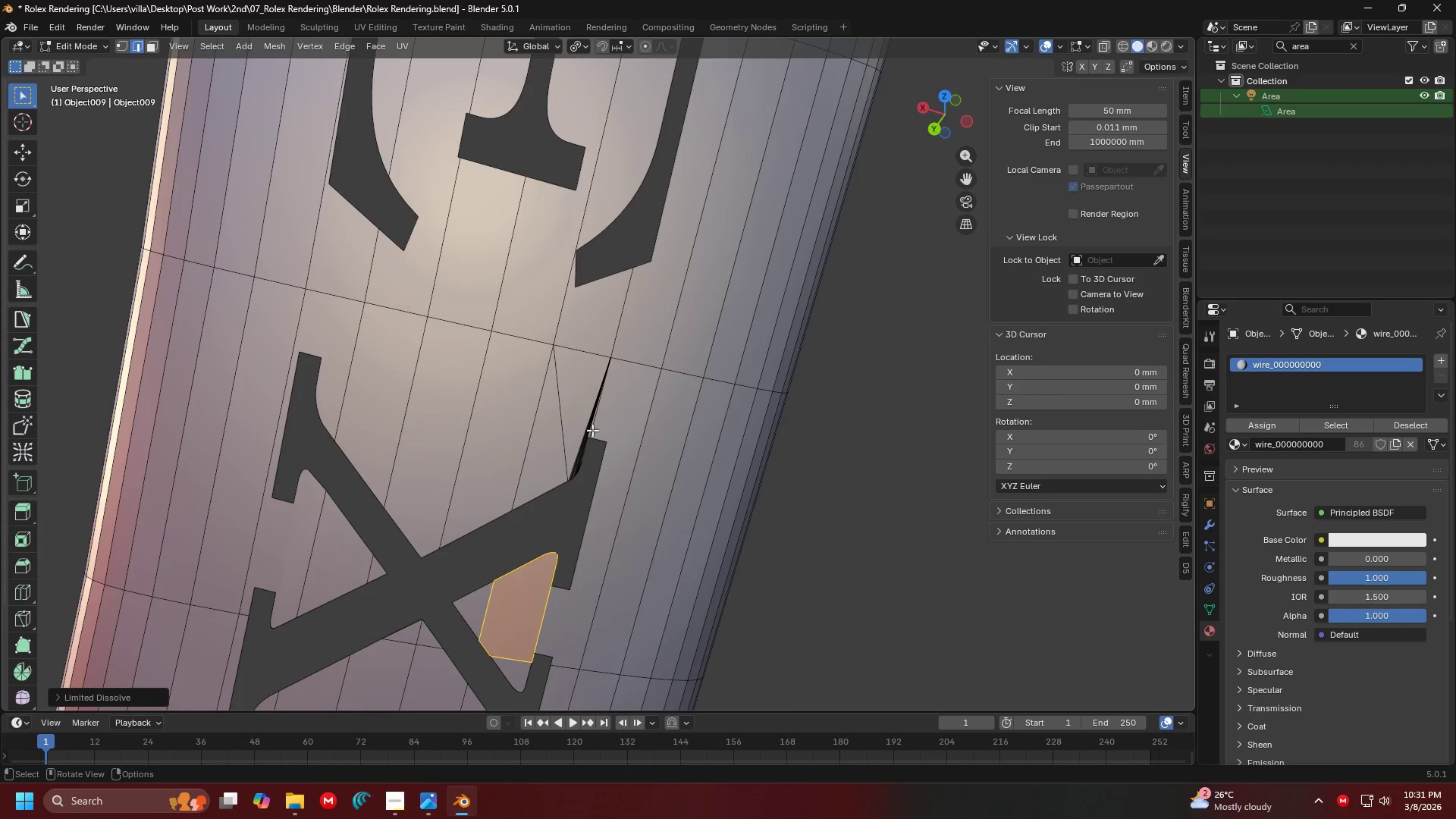 
left_click_drag(start_coordinate=[592, 427], to_coordinate=[552, 388])
 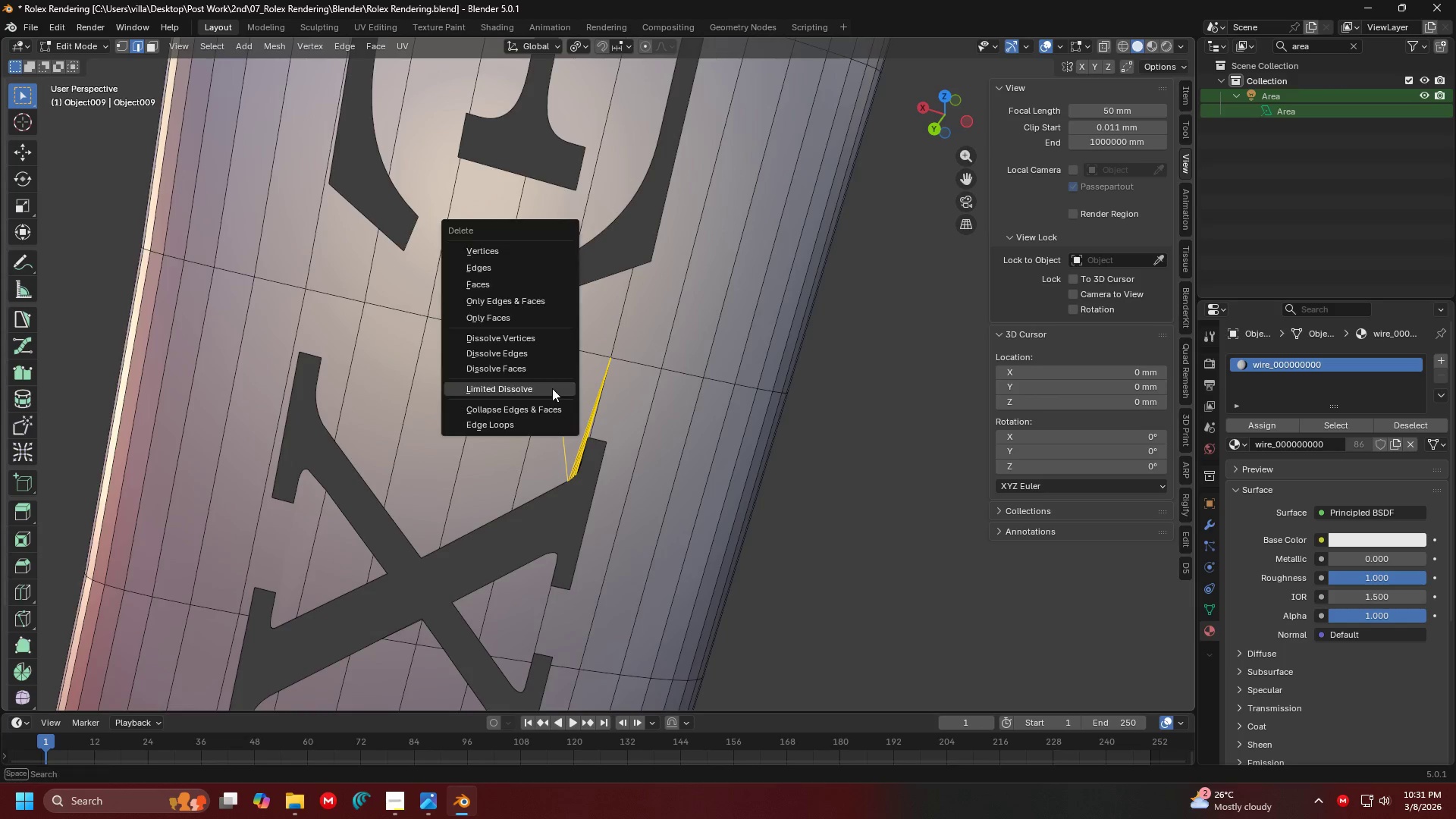 
key(X)
 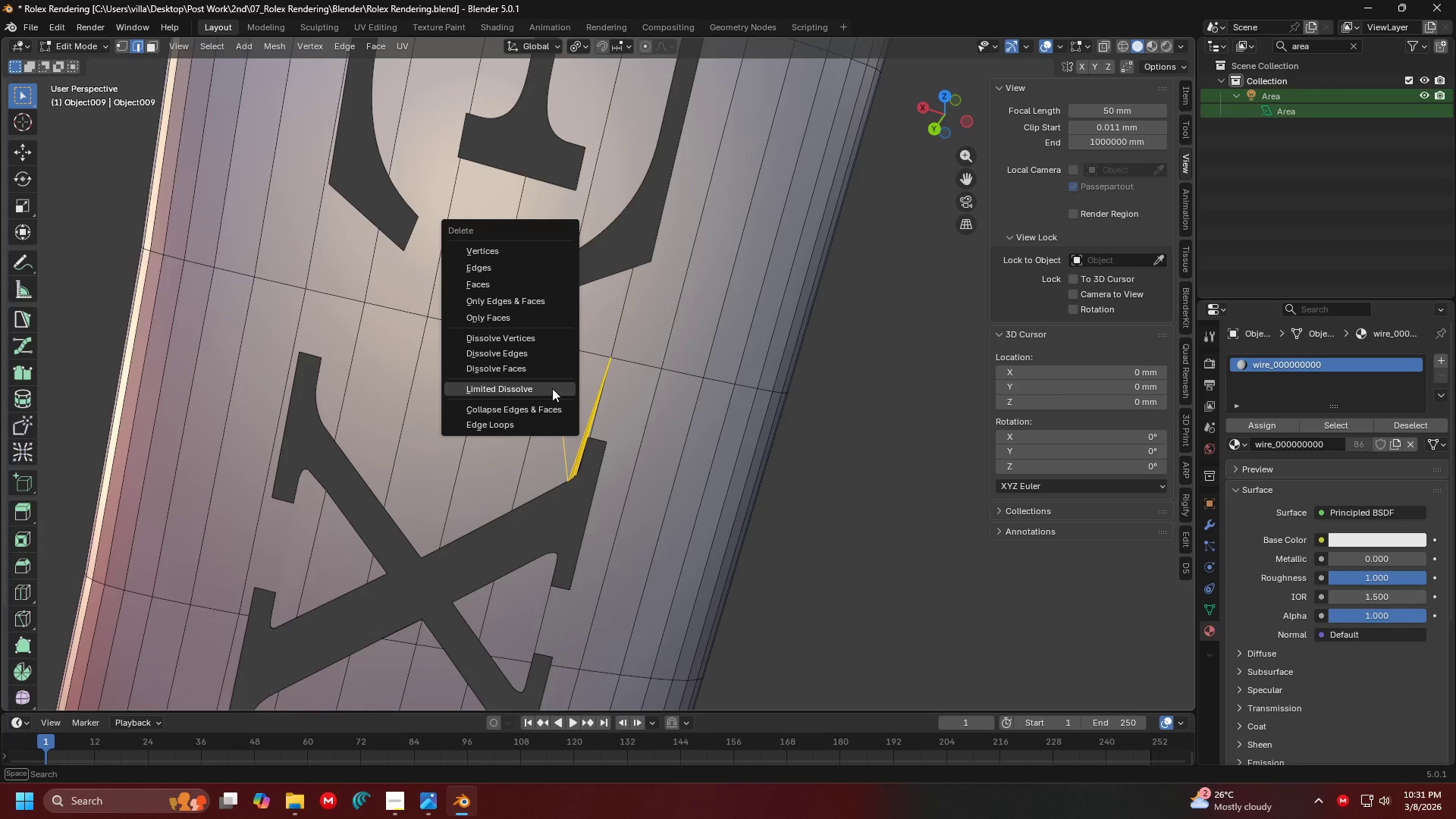 
left_click([552, 388])
 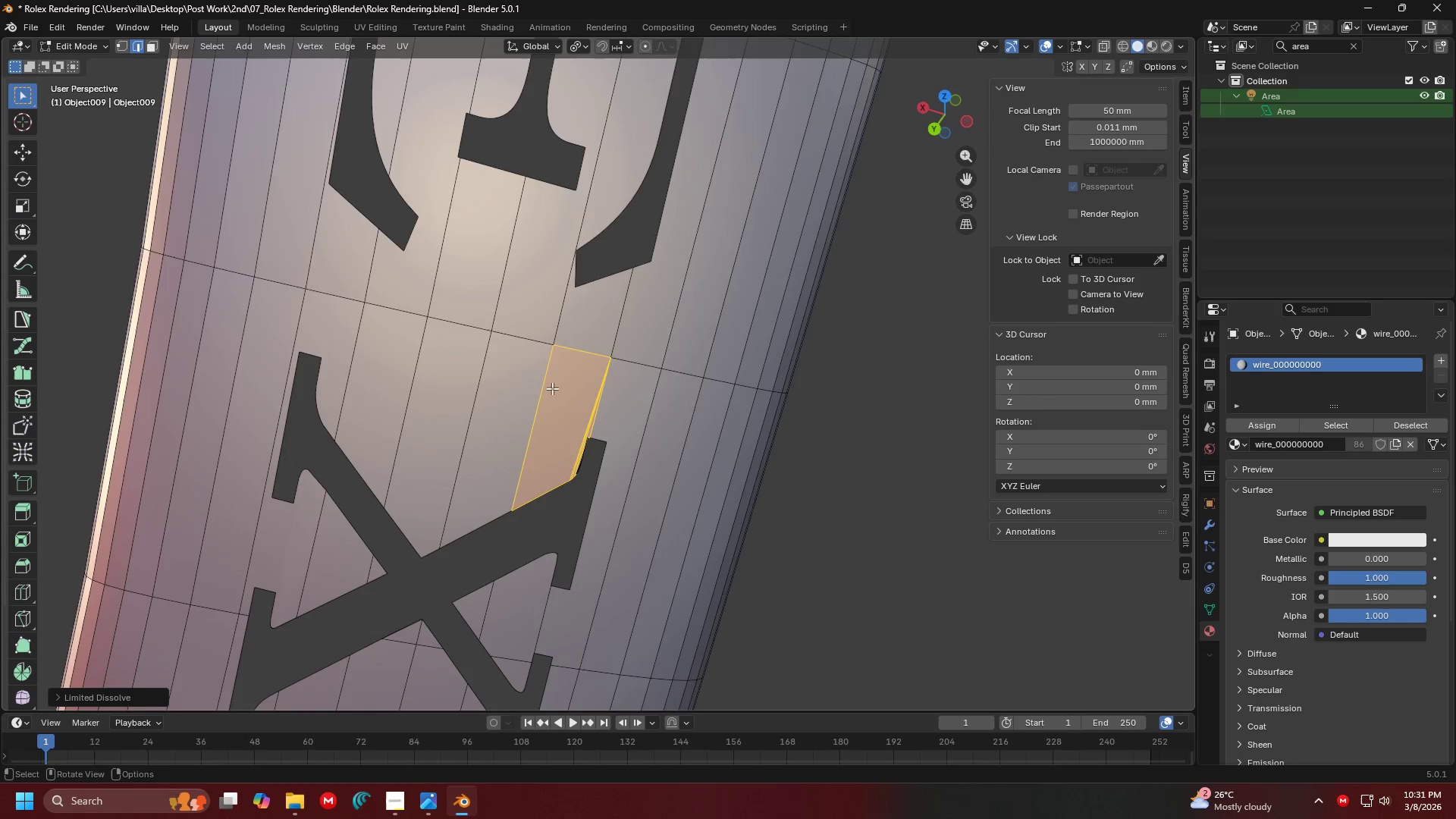 
key(Shift+ShiftLeft)
 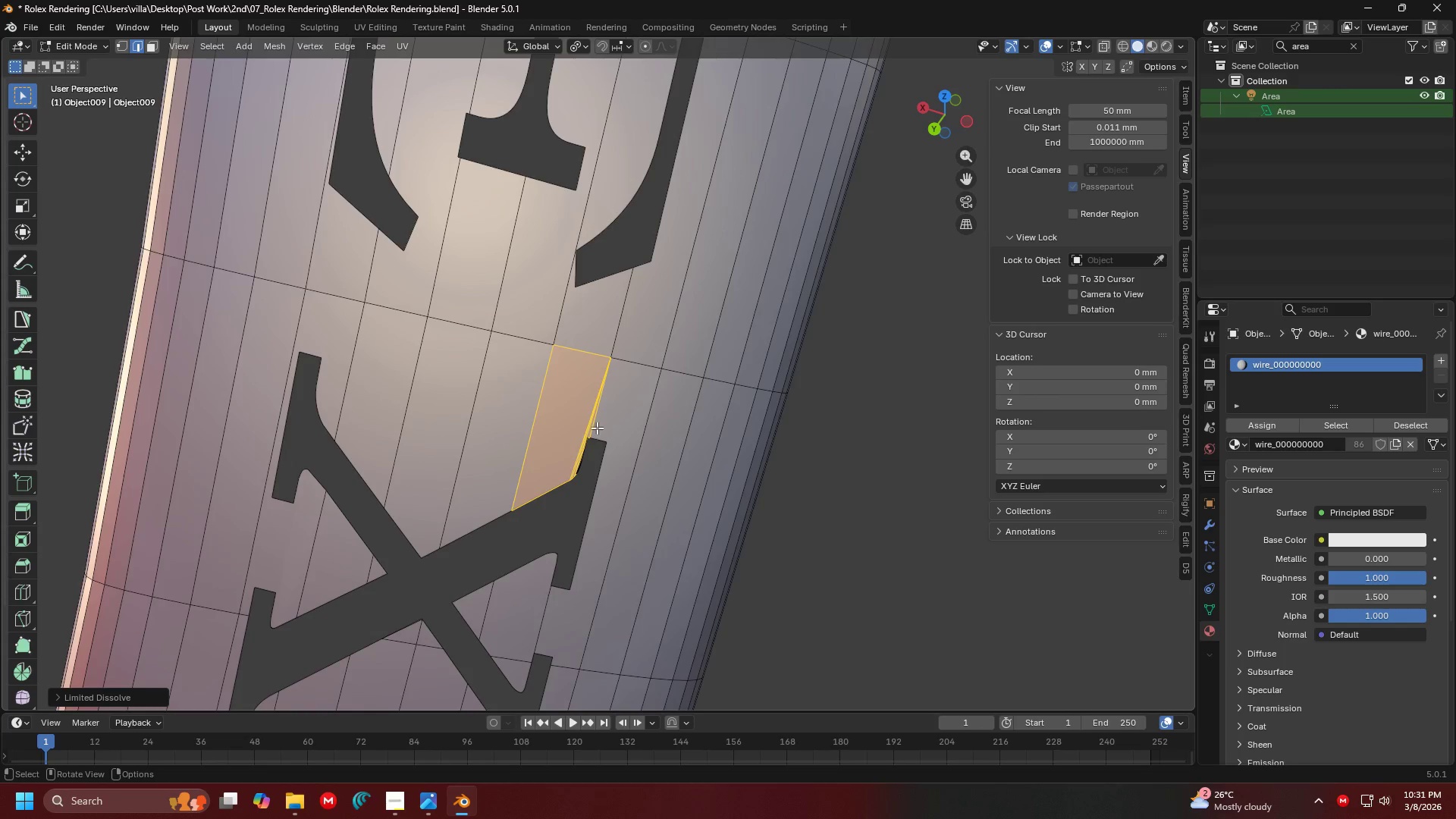 
scroll: coordinate [595, 431], scroll_direction: up, amount: 1.0
 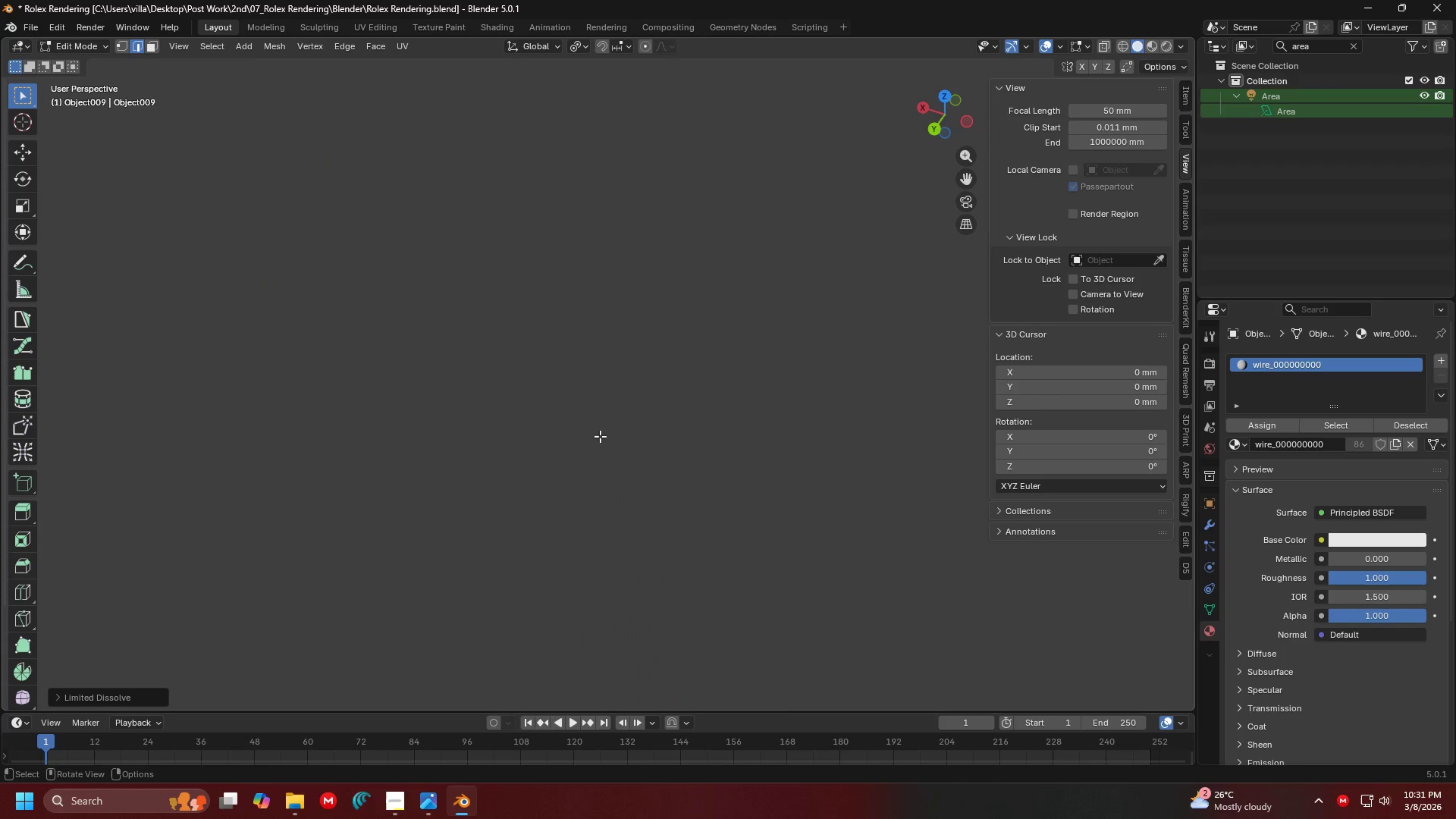 
key(Control+Z)
 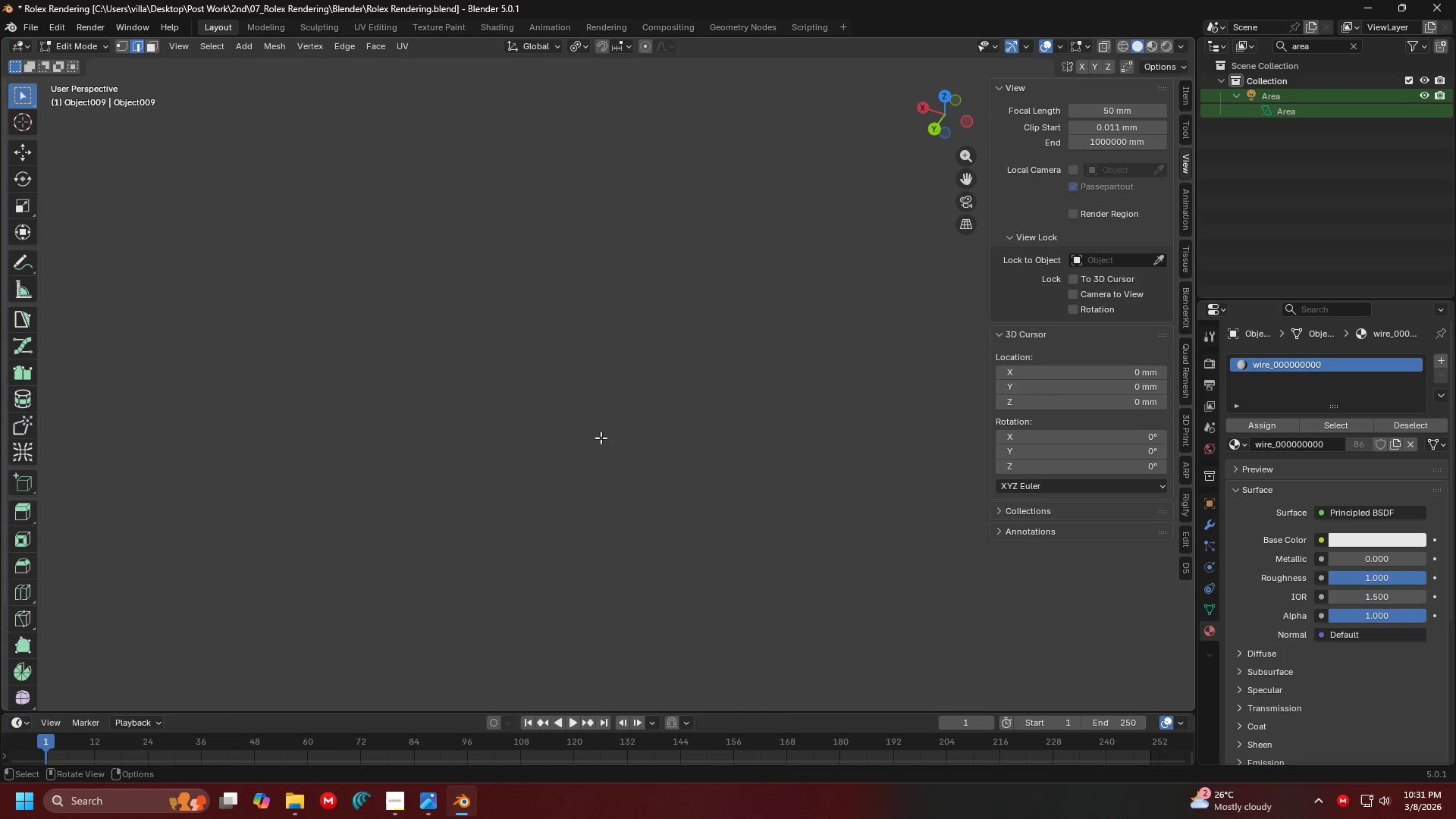 
scroll: coordinate [601, 437], scroll_direction: down, amount: 1.0
 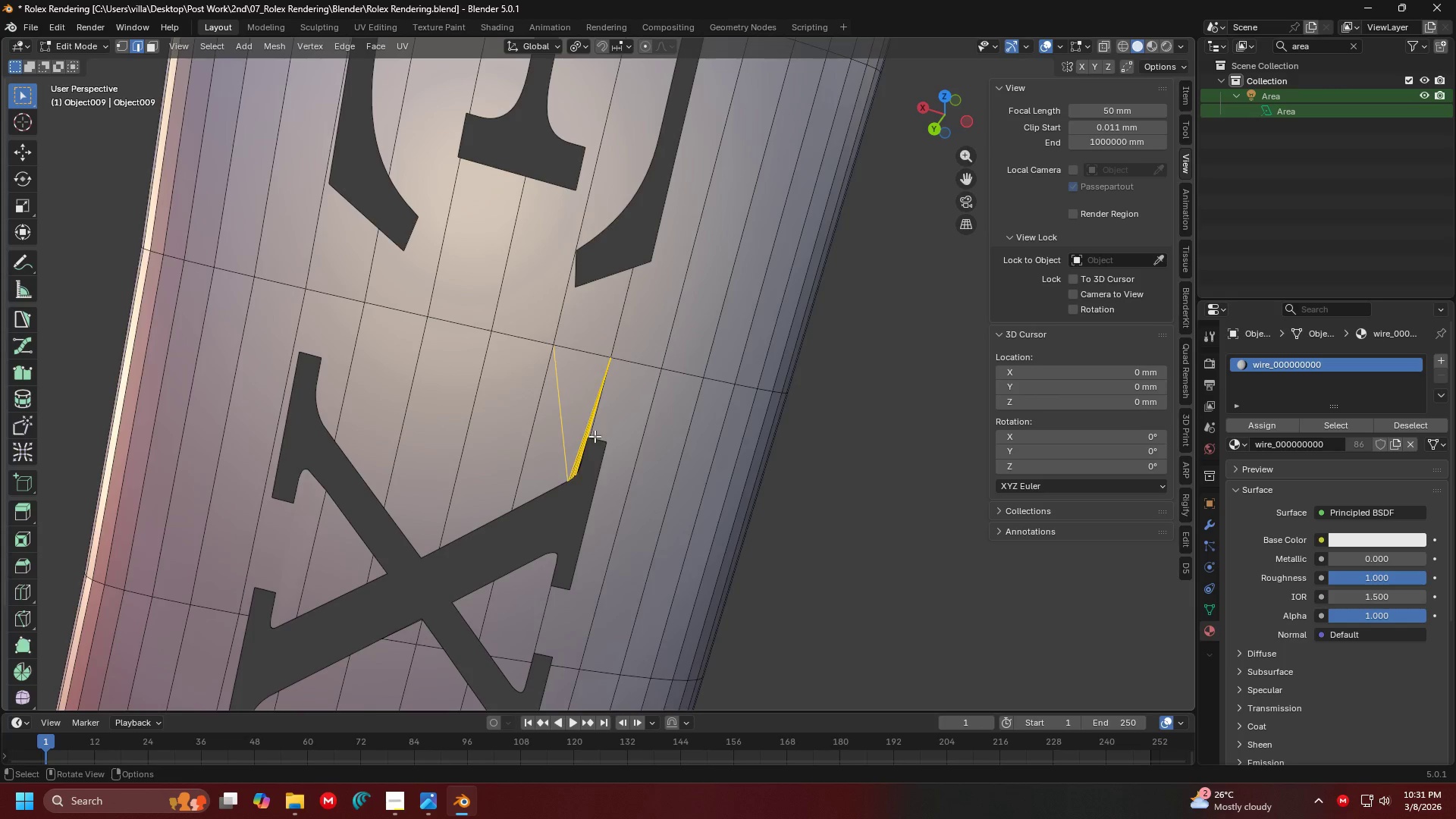 
key(X)
 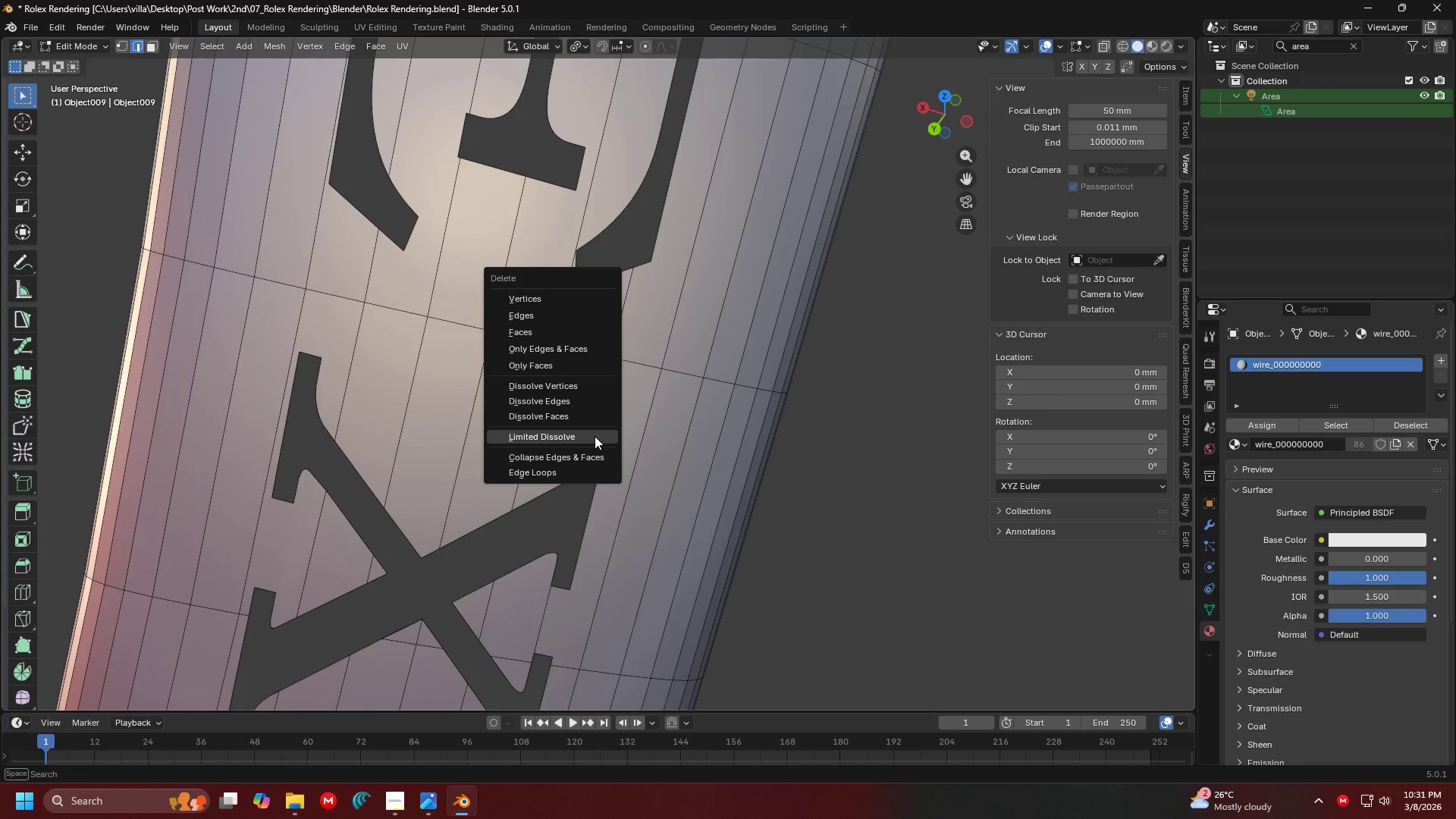 
left_click([595, 436])
 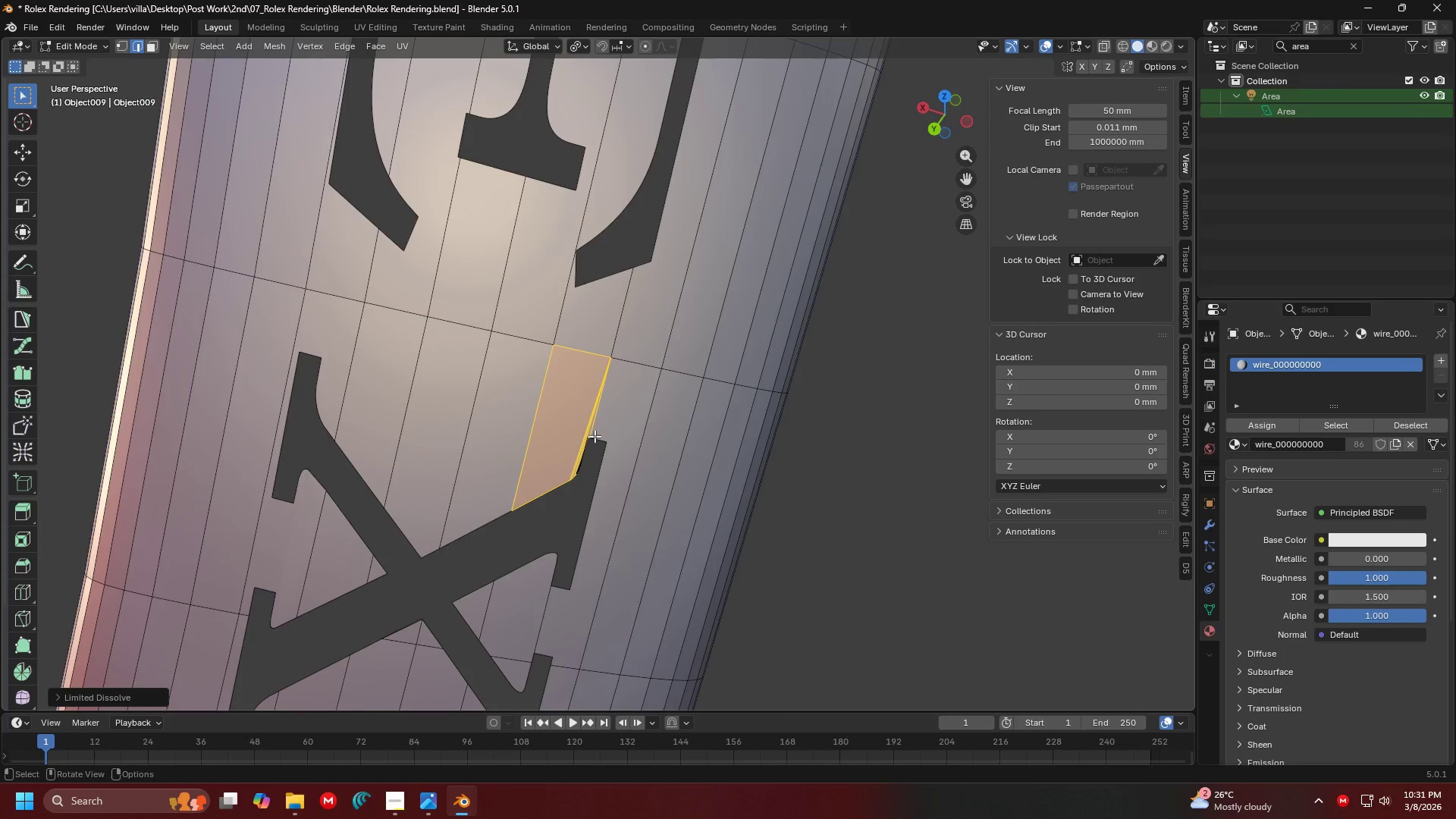 
hold_key(key=ControlLeft, duration=0.97)
 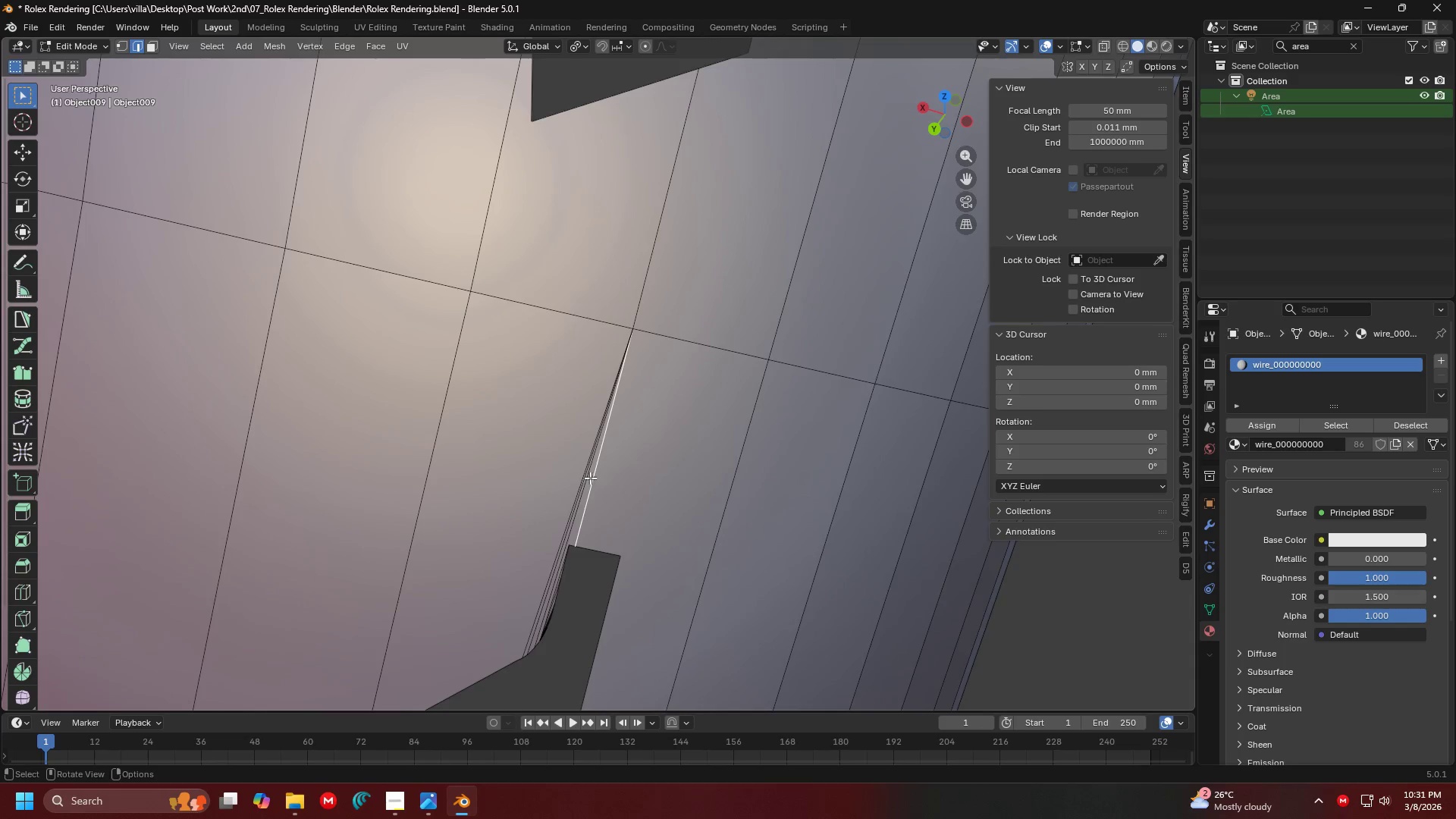 
hold_key(key=ControlLeft, duration=3.44)
left_click([592, 475])
 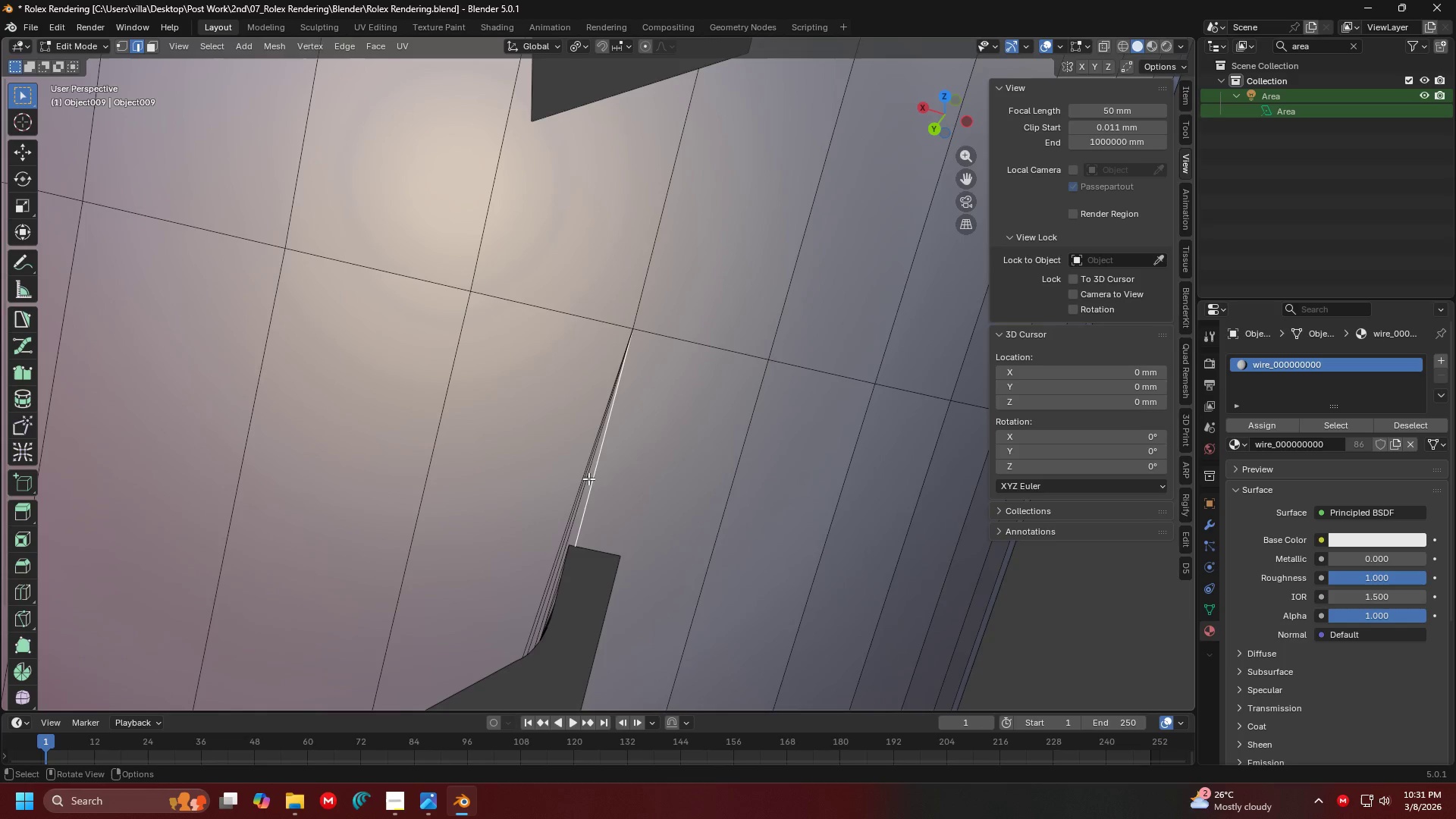 
left_click_drag(start_coordinate=[588, 479], to_coordinate=[577, 435])
 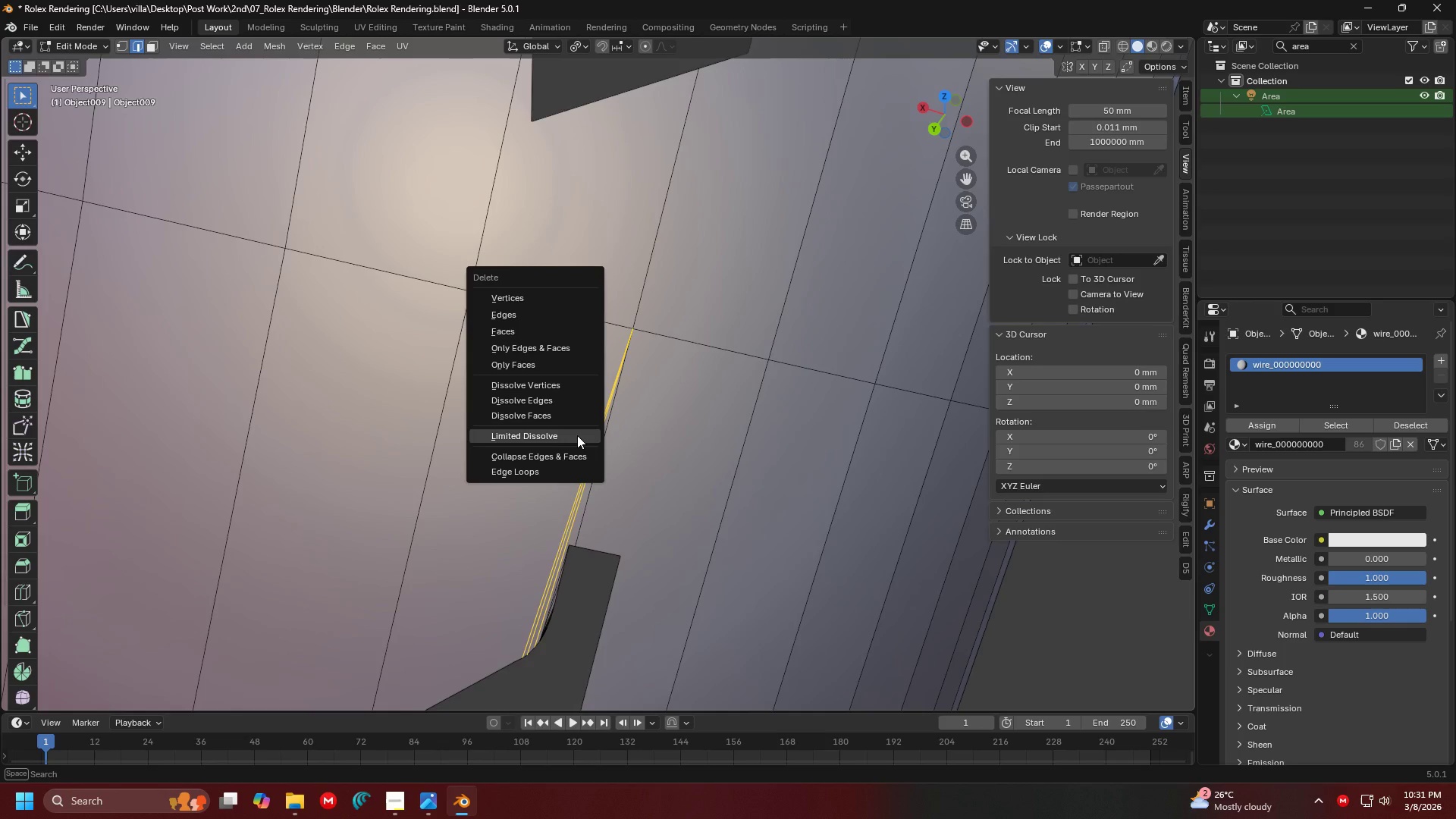 
key(X)
 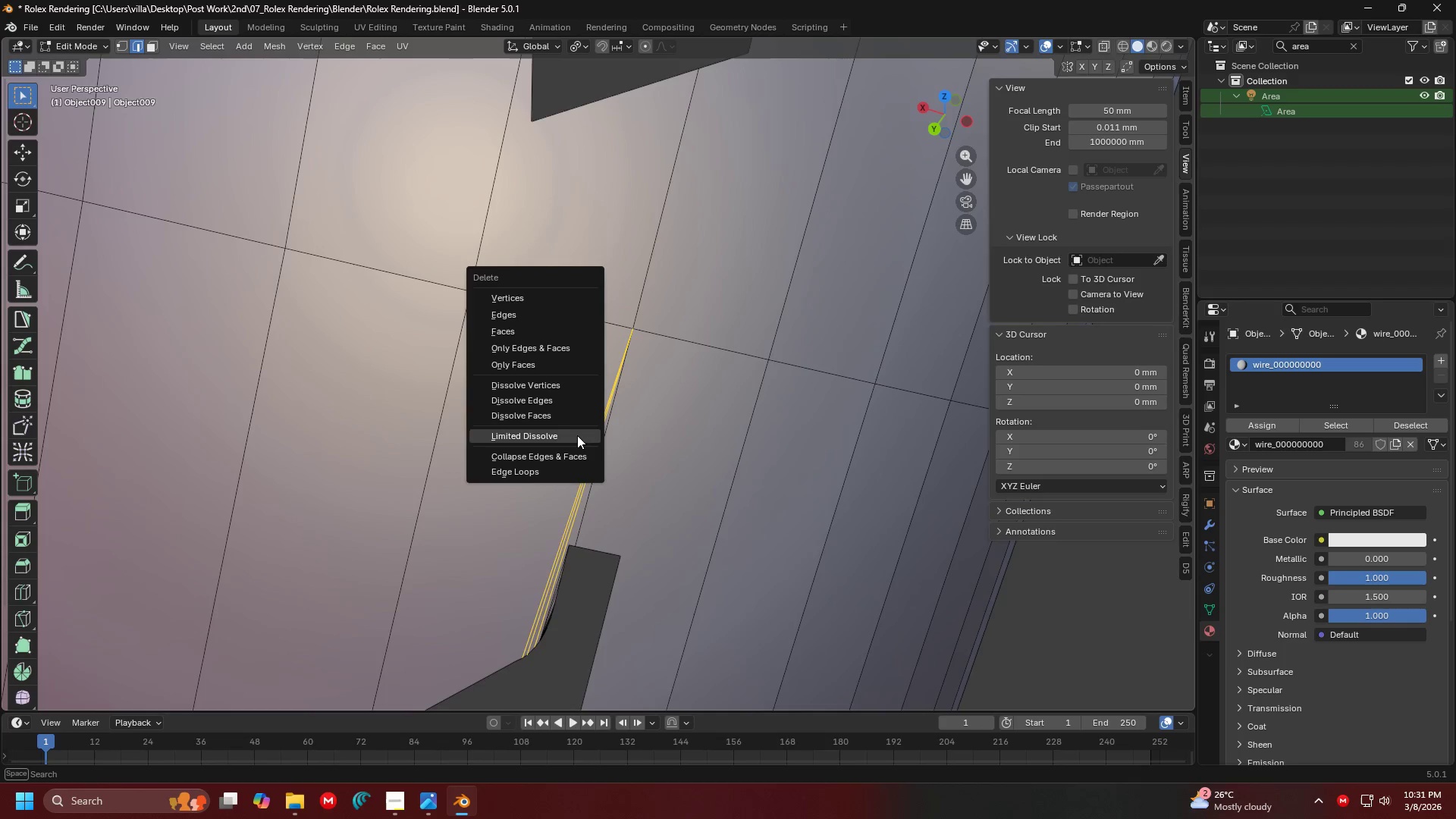 
left_click([577, 435])
 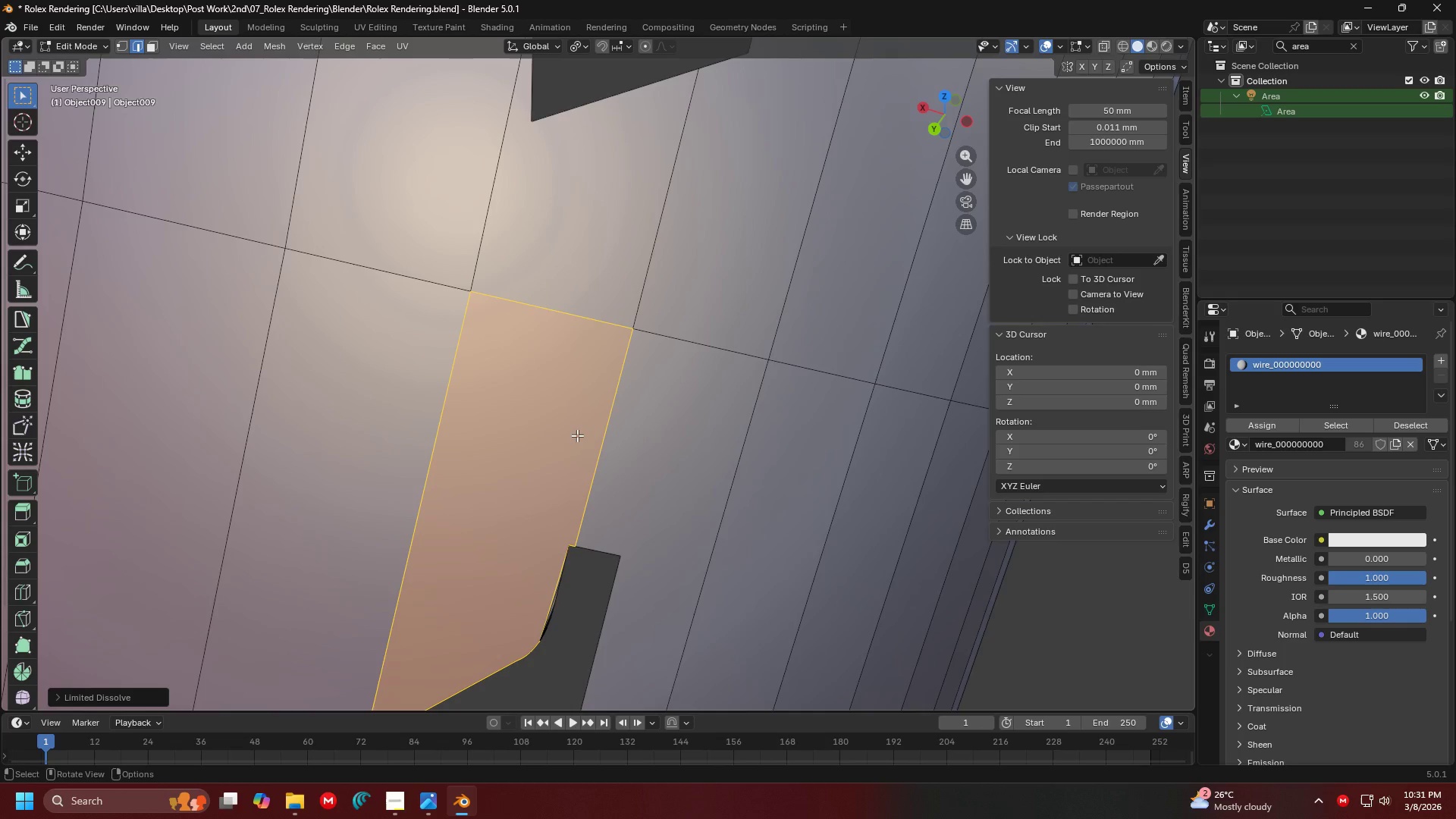 
hold_key(key=ShiftLeft, duration=0.33)
 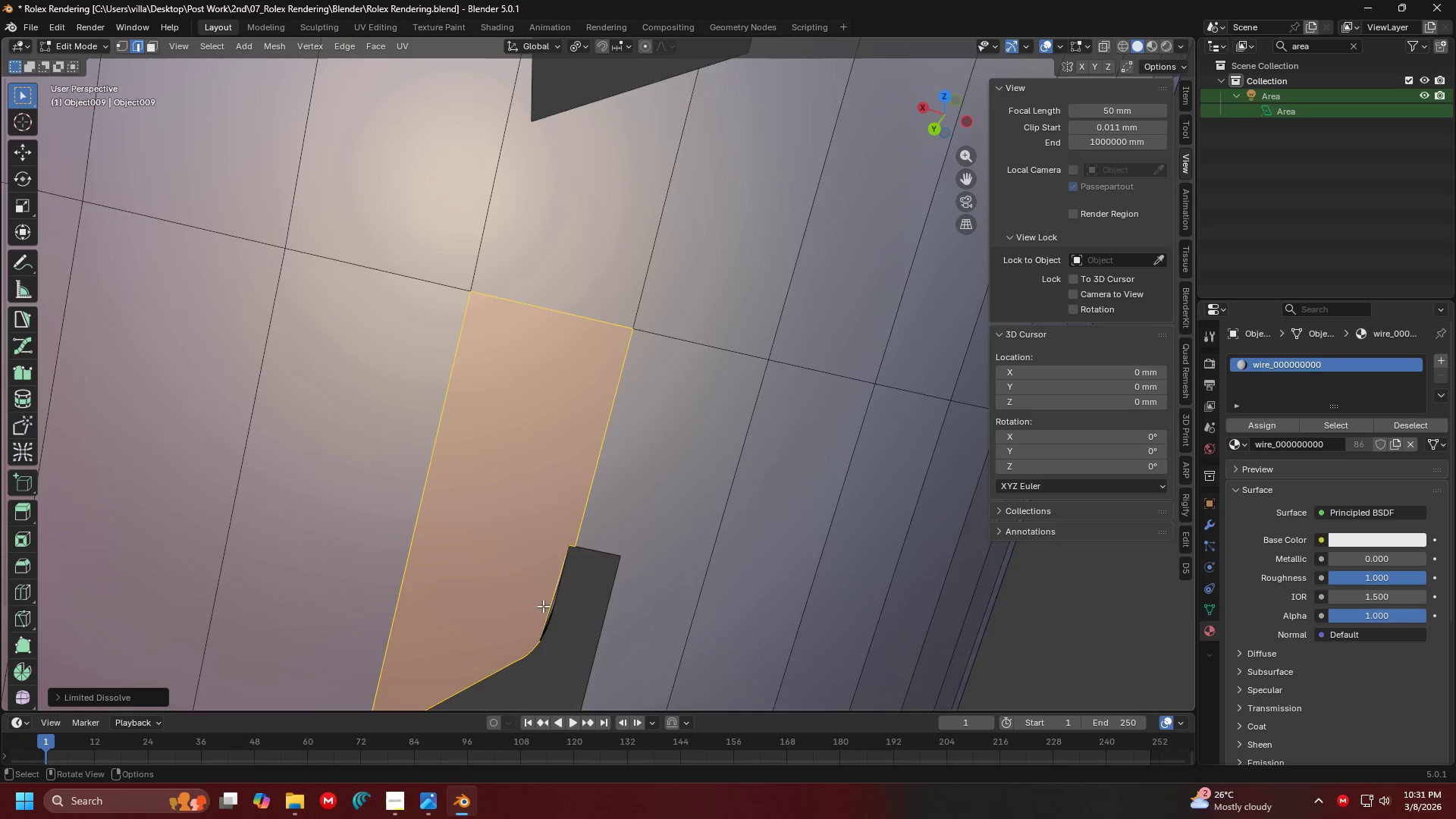 
hold_key(key=ShiftLeft, duration=0.41)
 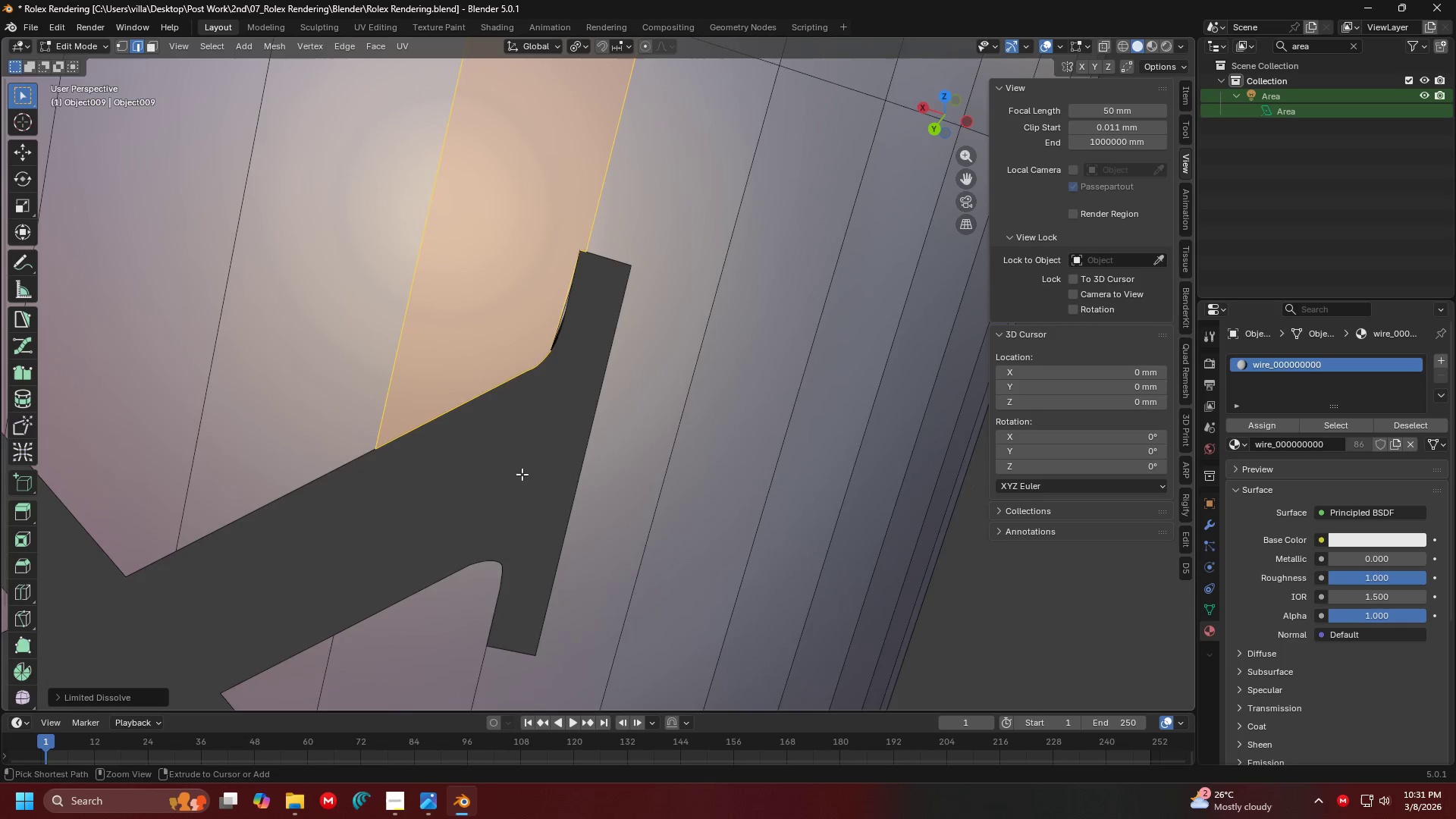 
hold_key(key=ControlLeft, duration=0.84)
 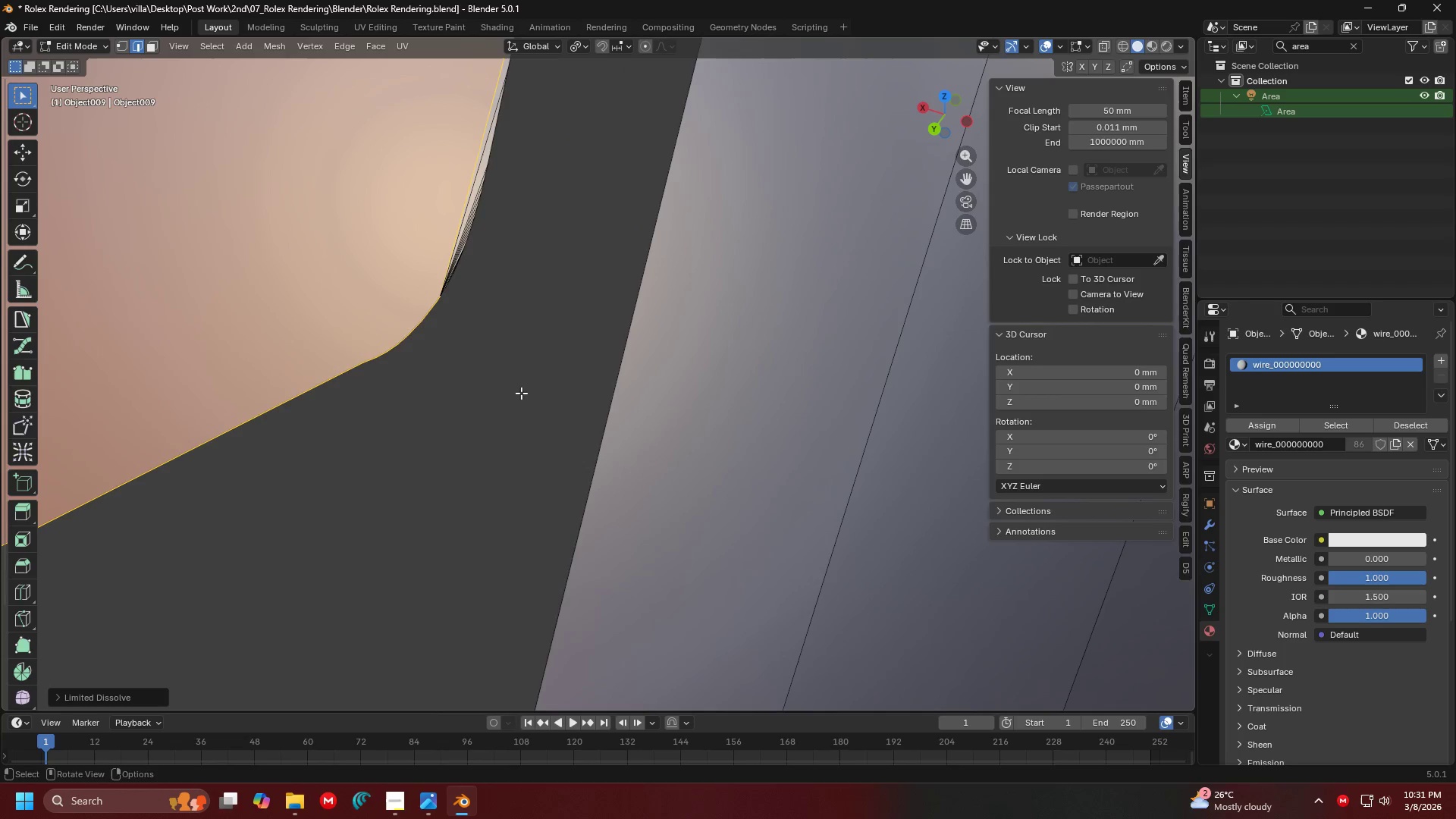 
hold_key(key=ShiftLeft, duration=0.84)
 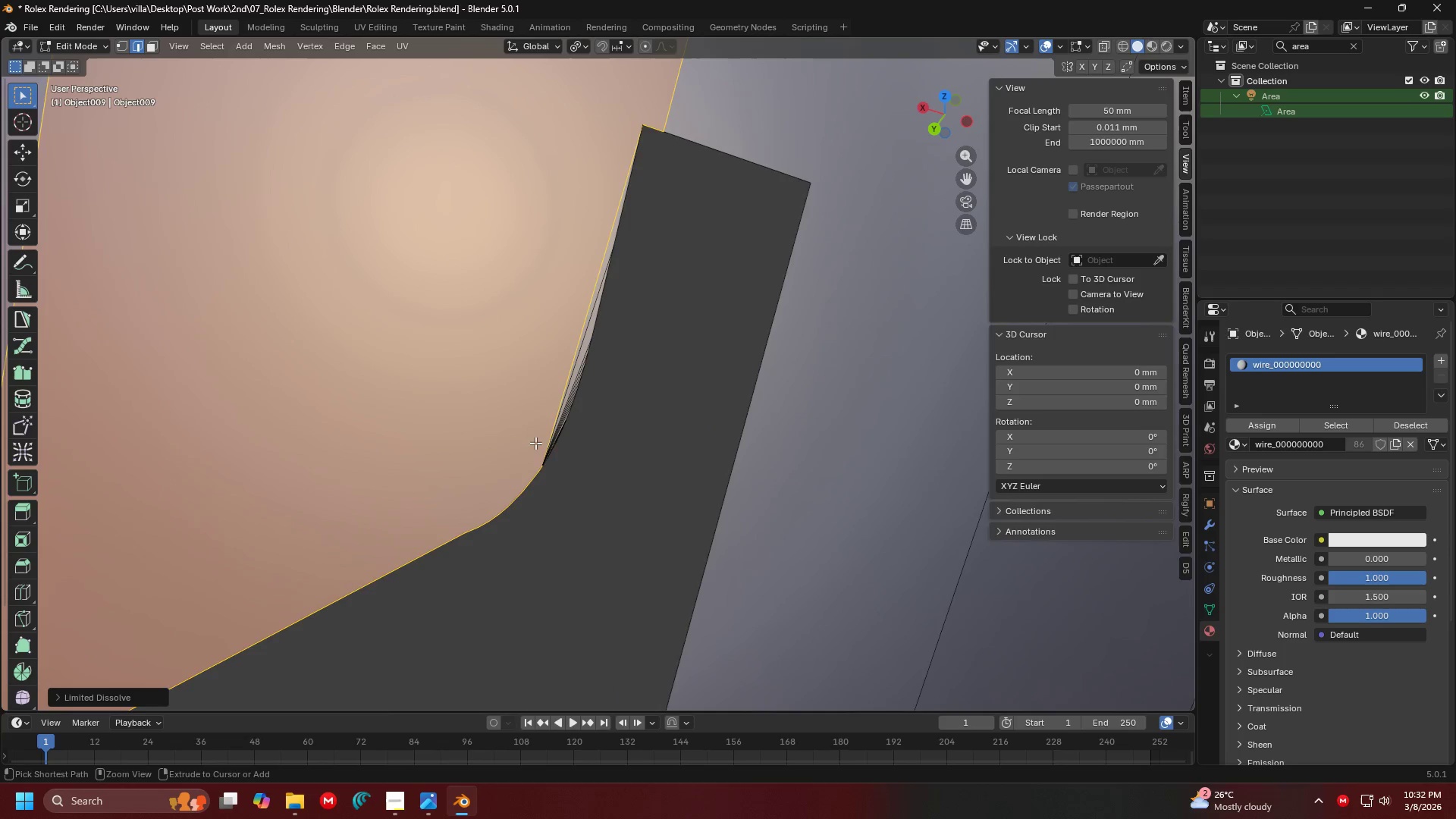 
hold_key(key=ControlLeft, duration=0.61)
 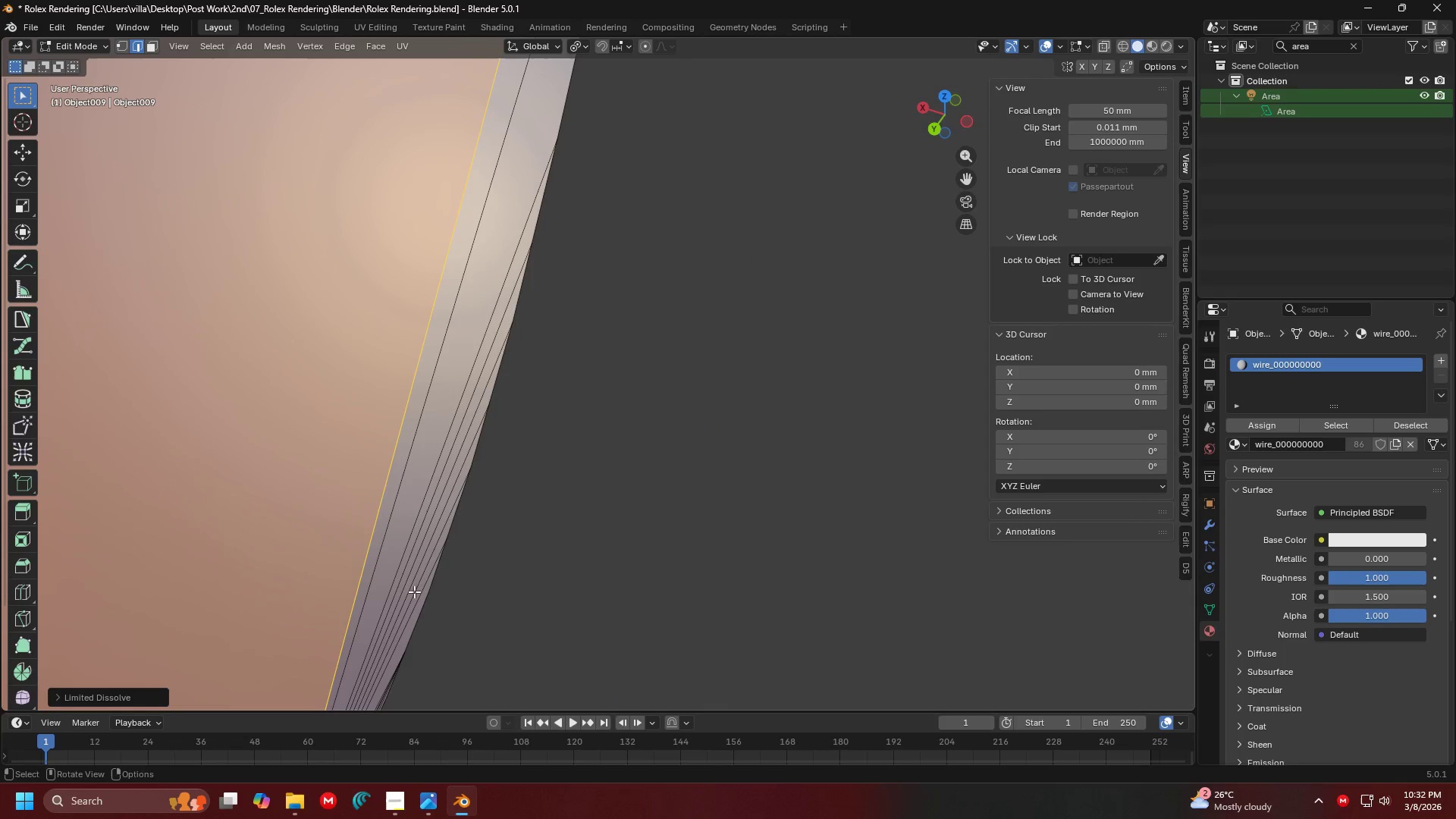 
hold_key(key=ShiftLeft, duration=1.5)
 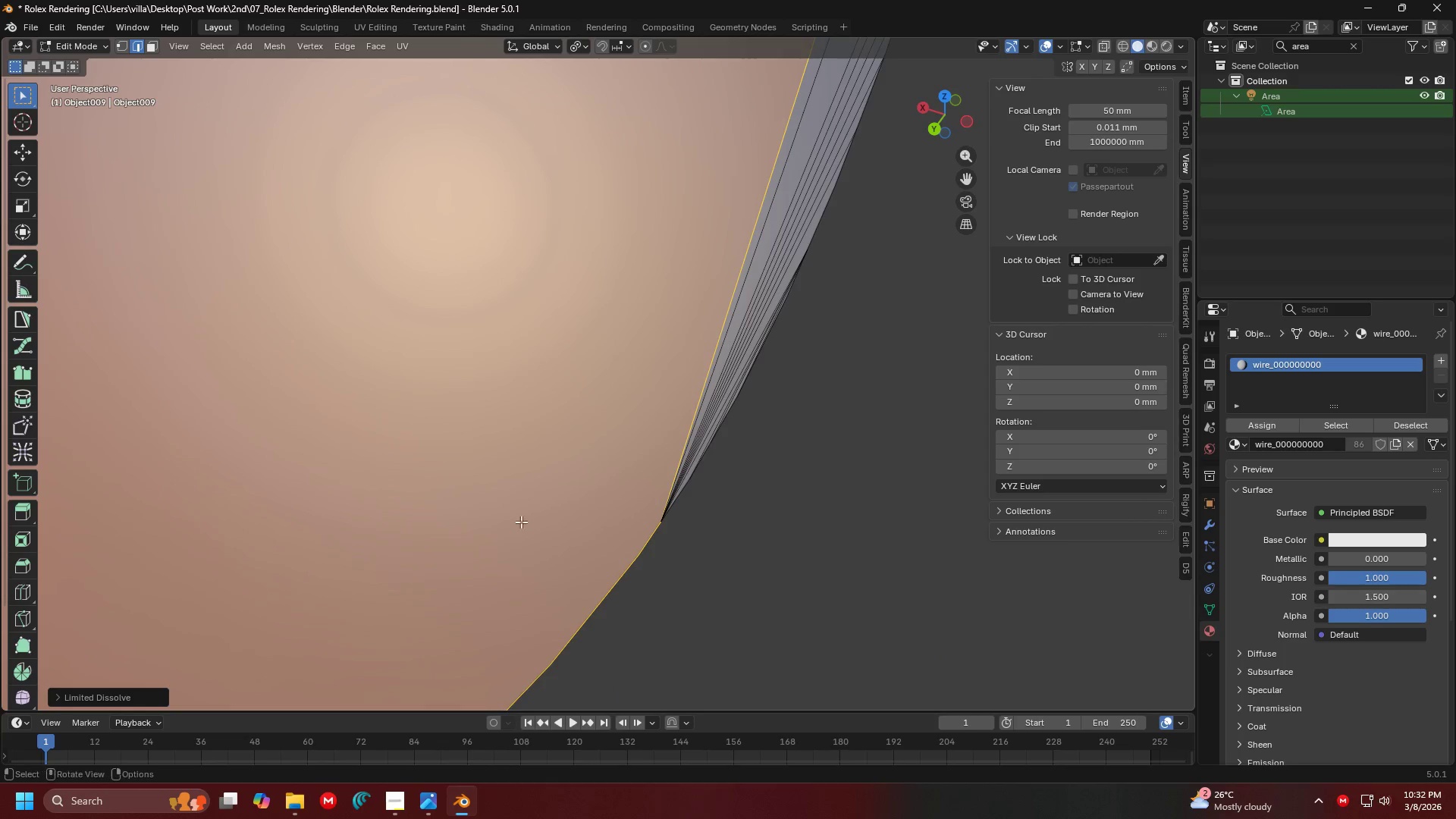 
hold_key(key=ShiftLeft, duration=0.5)
 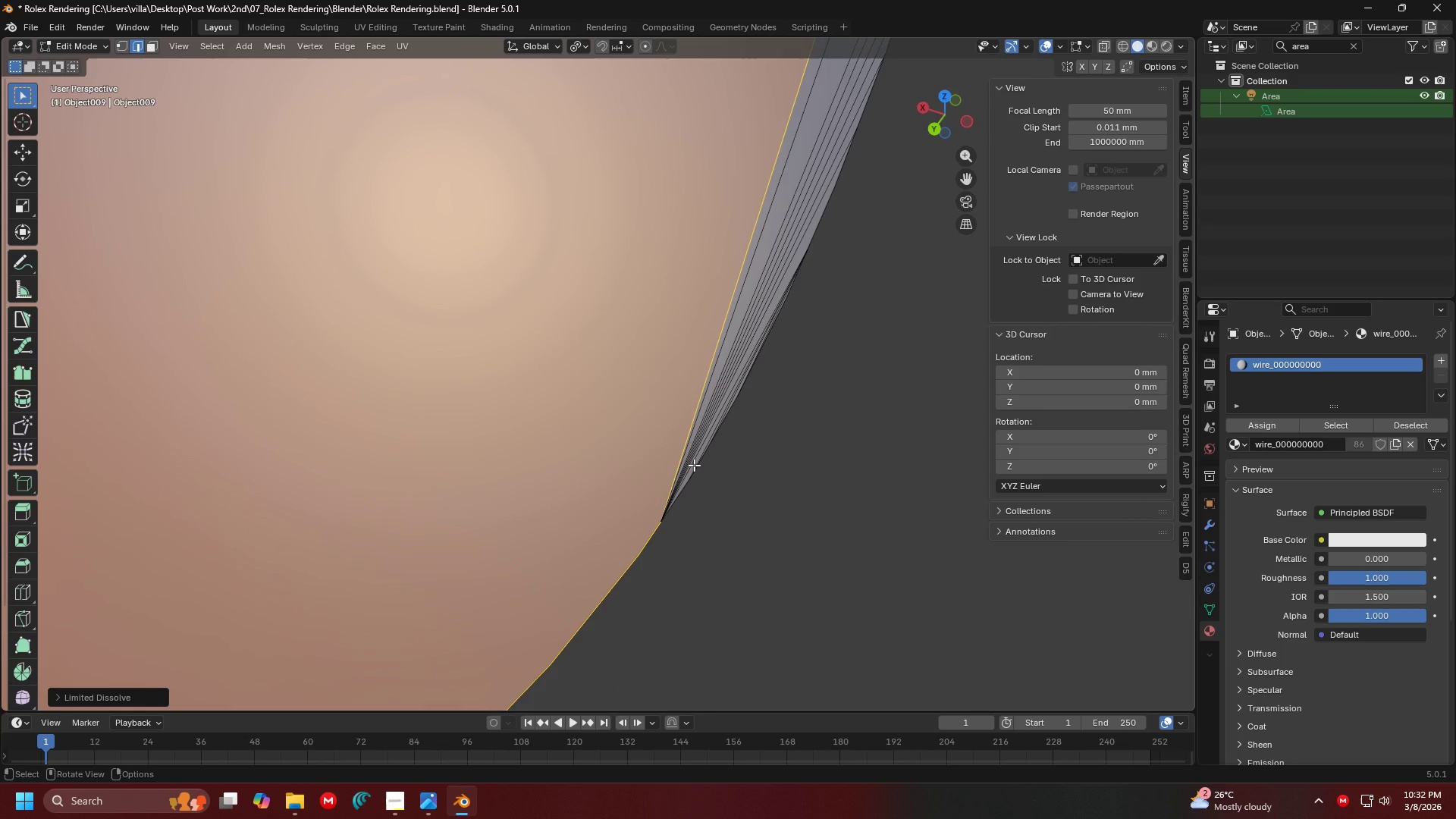 
left_click_drag(start_coordinate=[694, 465], to_coordinate=[661, 378])
 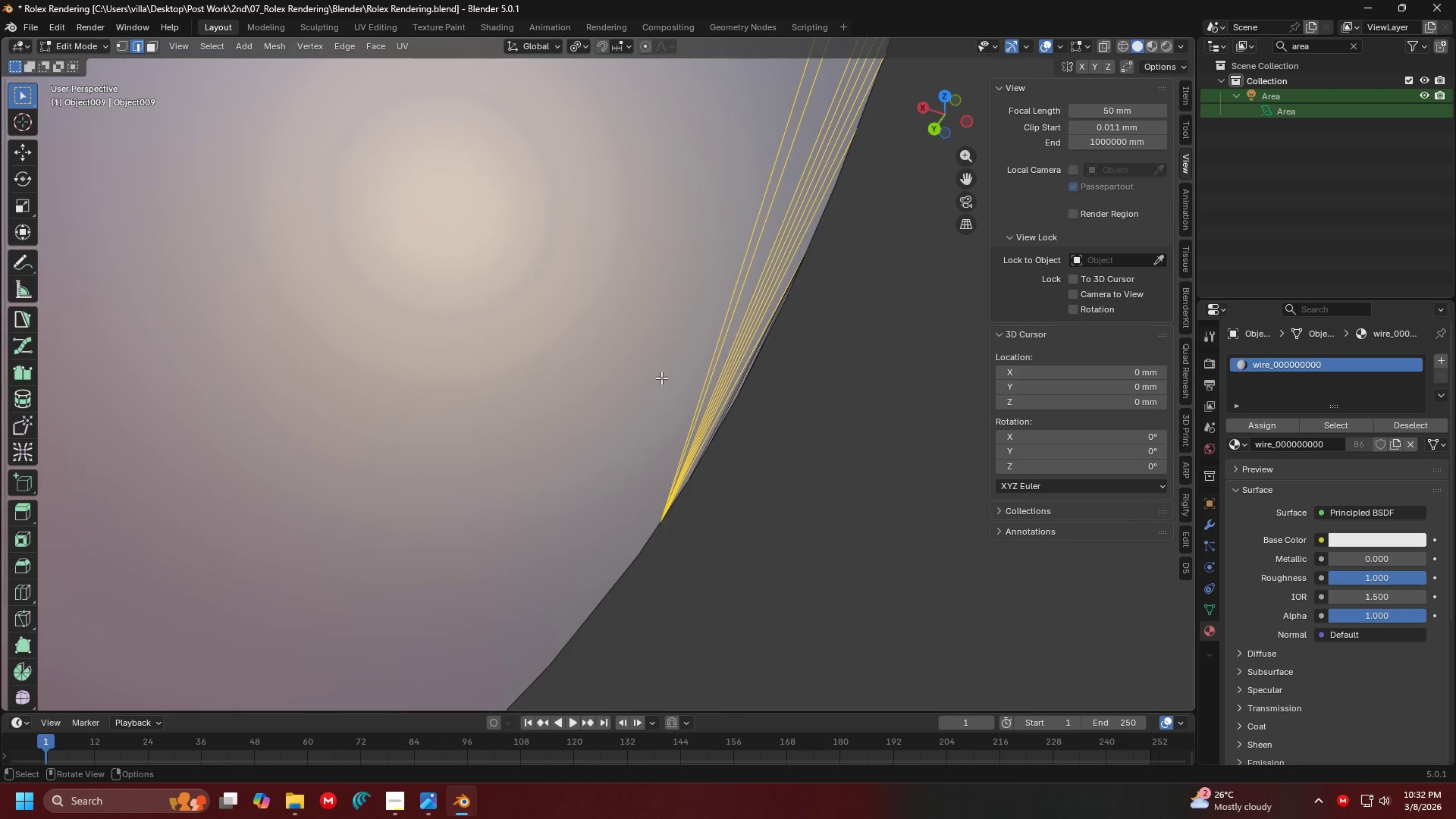 
key(X)
 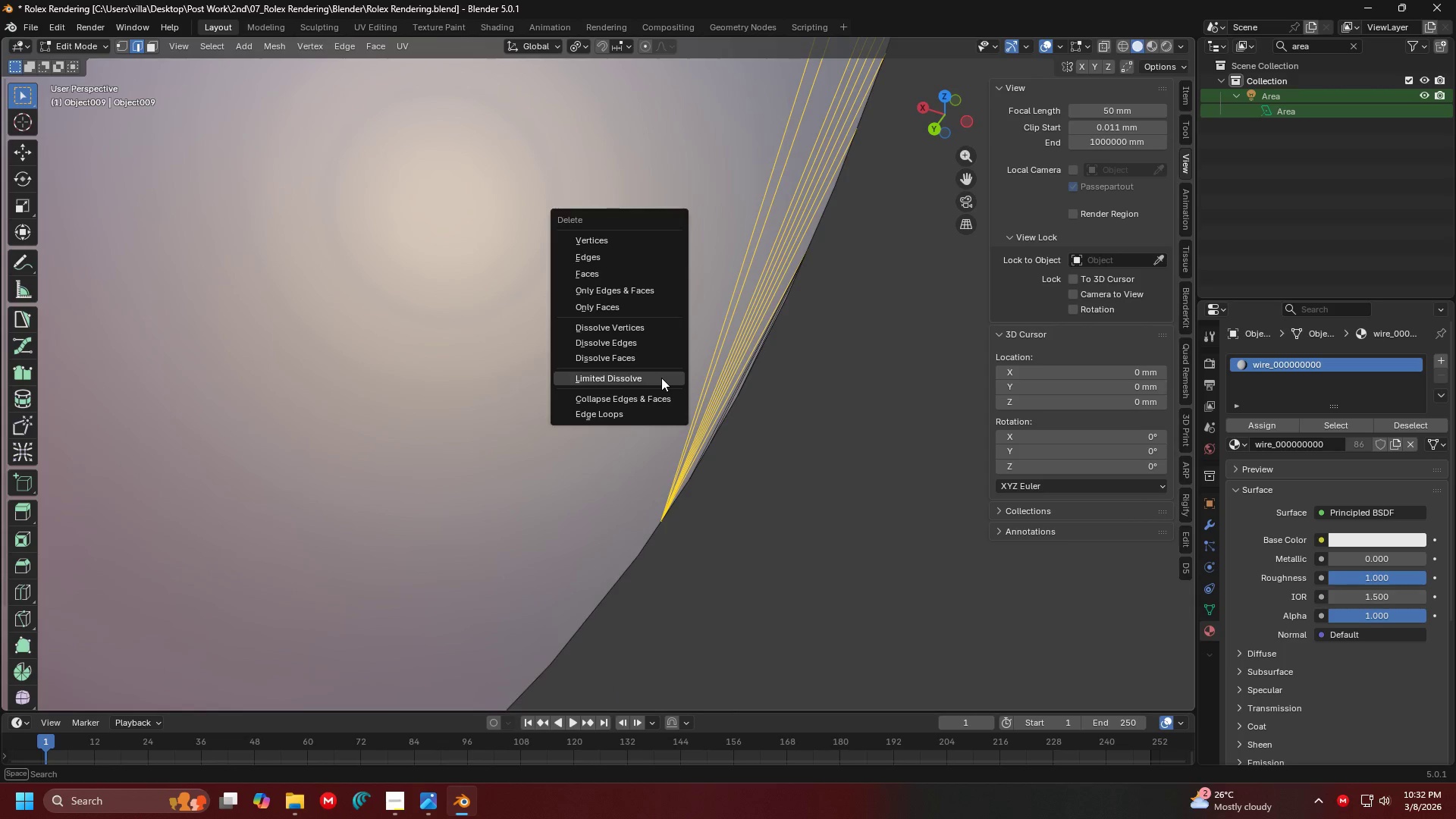 
left_click([661, 378])
 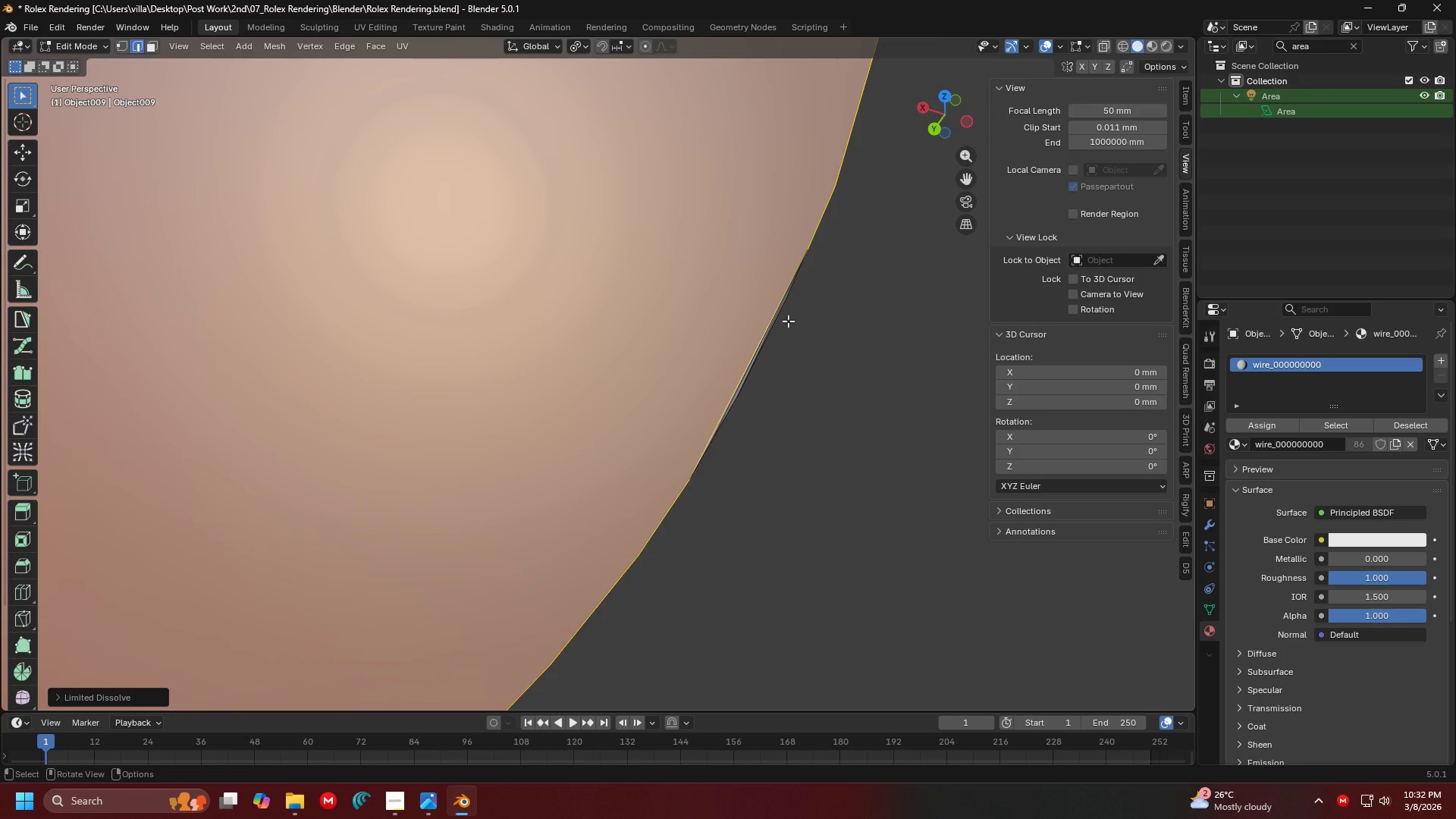 
left_click([768, 322])
 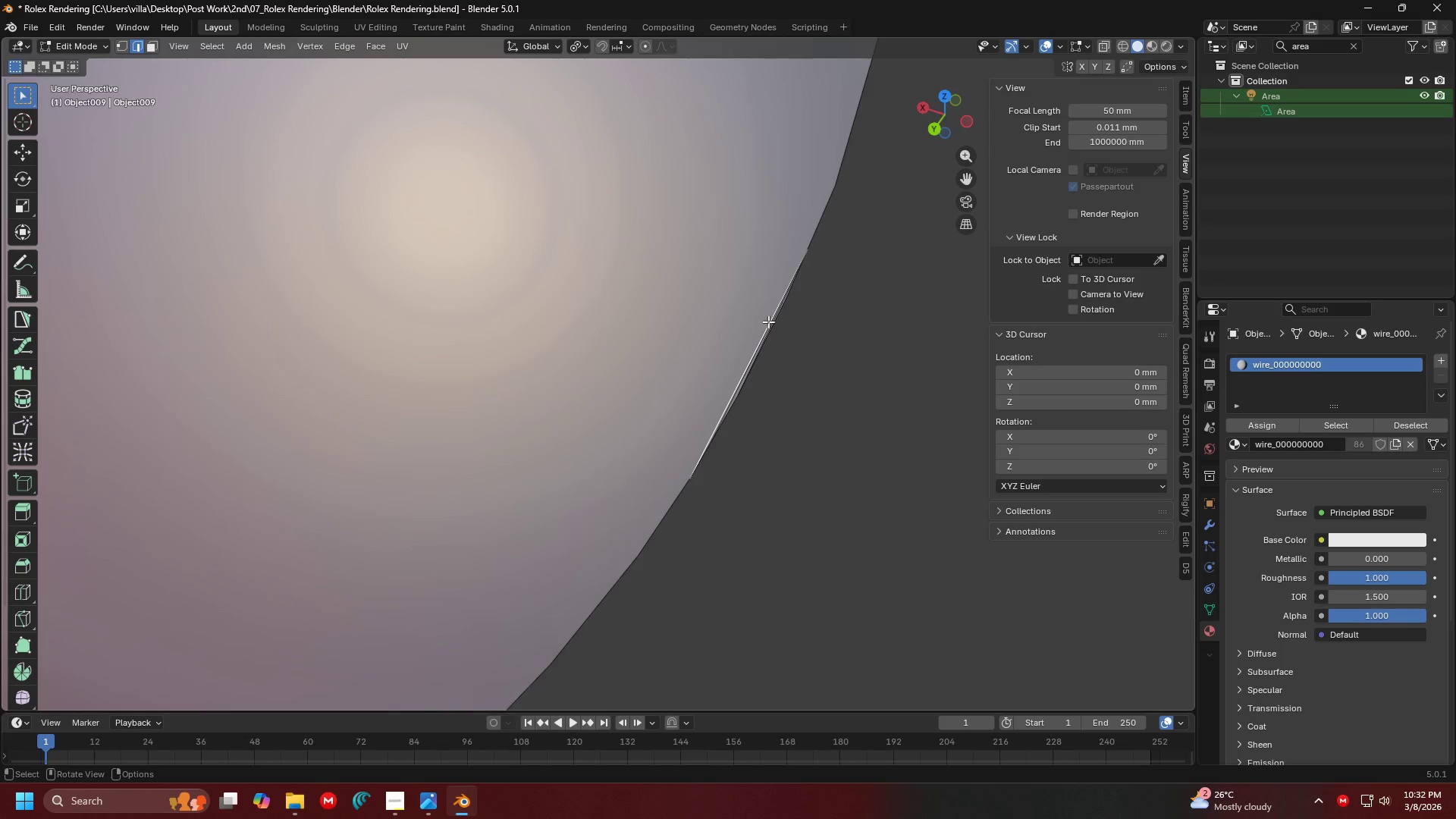 
key(X)
 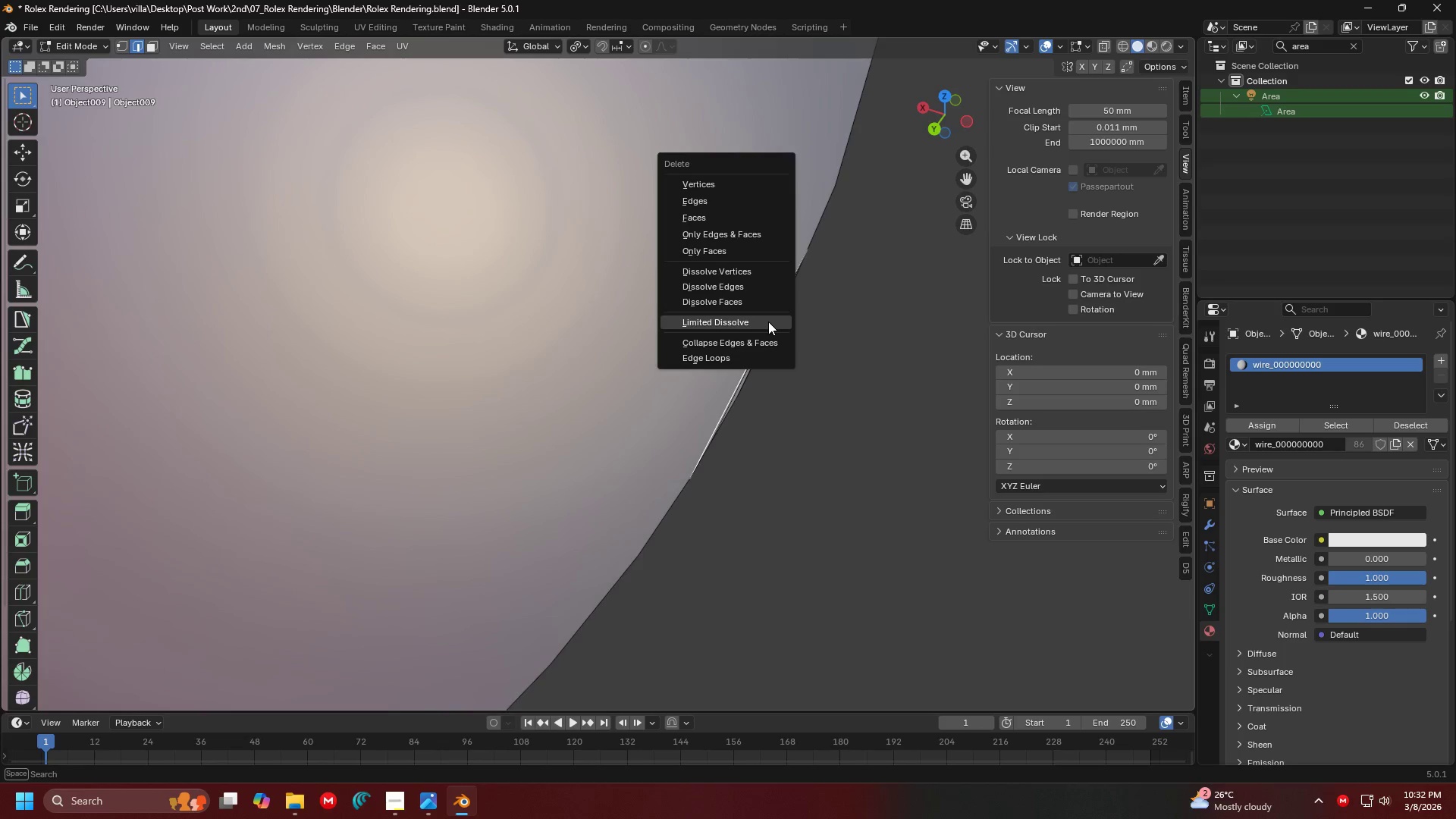 
left_click([768, 322])
 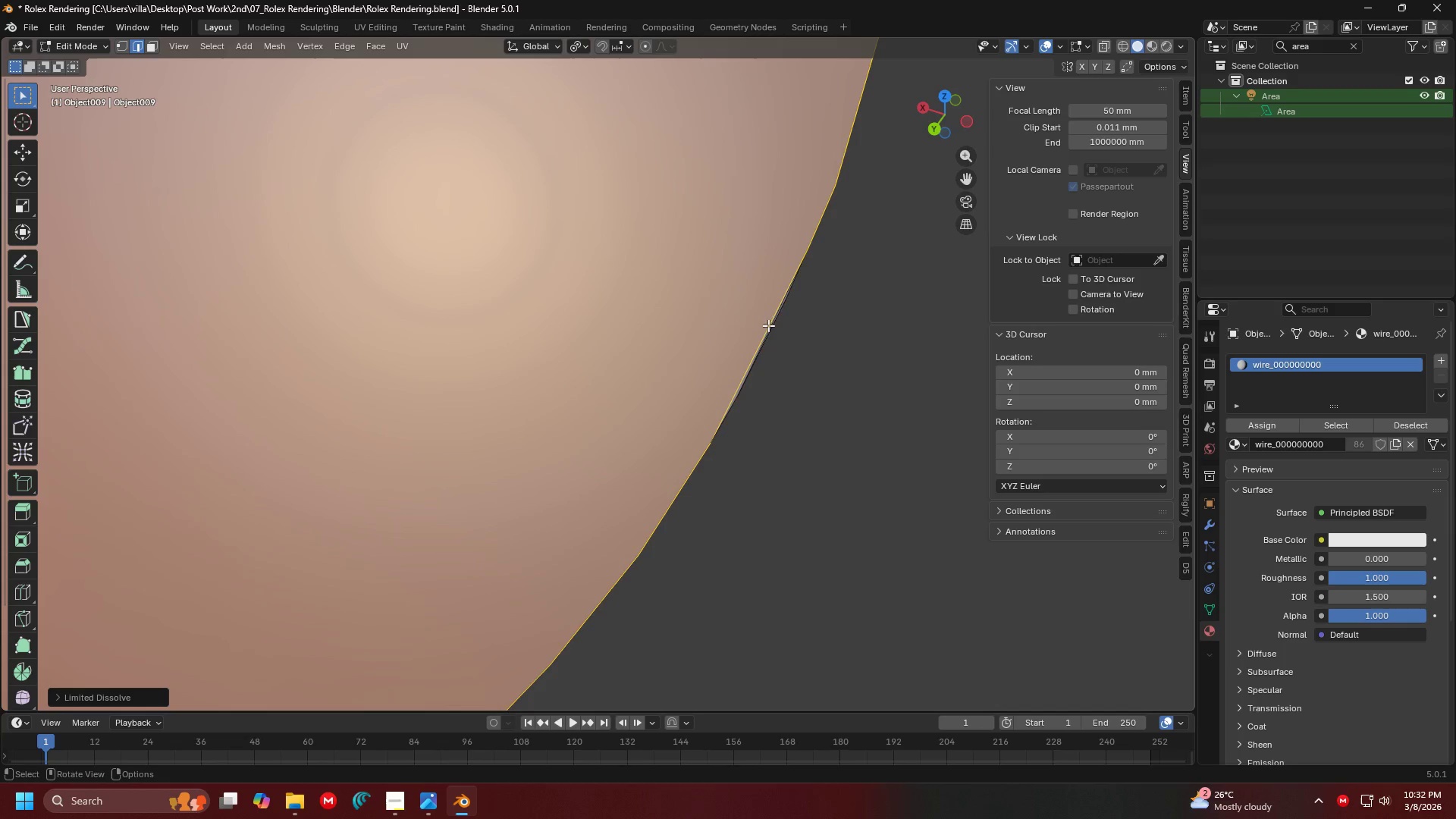 
left_click([768, 331])
 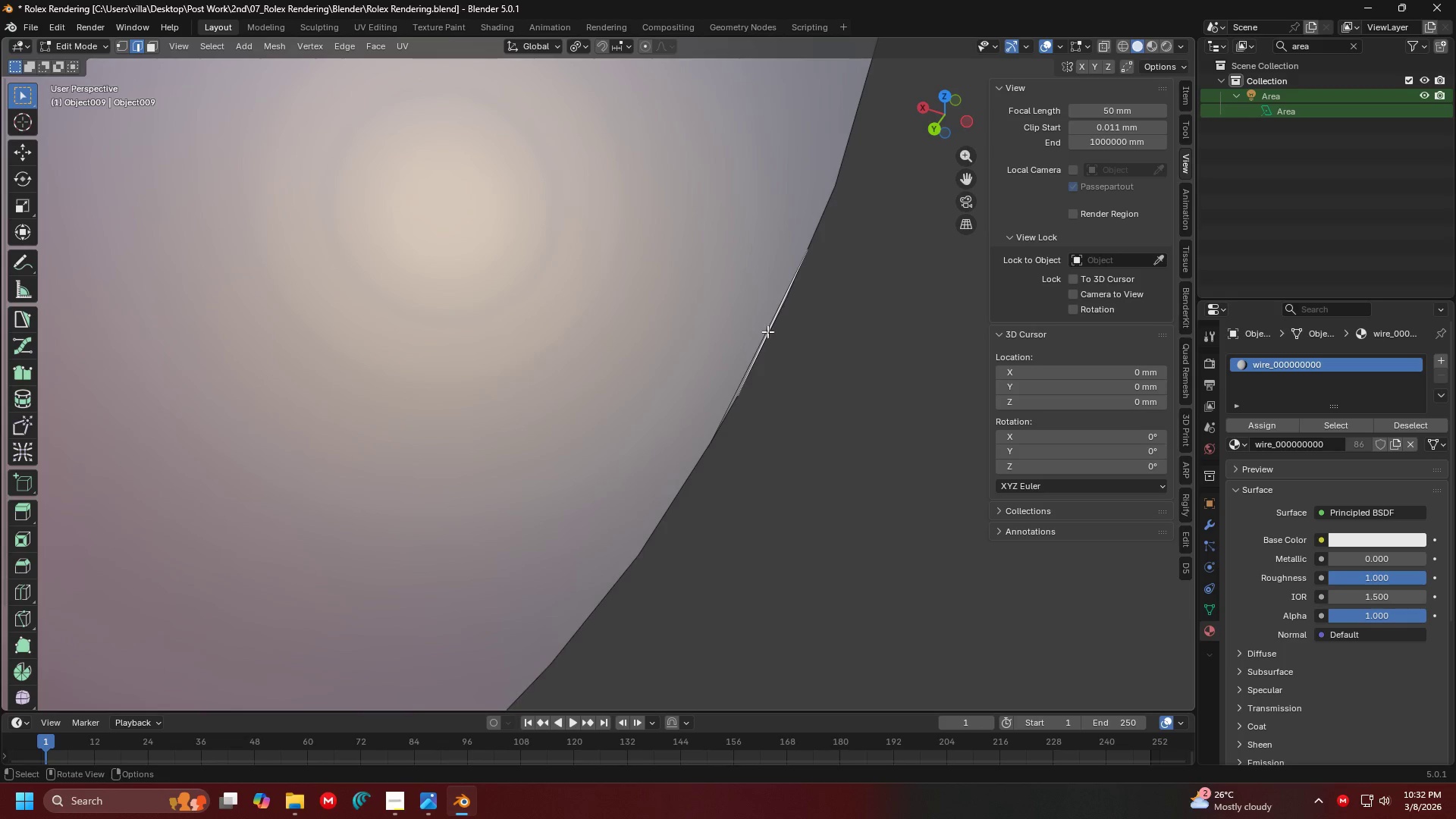 
left_click([767, 331])
 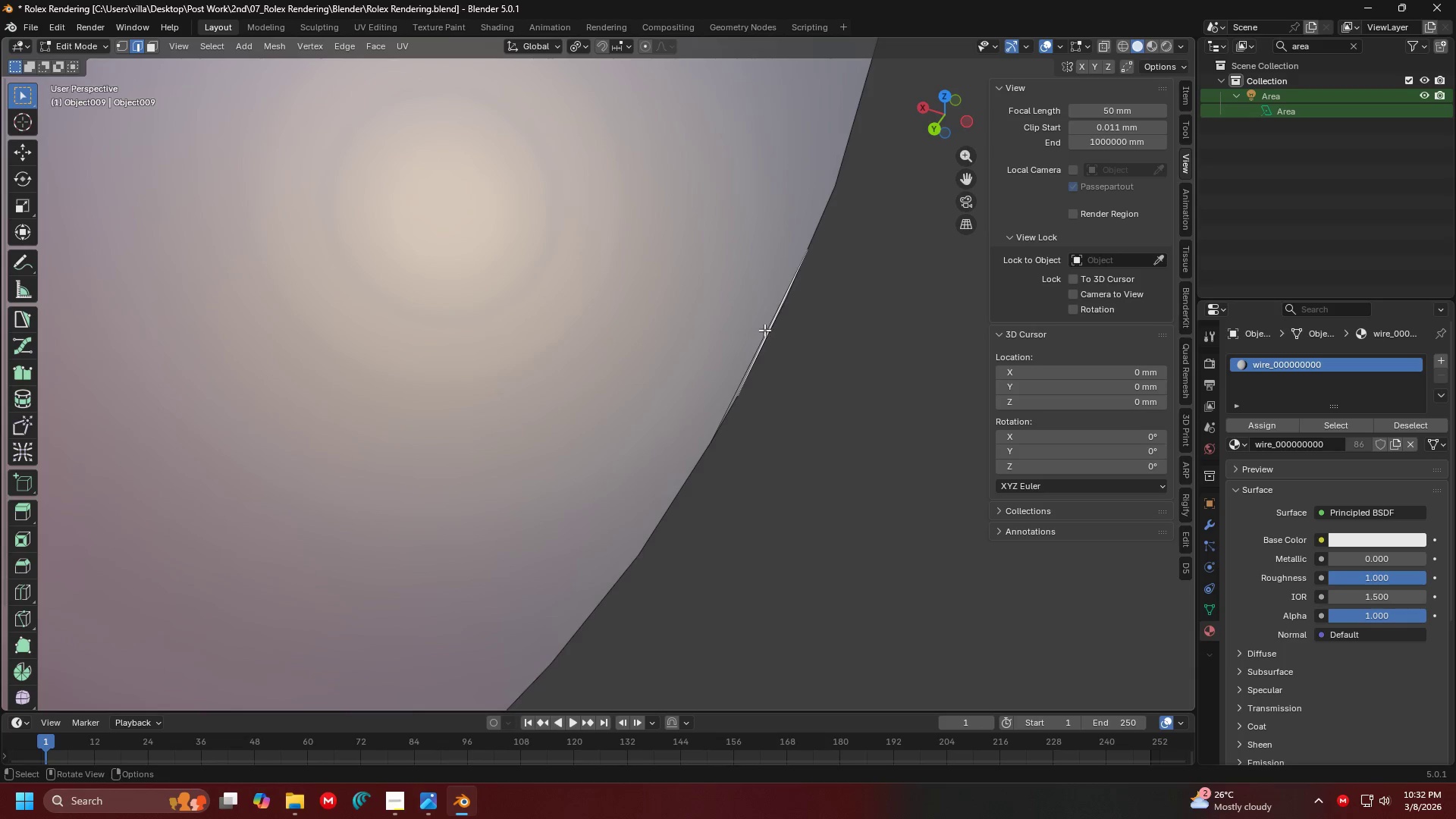 
left_click([764, 330])
 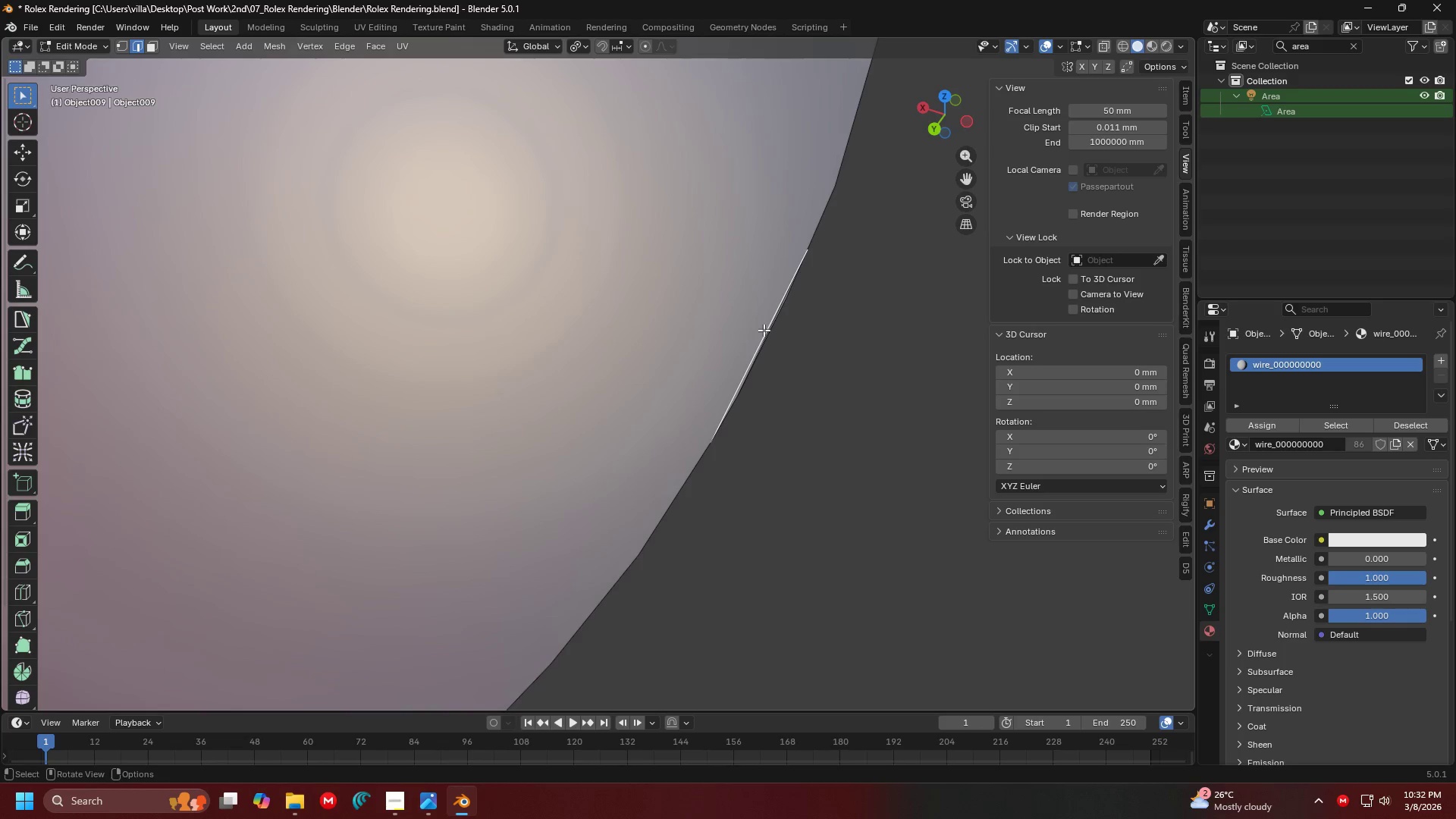 
key(X)
 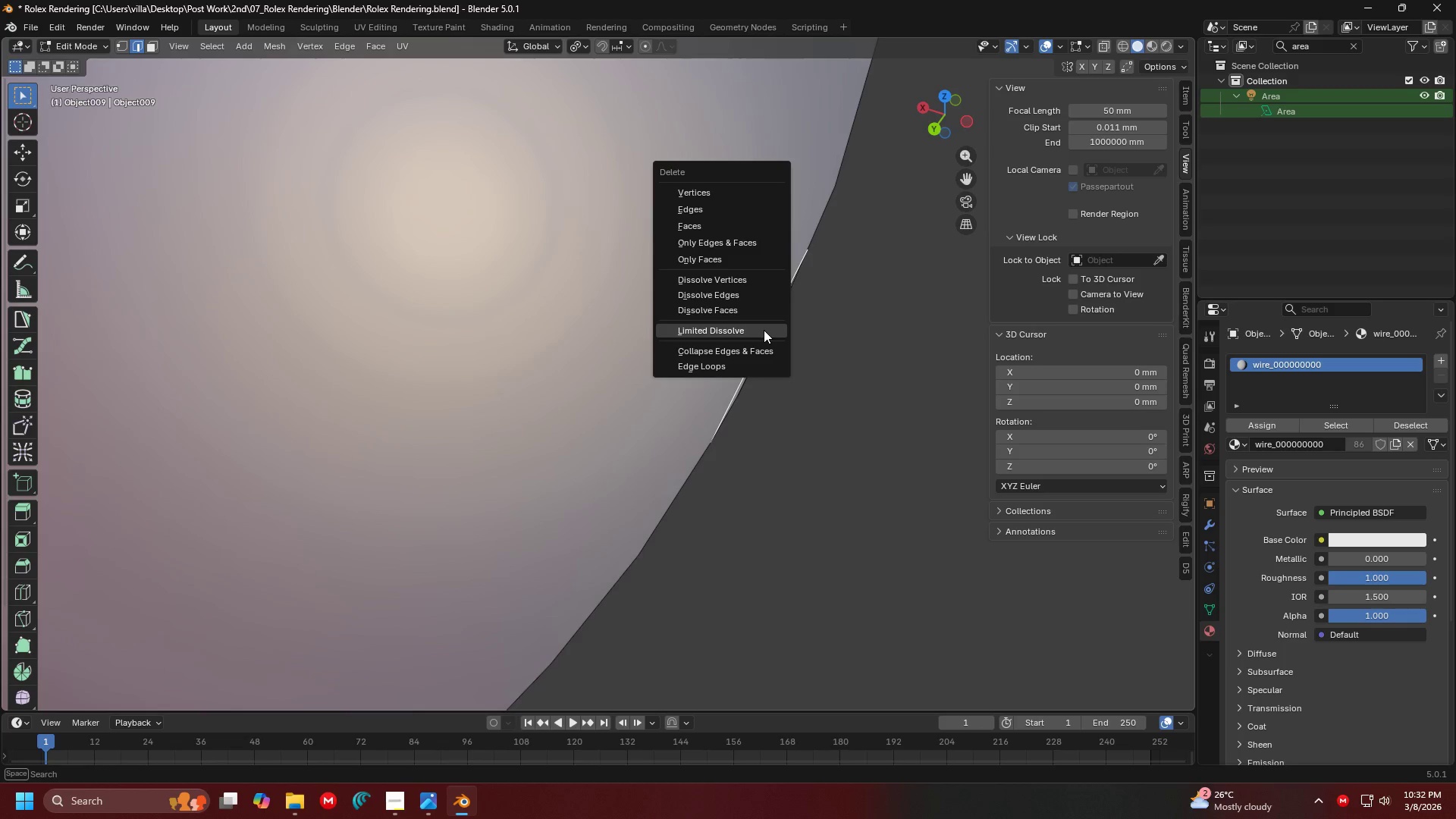 
left_click([764, 330])
 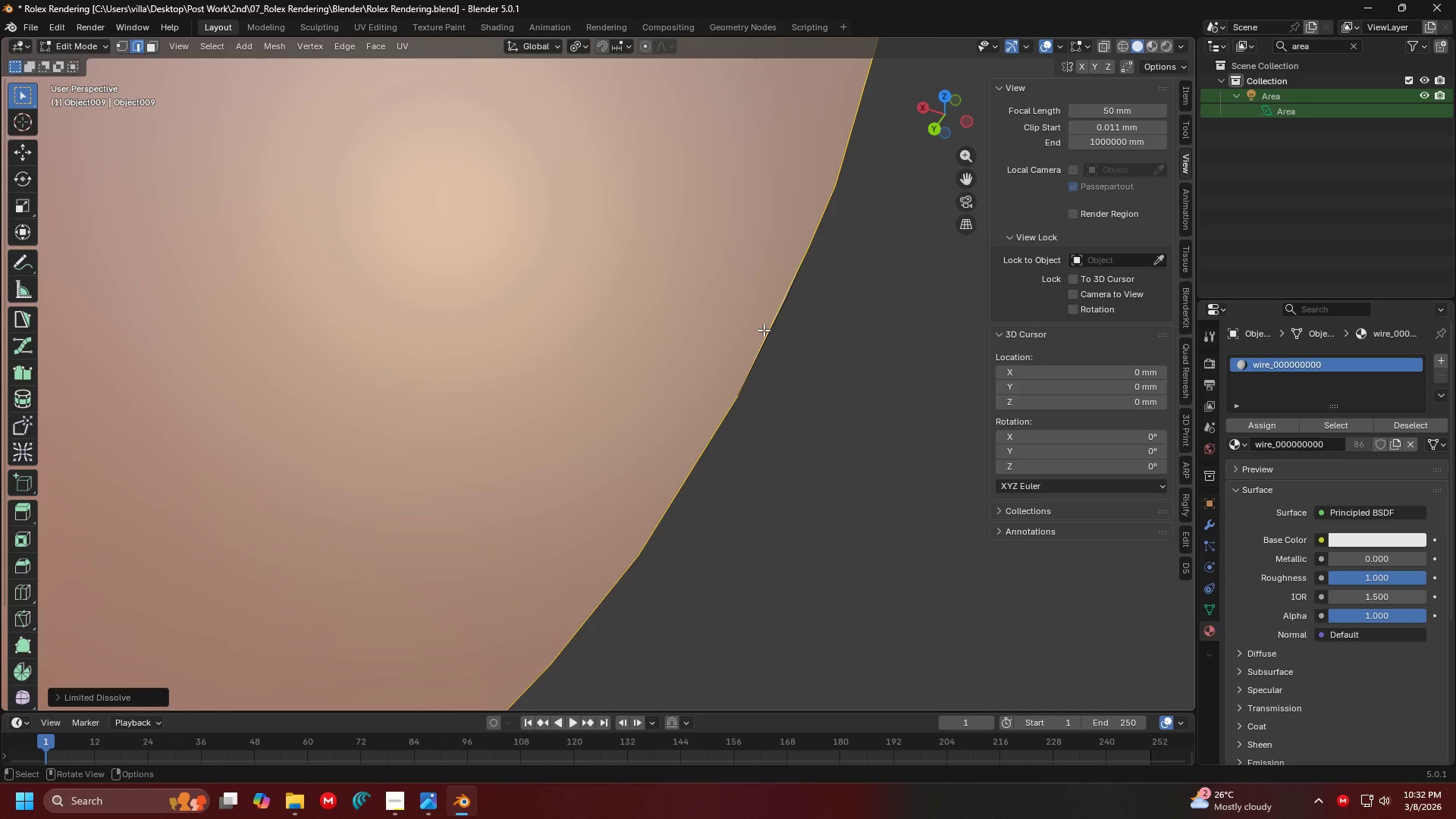 
key(Escape)
 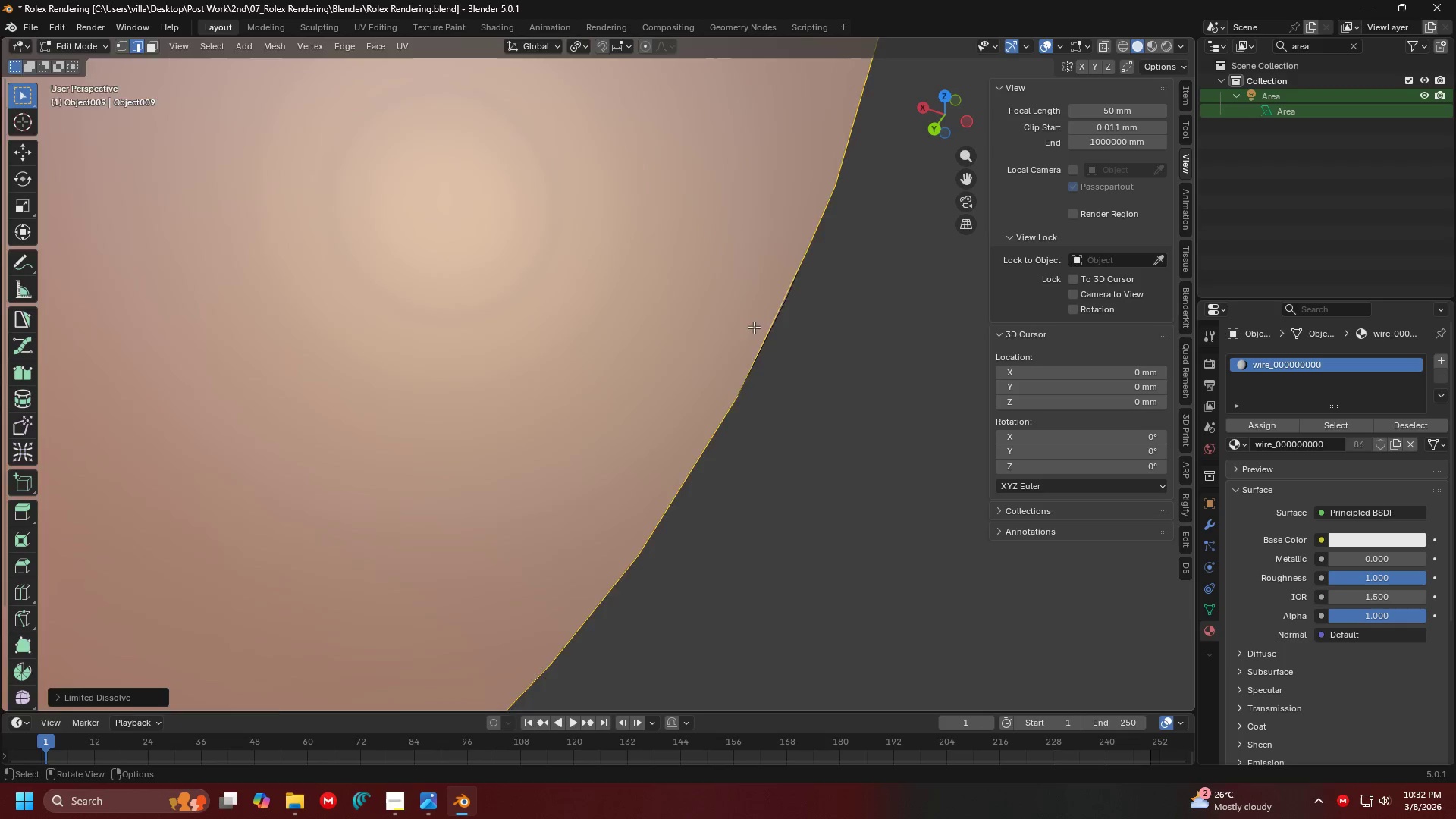 
key(Shift+ShiftLeft)
 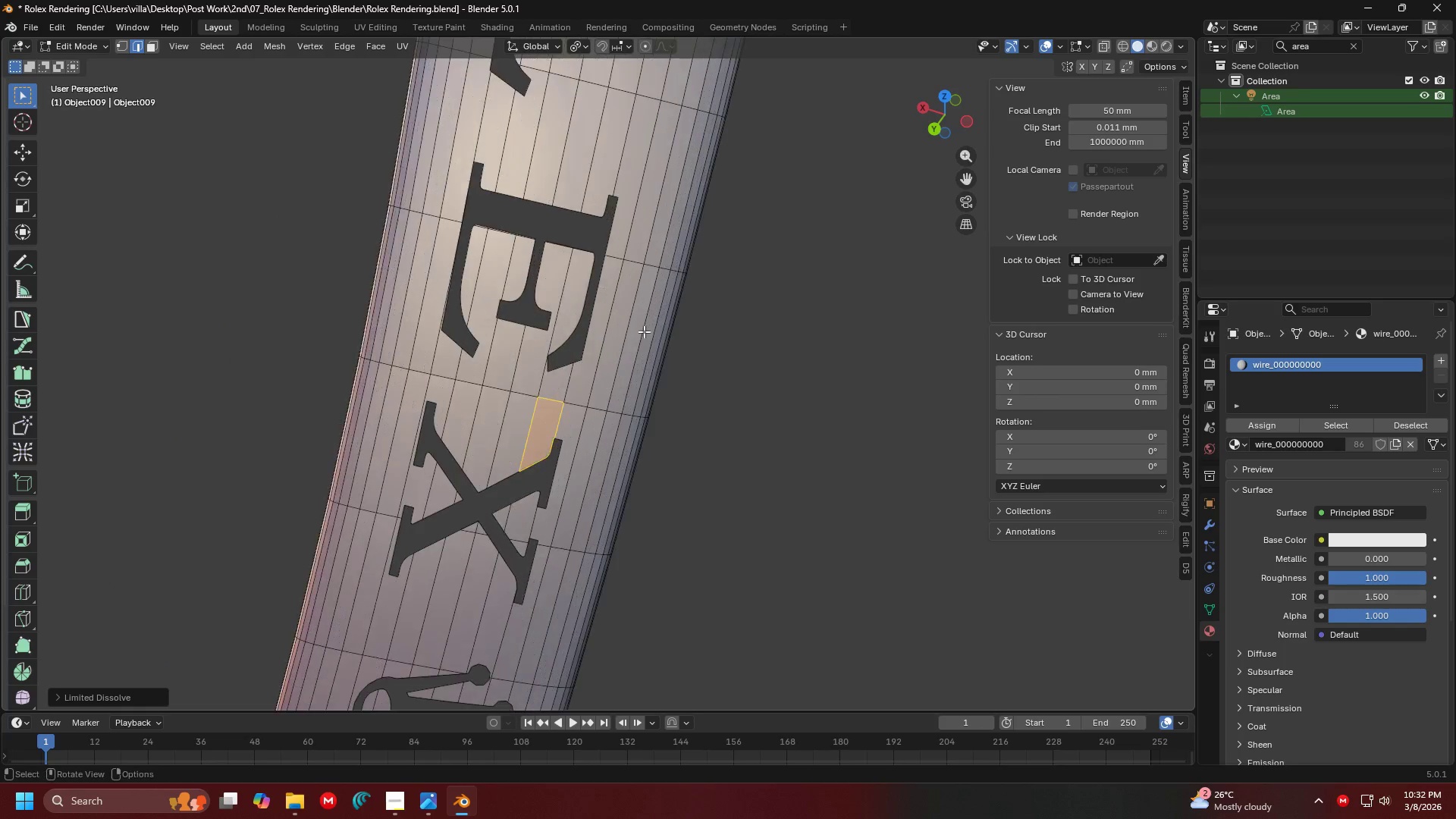 
hold_key(key=ShiftLeft, duration=0.31)
 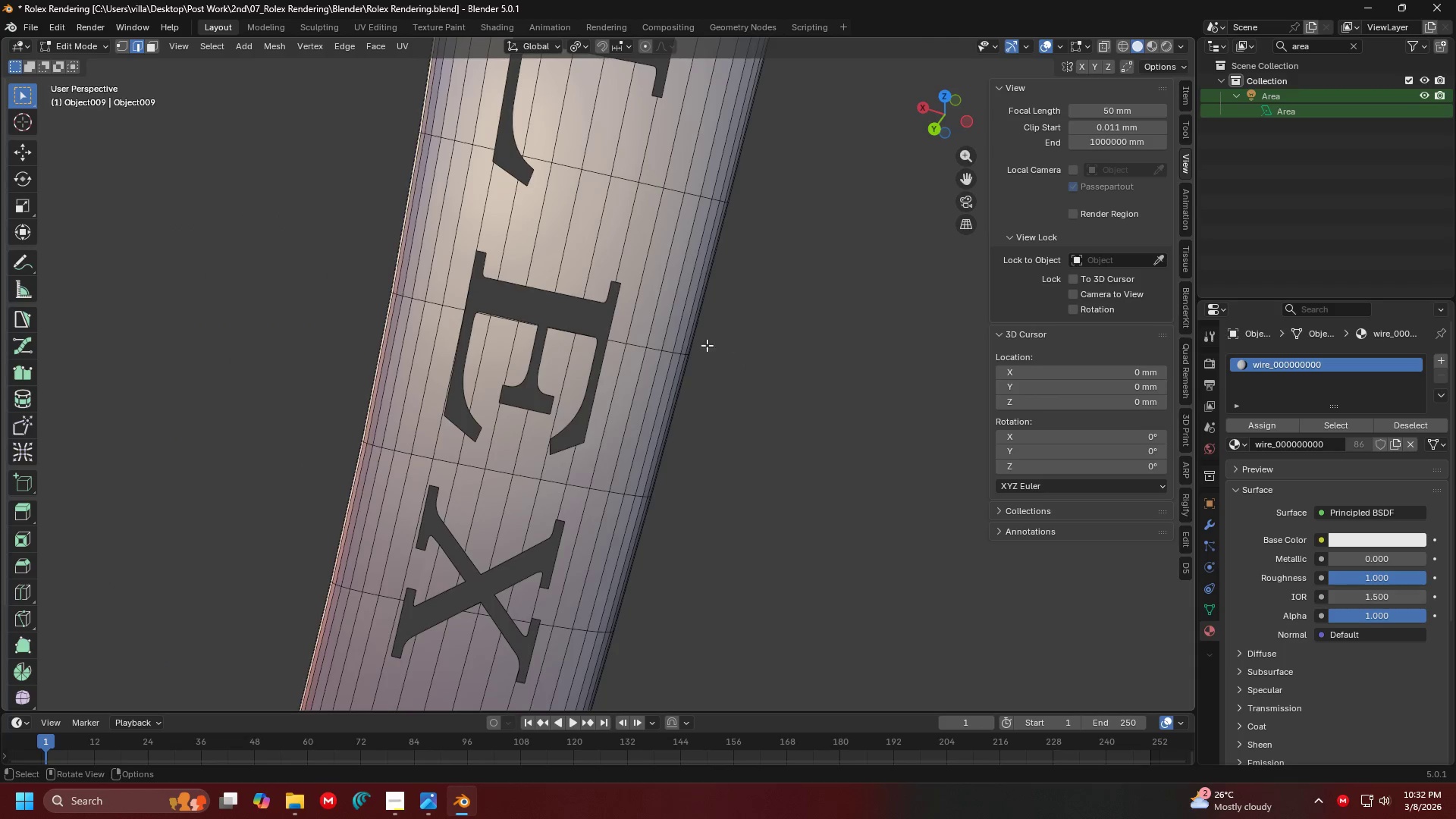 
scroll: coordinate [620, 323], scroll_direction: down, amount: 5.0
 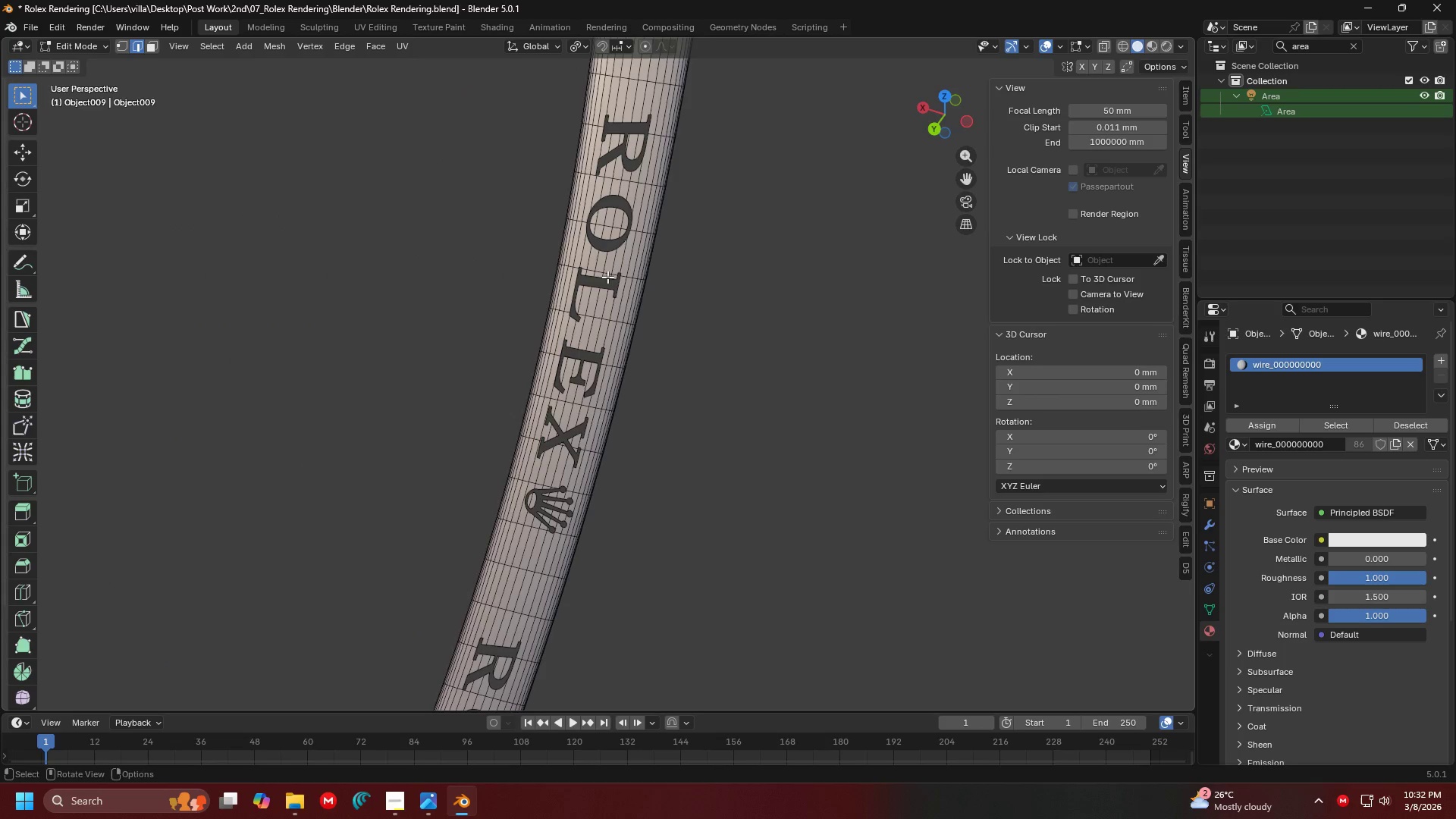 
hold_key(key=ShiftLeft, duration=1.28)
 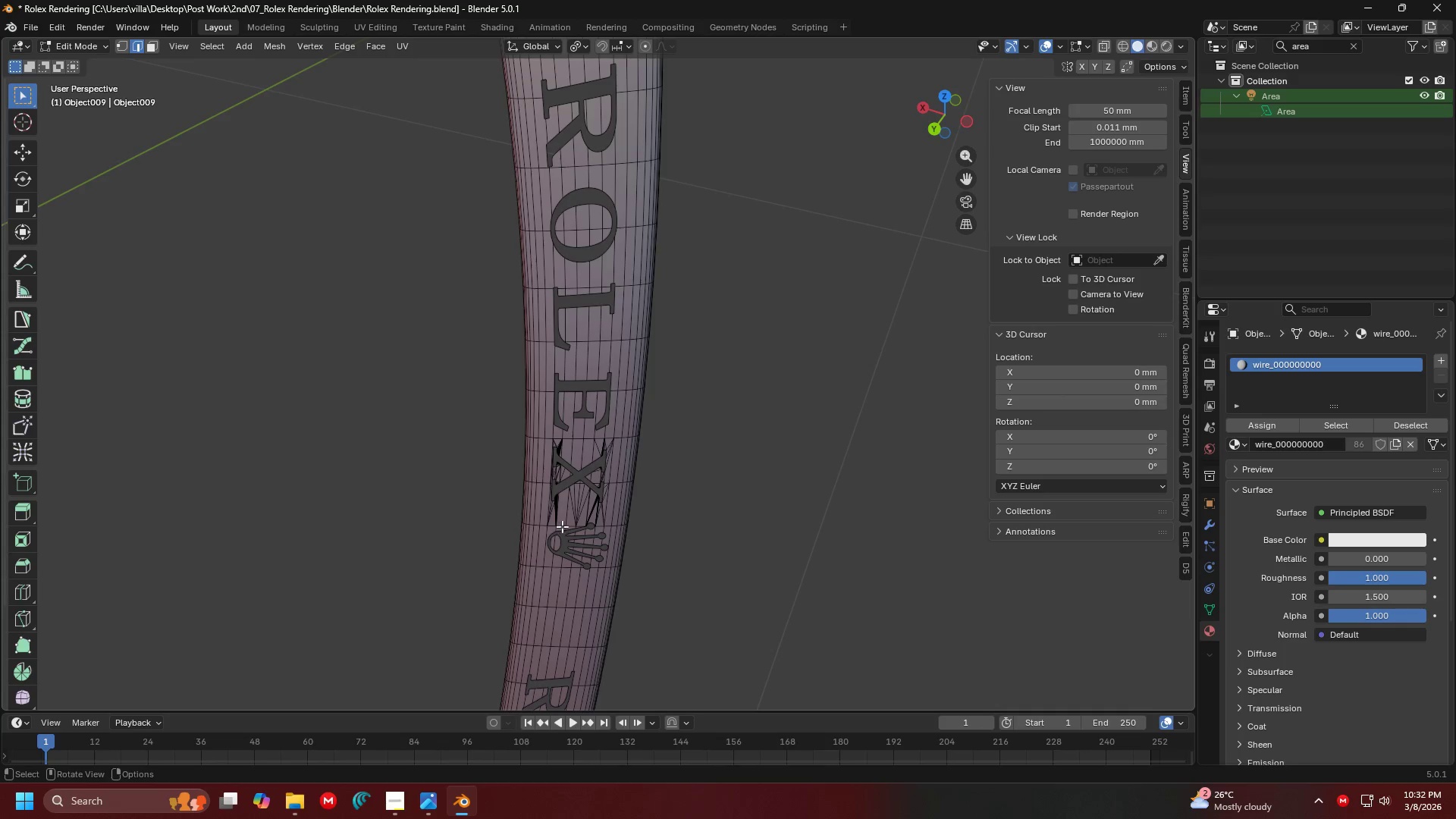 
hold_key(key=ShiftLeft, duration=0.45)
 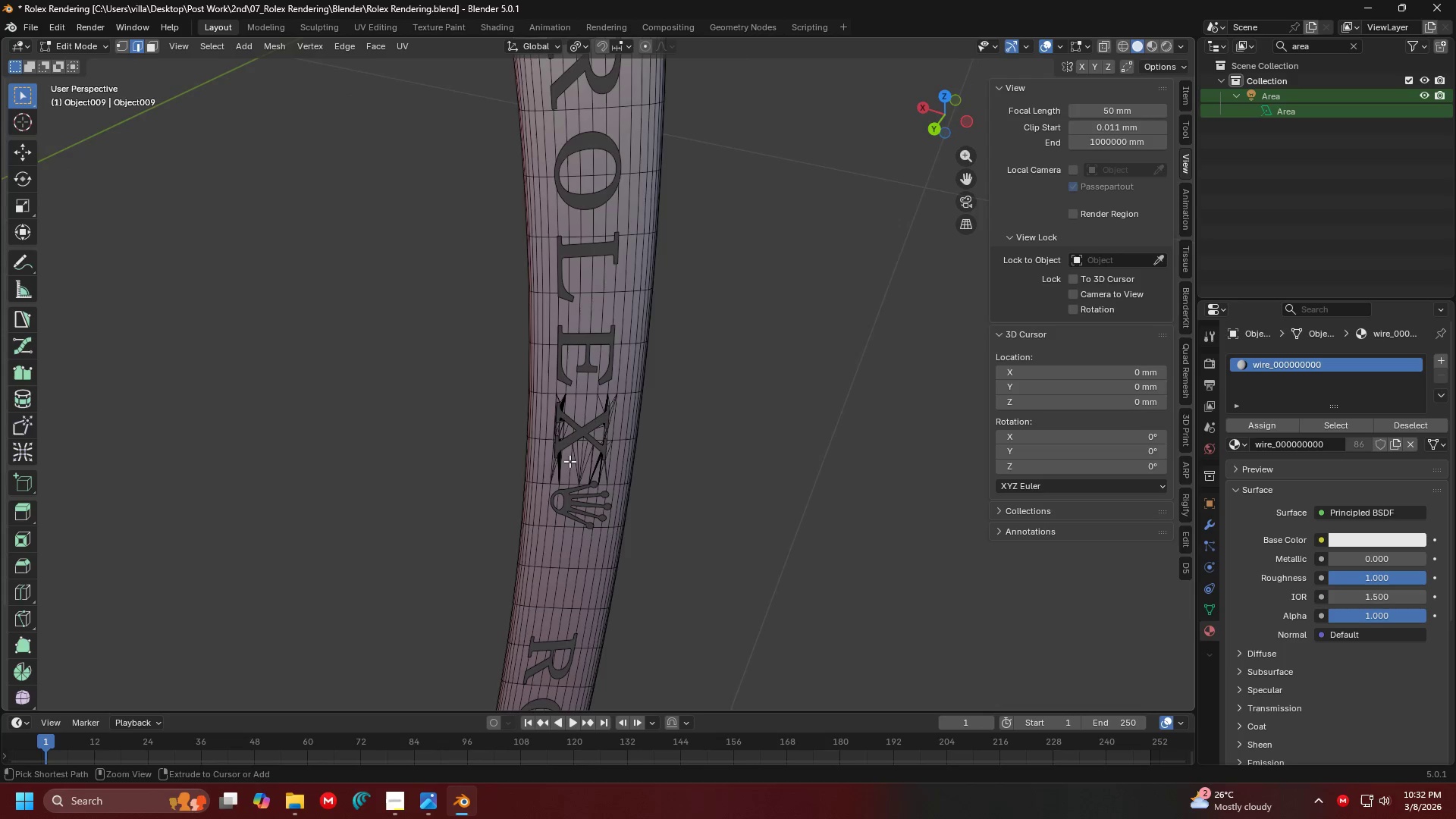 
hold_key(key=ControlLeft, duration=1.34)
 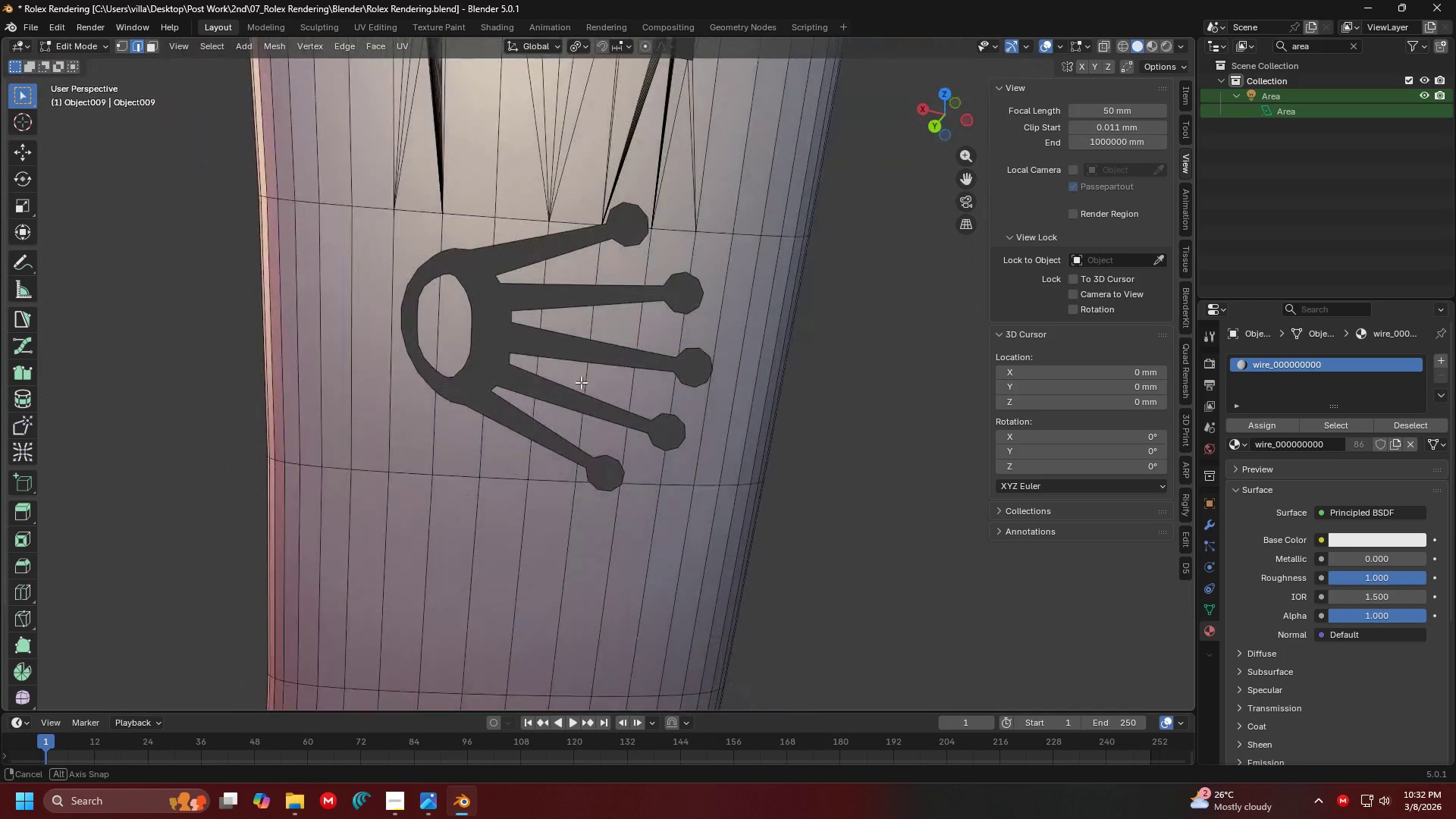 
hold_key(key=ShiftLeft, duration=0.97)
 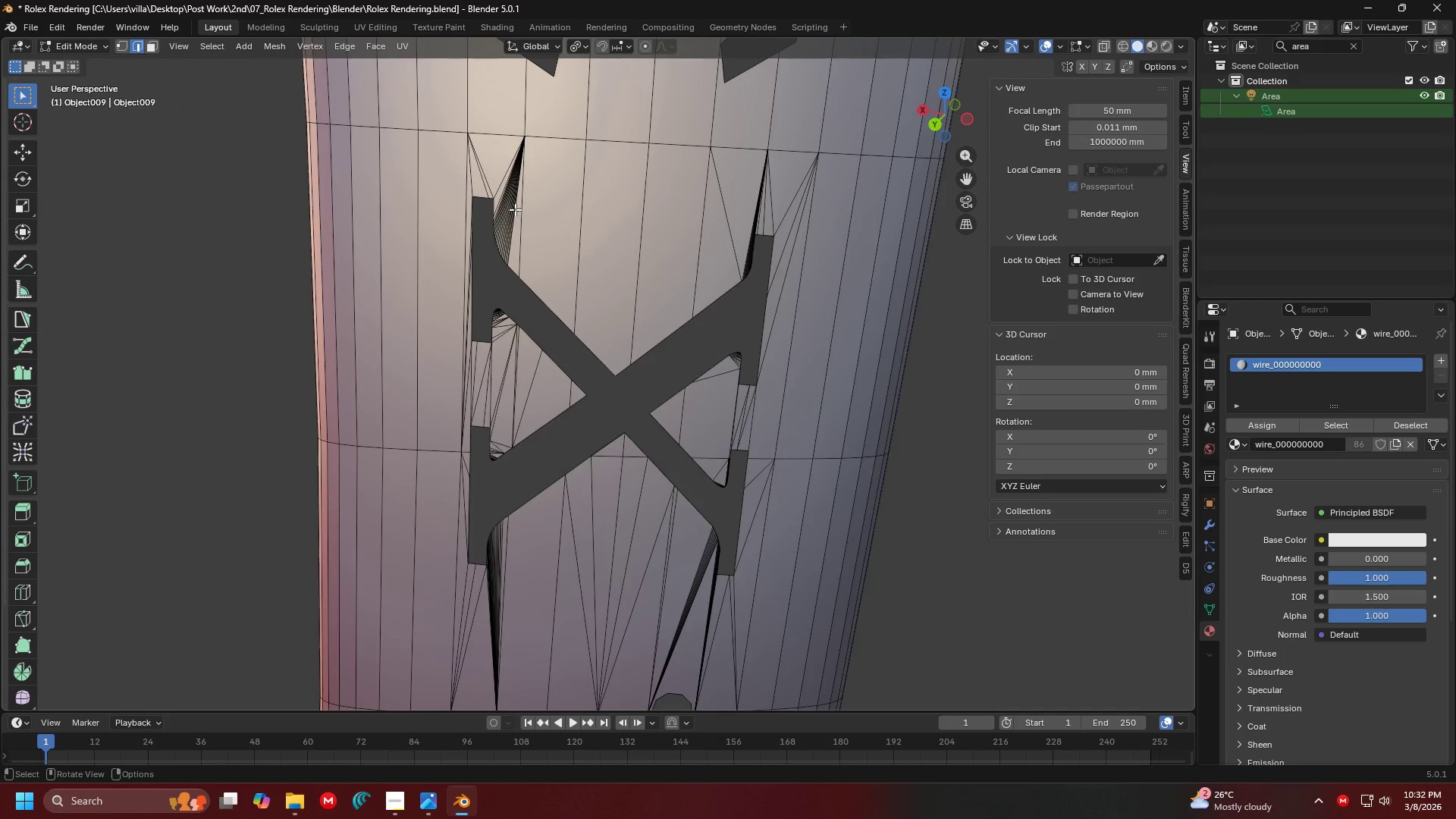 
left_click_drag(start_coordinate=[516, 224], to_coordinate=[504, 158])
 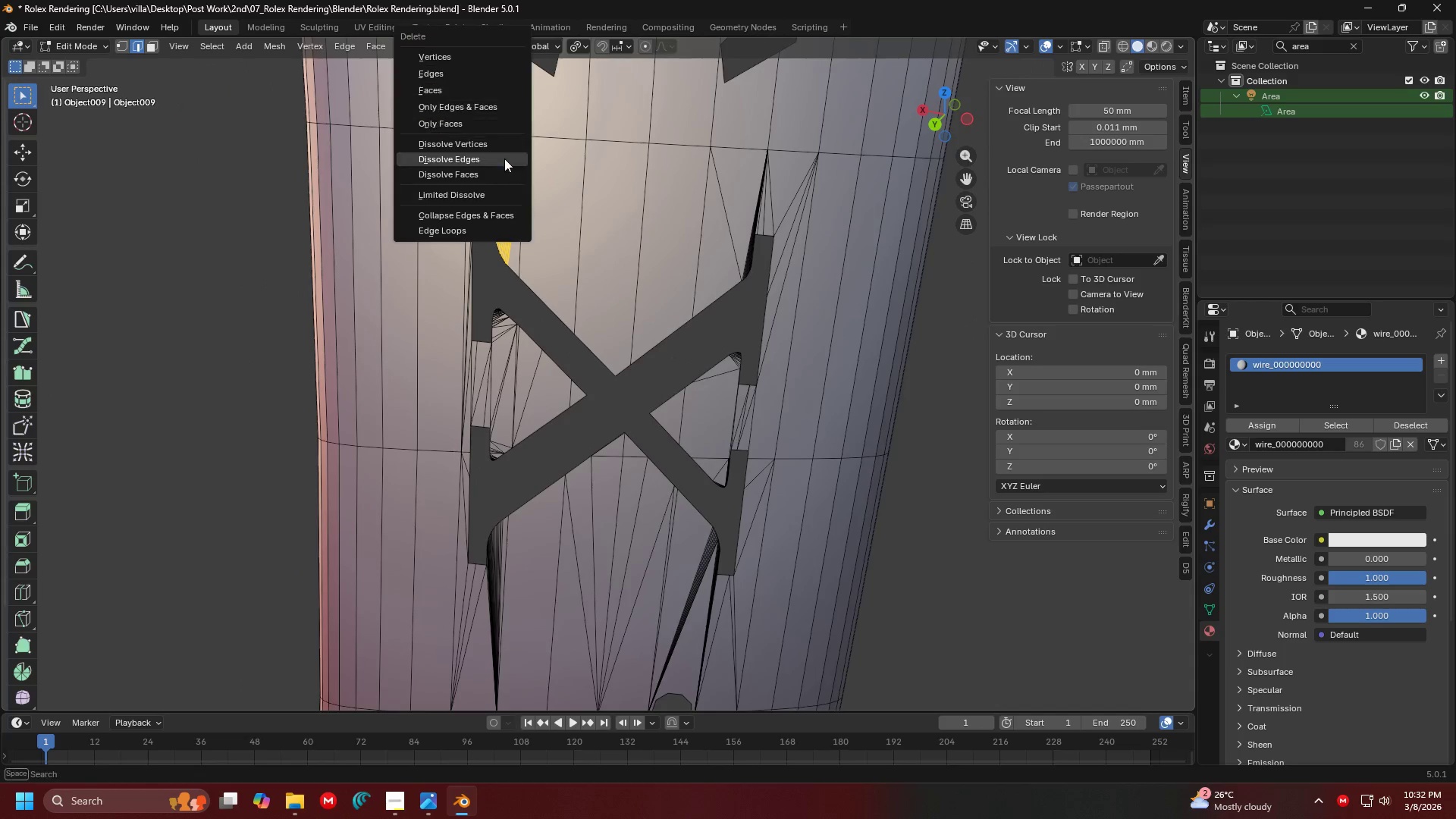 
key(X)
 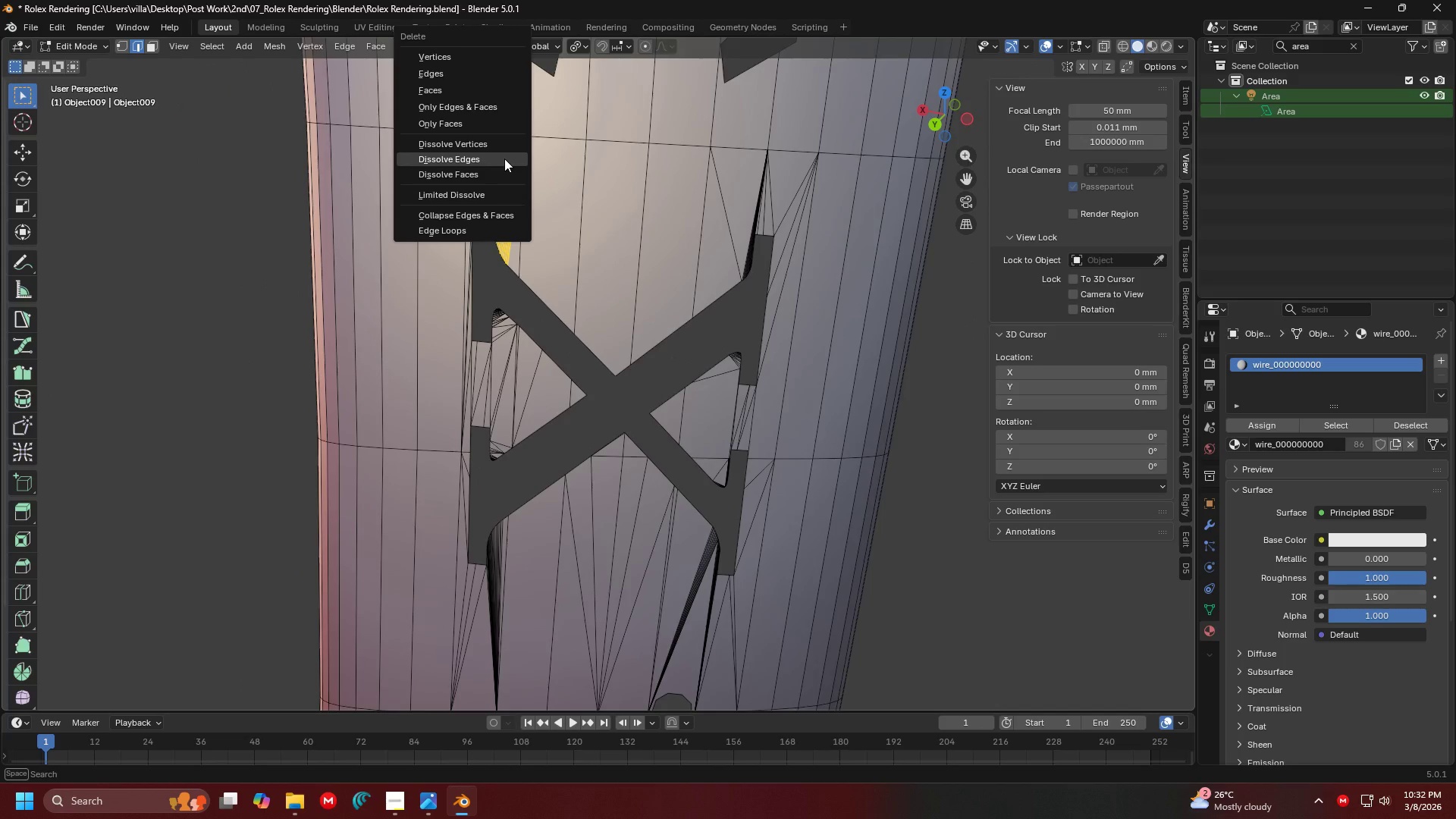 
left_click([504, 158])
 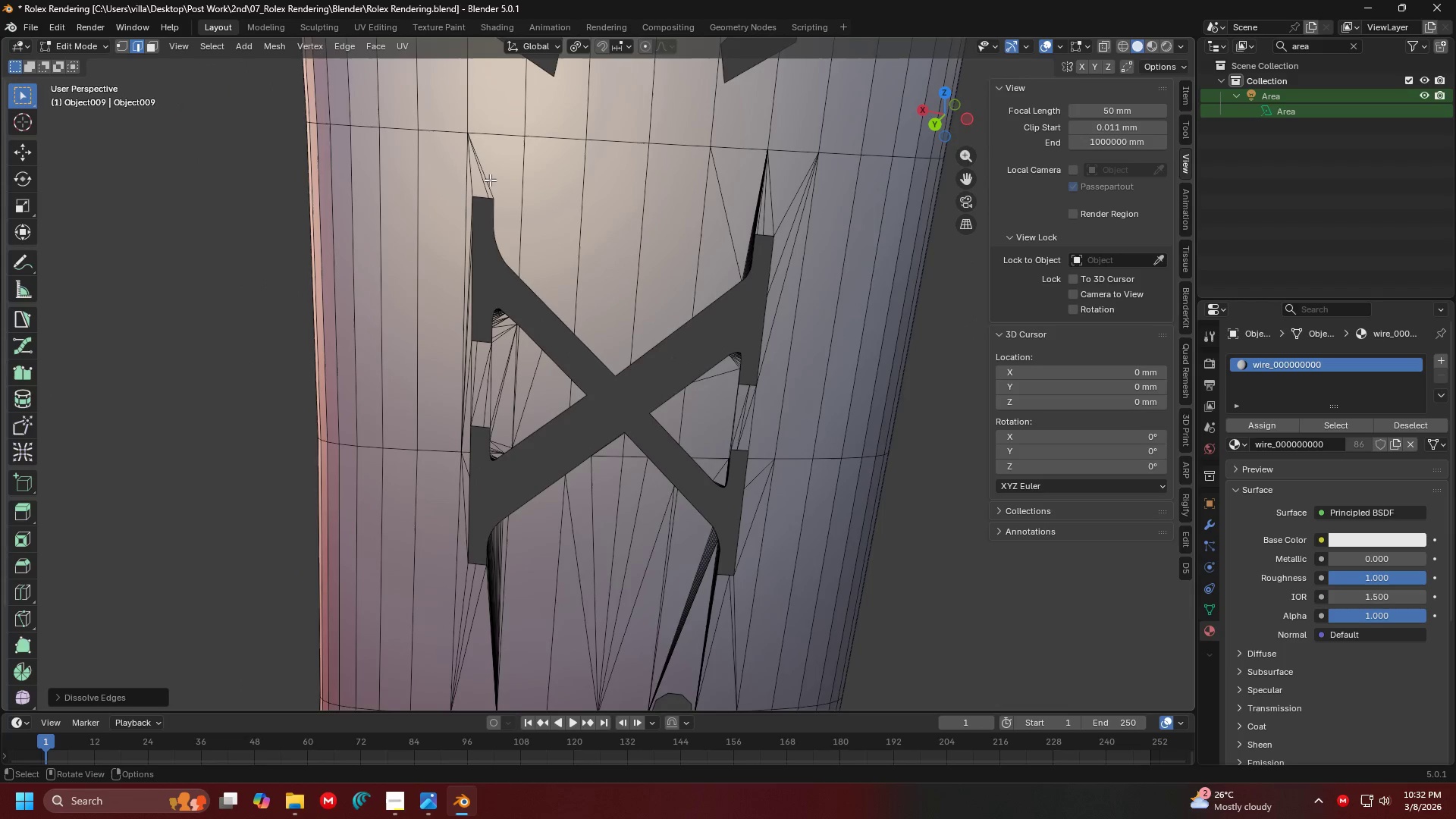 
left_click_drag(start_coordinate=[491, 180], to_coordinate=[467, 174])
 